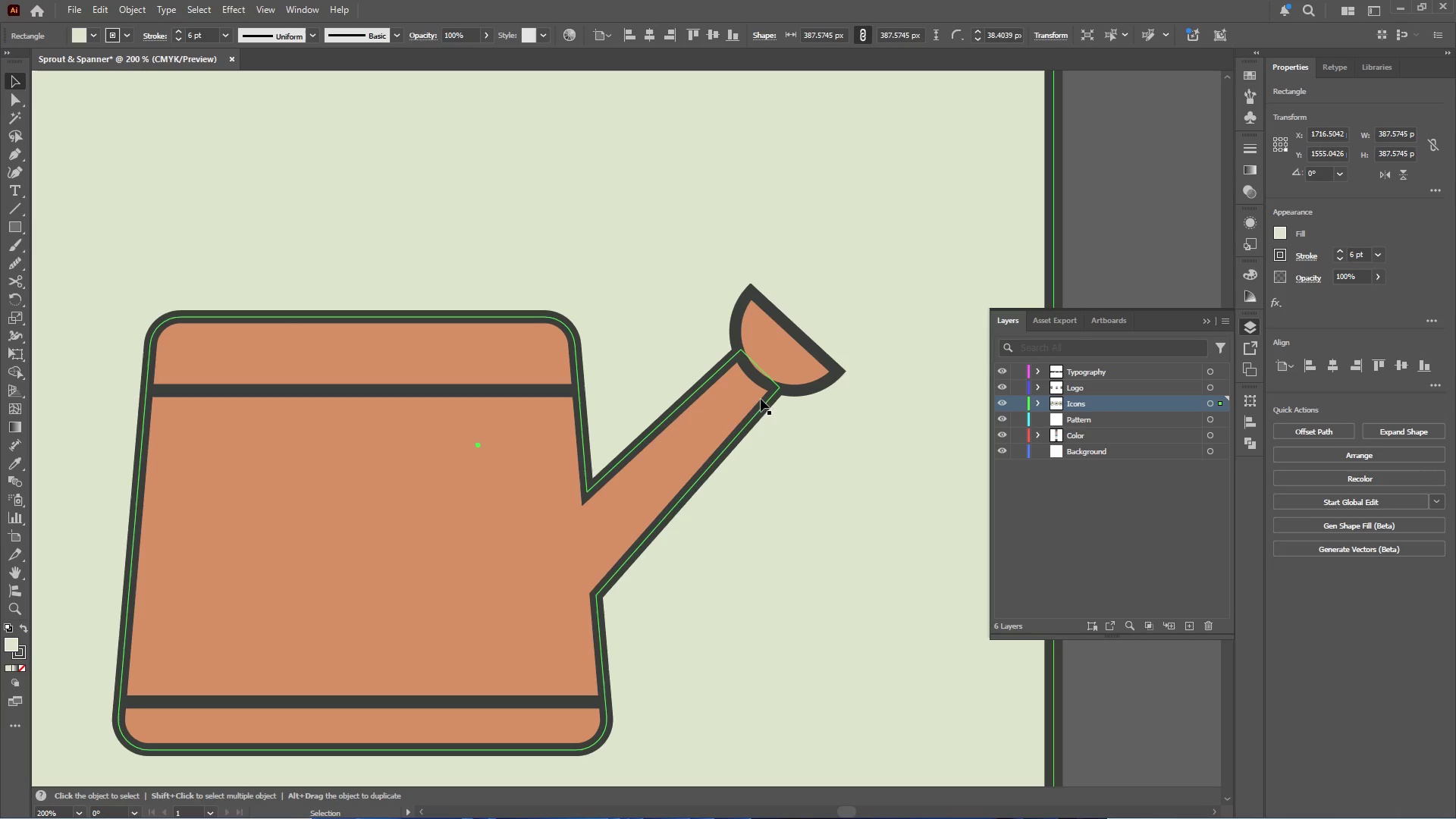 
left_click([730, 419])
 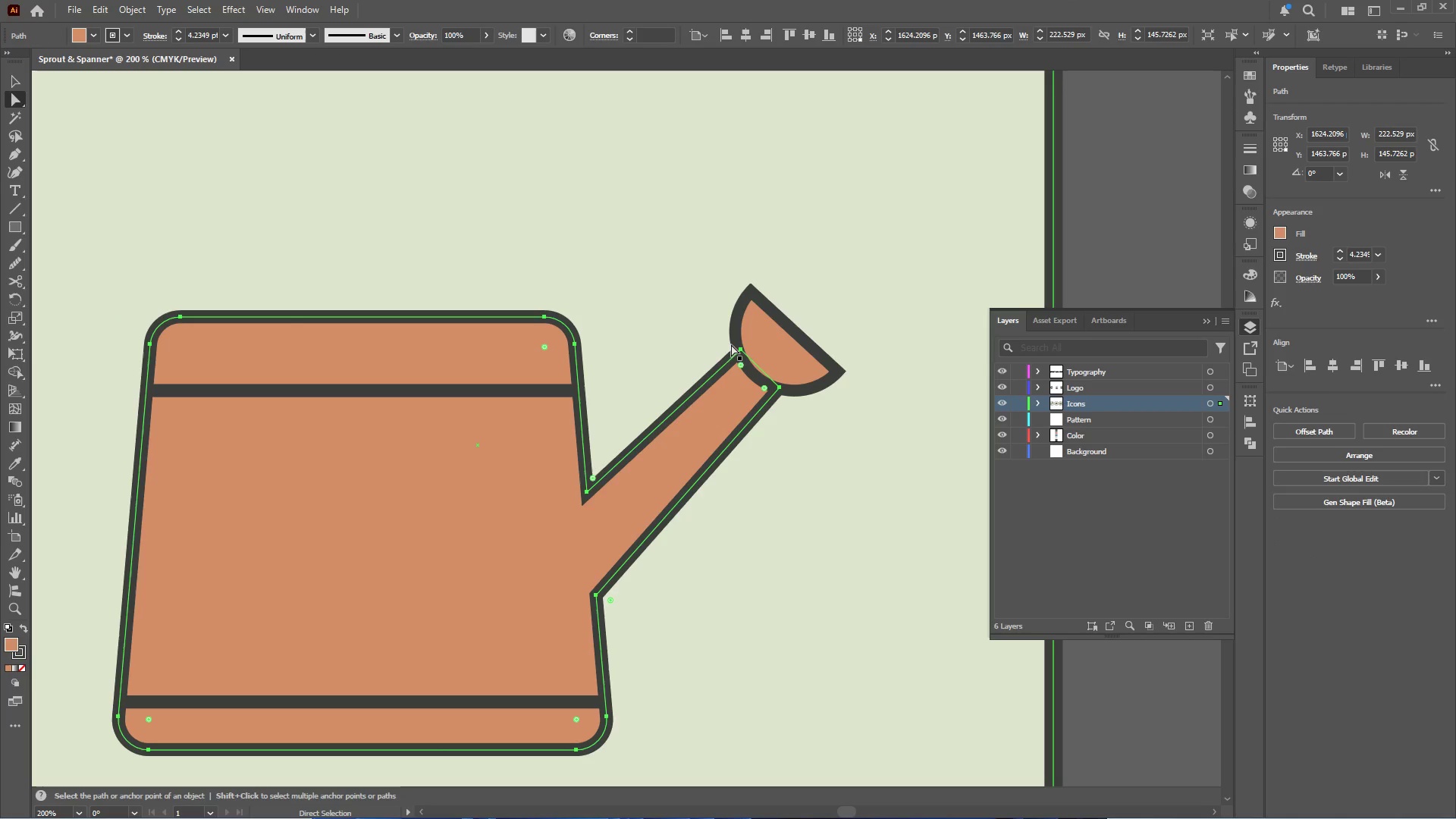 
left_click([744, 350])
 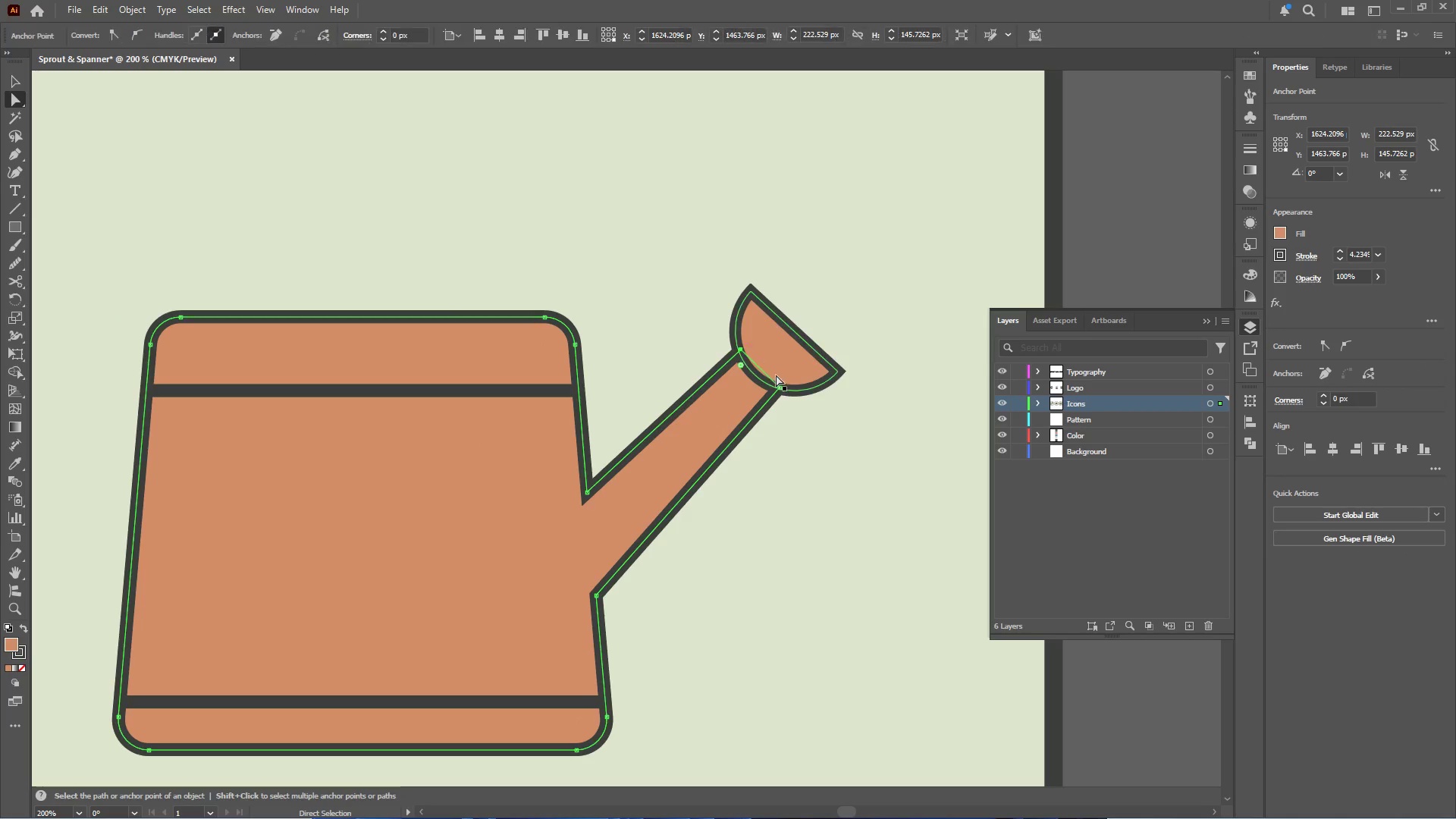 
hold_key(key=ShiftLeft, duration=1.66)
left_click([782, 388])
 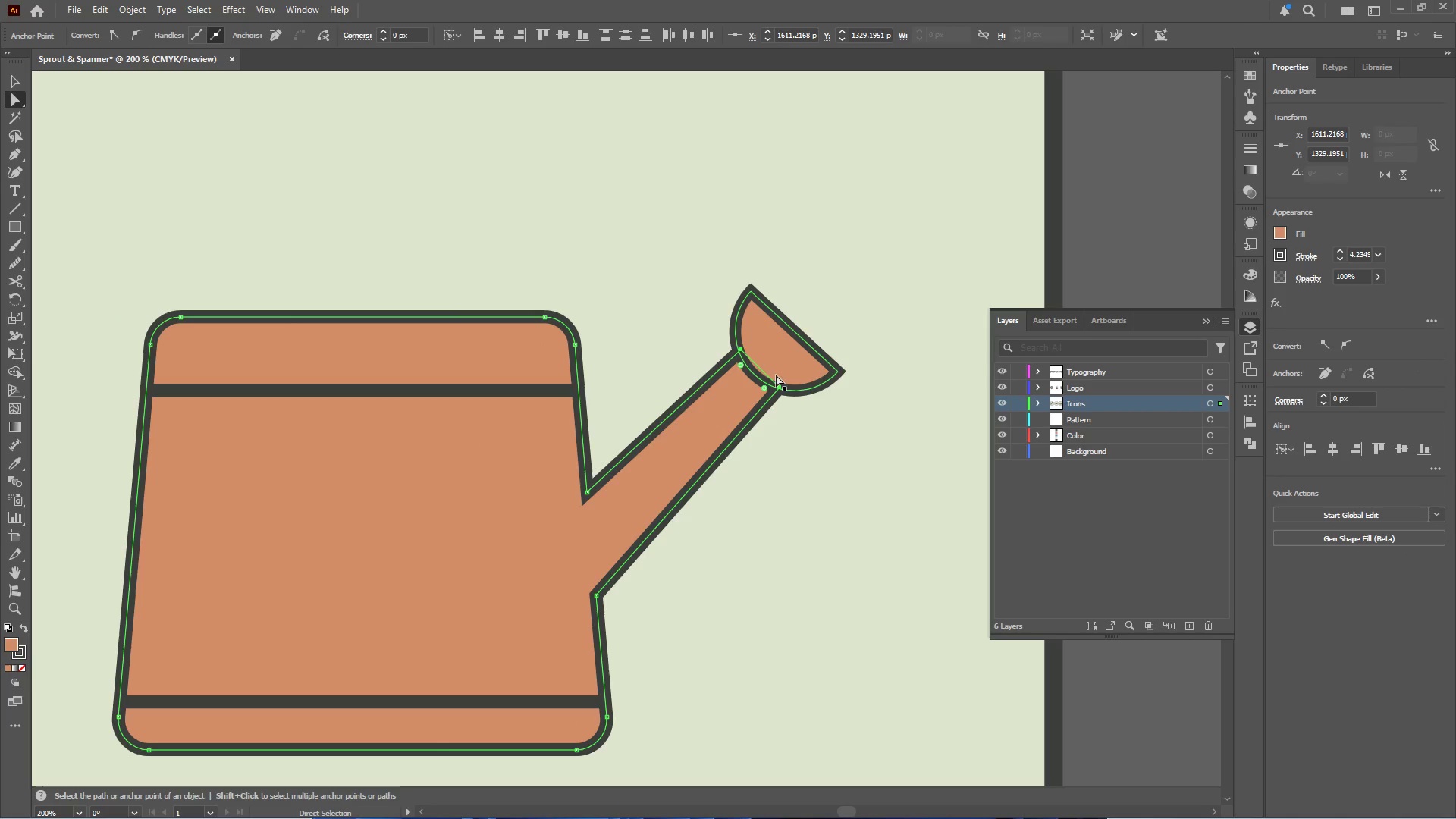 
right_click([774, 370])
 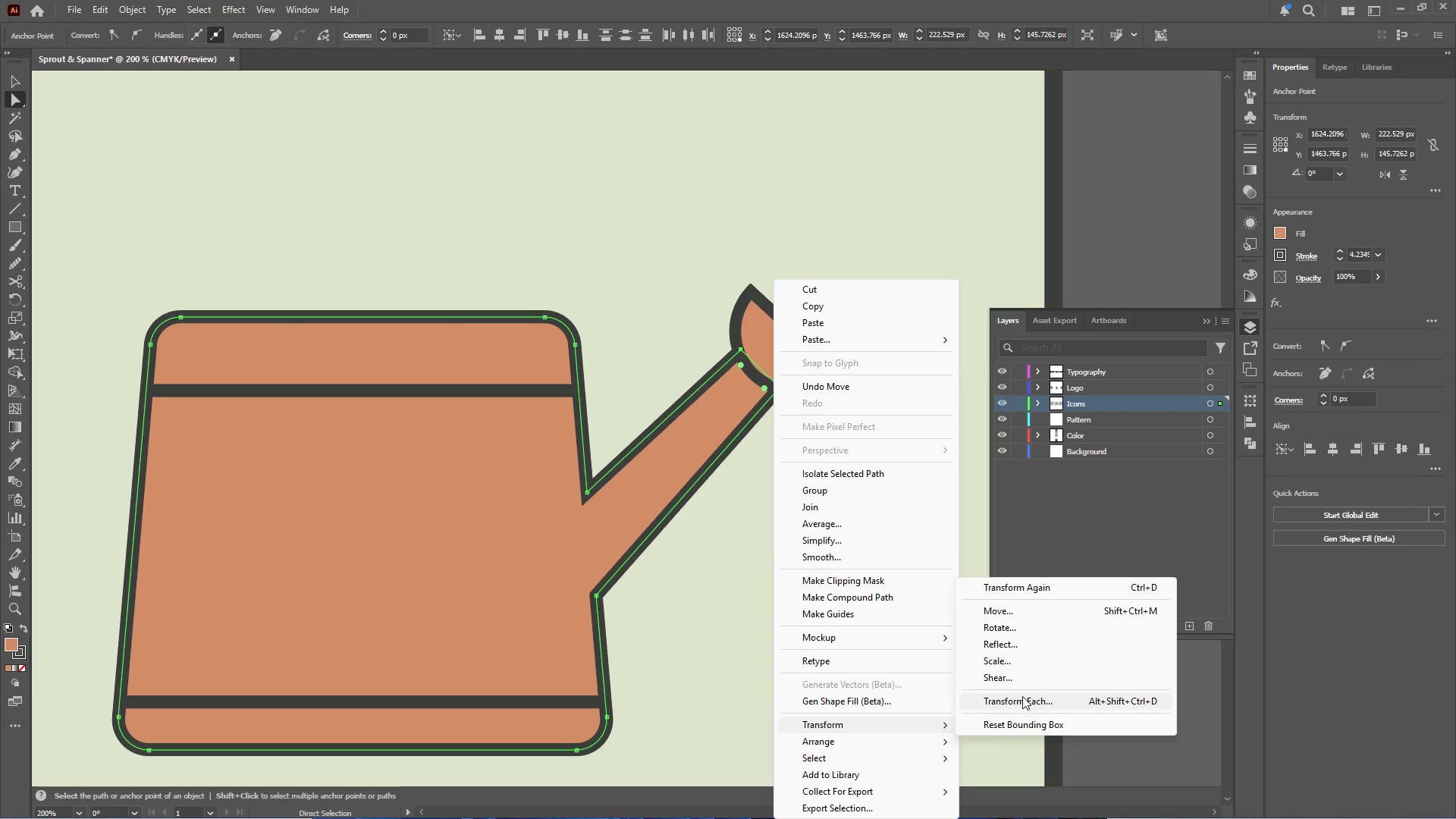 
left_click([1019, 661])
 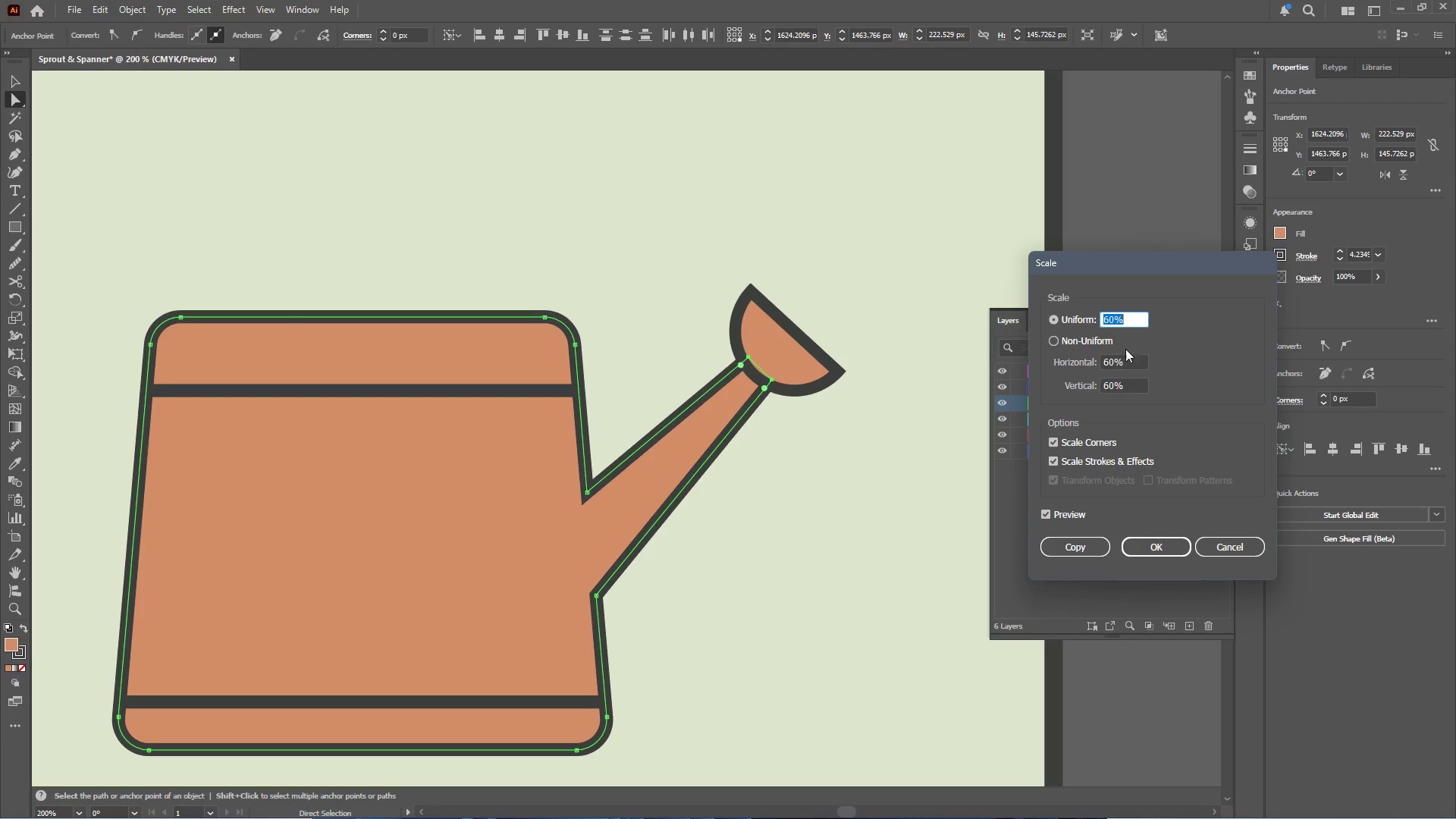 
scroll: coordinate [1129, 321], scroll_direction: down, amount: 8.0
 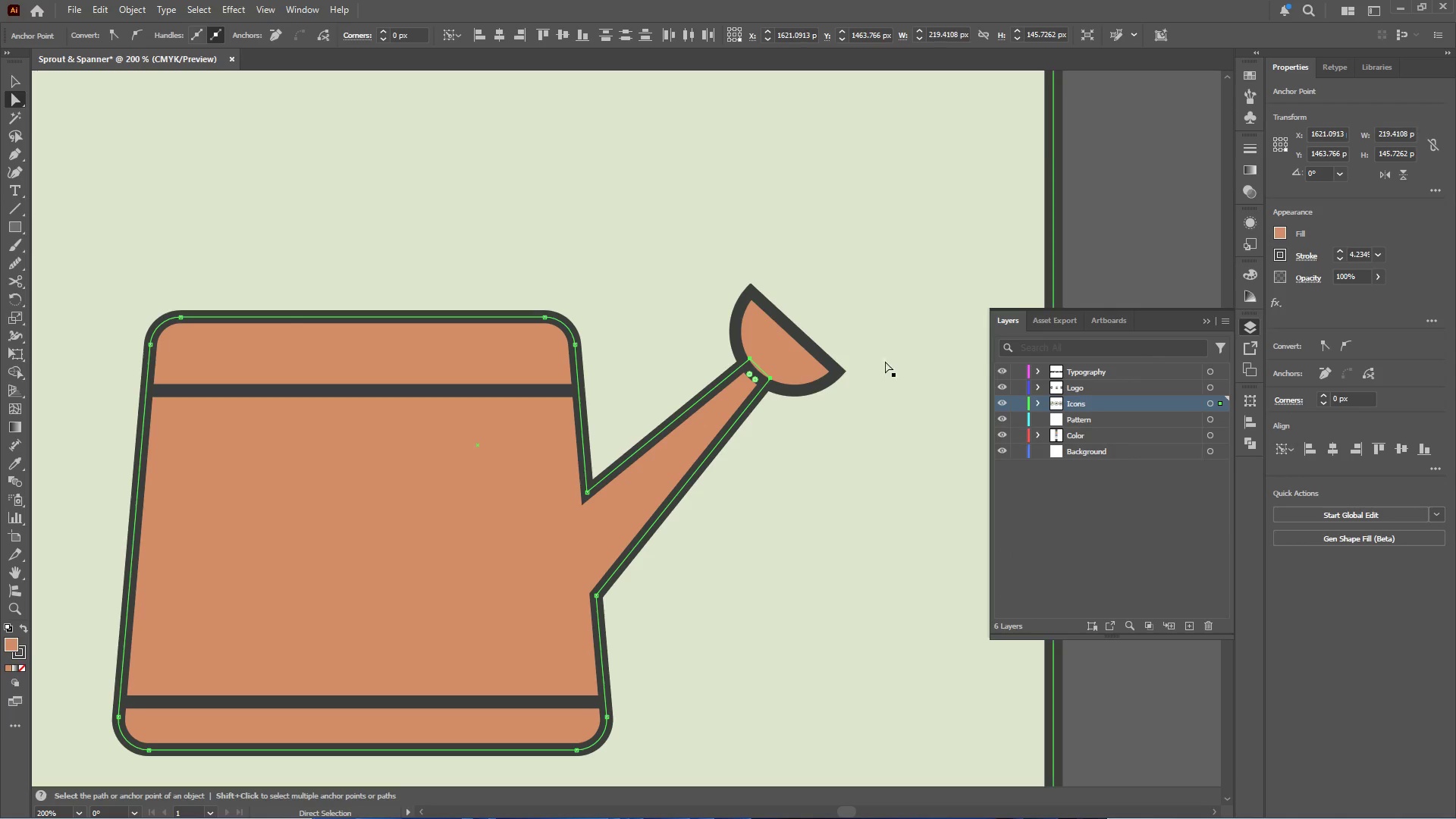 
left_click([806, 362])
 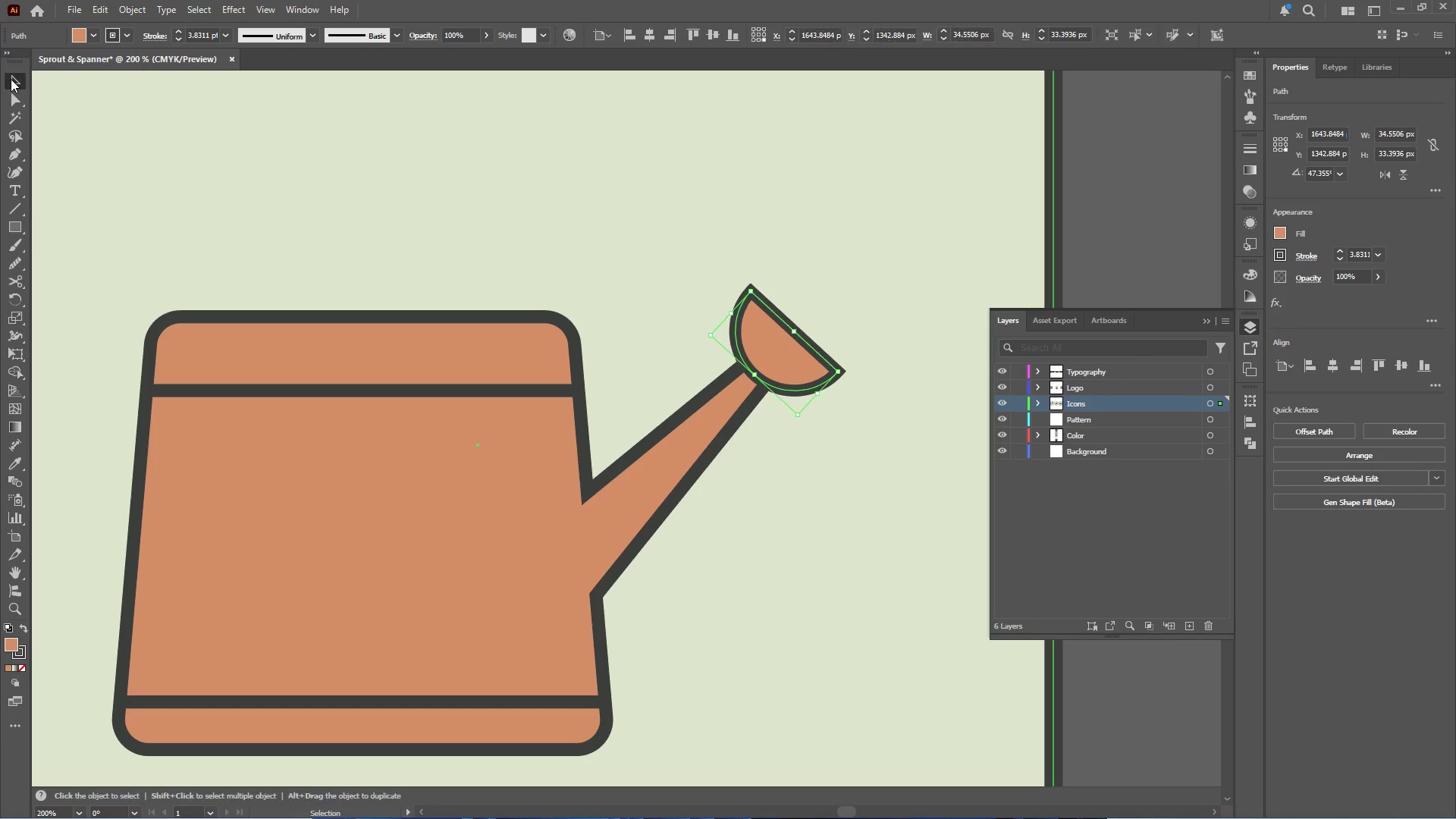 
hold_key(key=ShiftLeft, duration=1.72)
left_click_drag(start_coordinate=[795, 330], to_coordinate=[782, 347])
 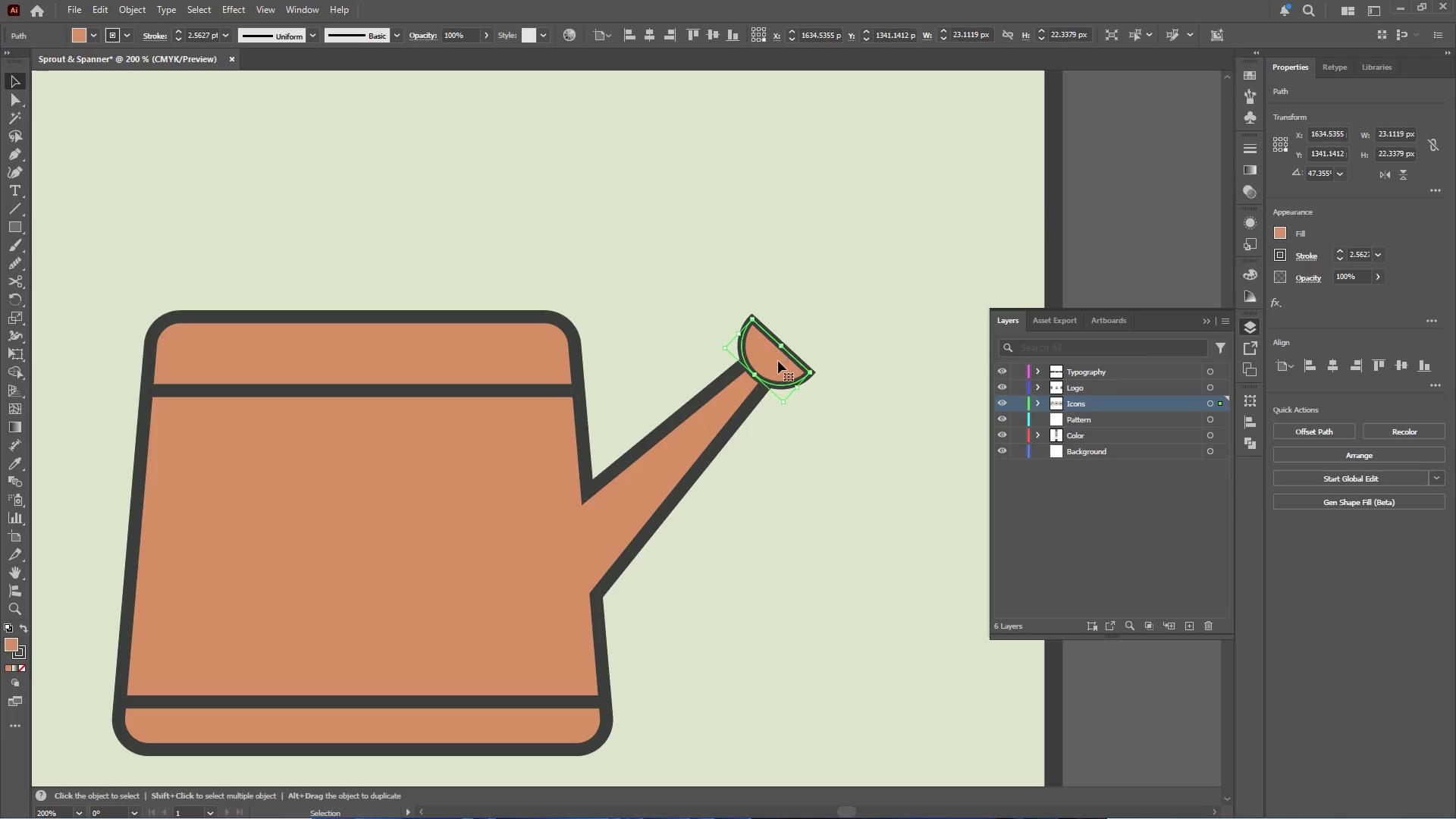 
left_click_drag(start_coordinate=[778, 361], to_coordinate=[778, 366])
 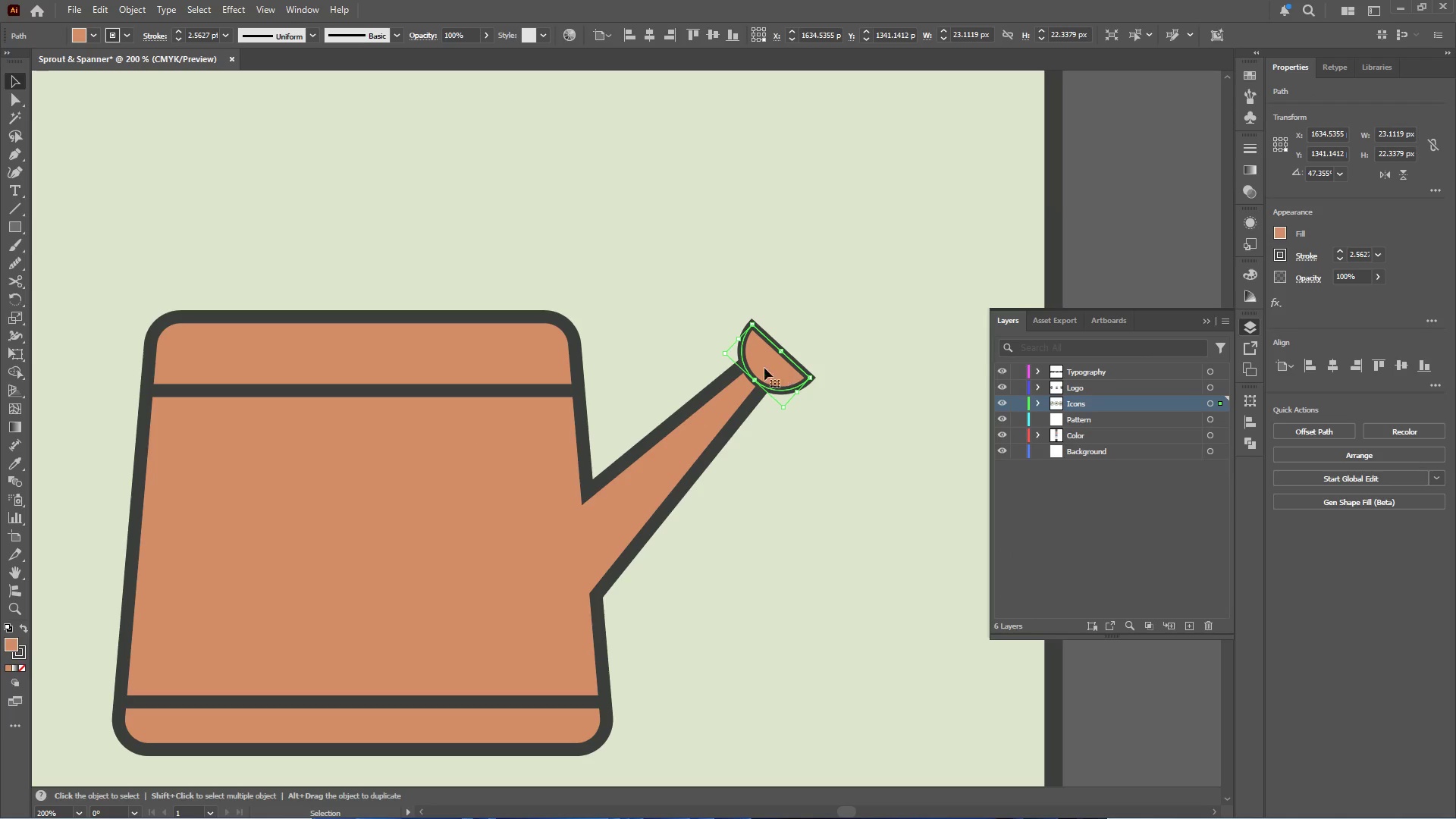 
hold_key(key=AltLeft, duration=0.41)
 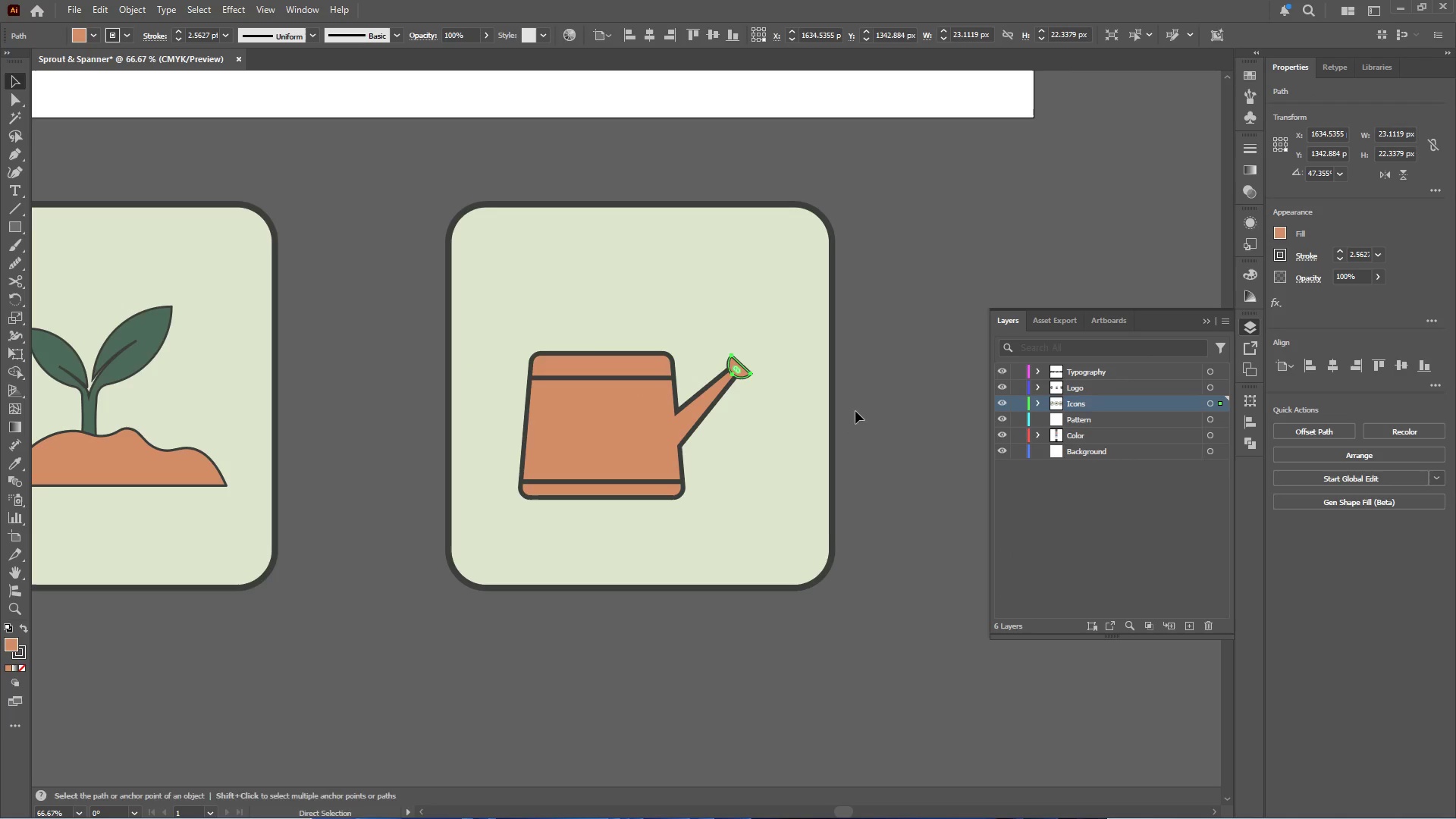 
key(Control+ControlLeft)
 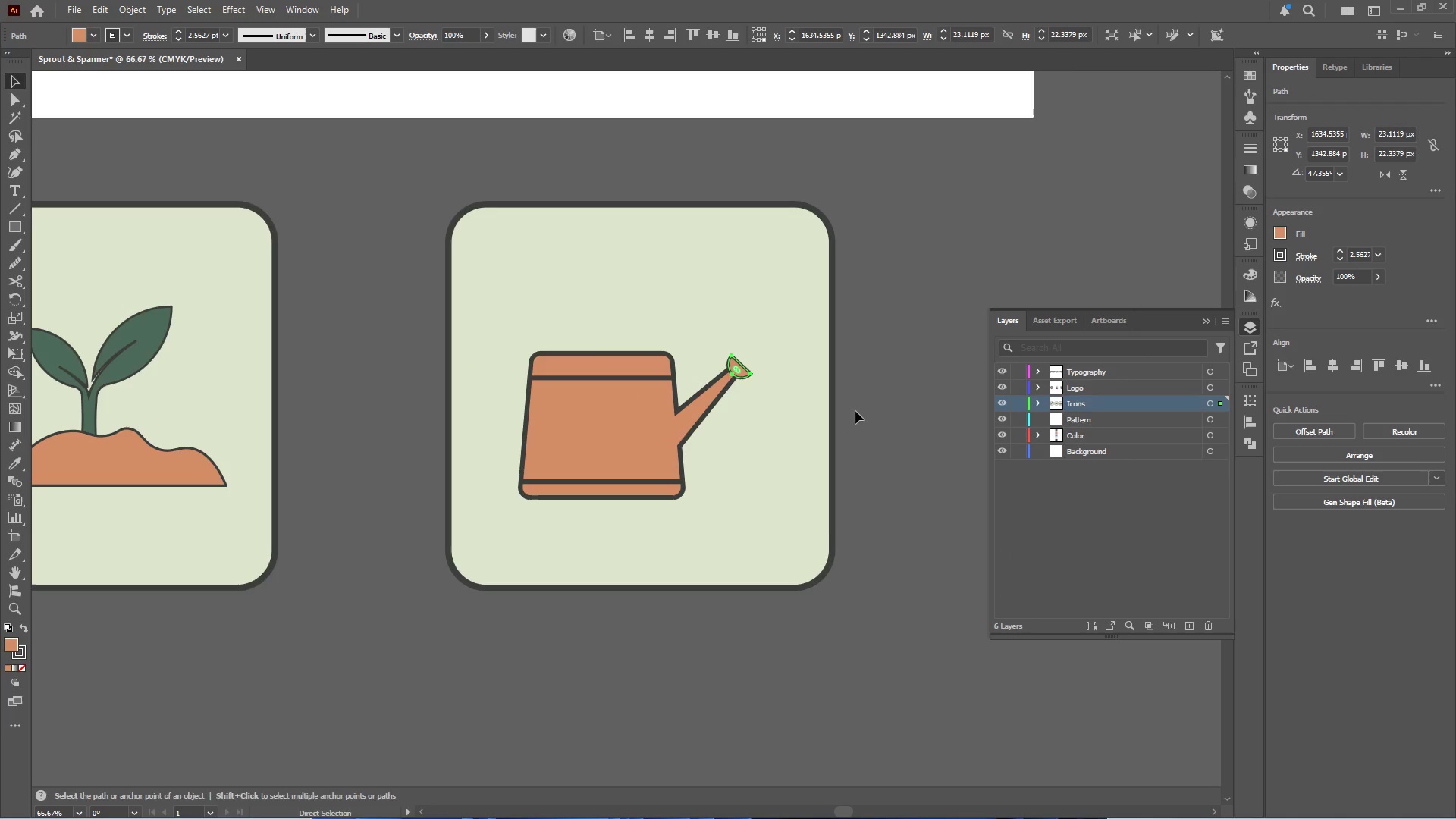 
scroll: coordinate [721, 372], scroll_direction: down, amount: 3.0
 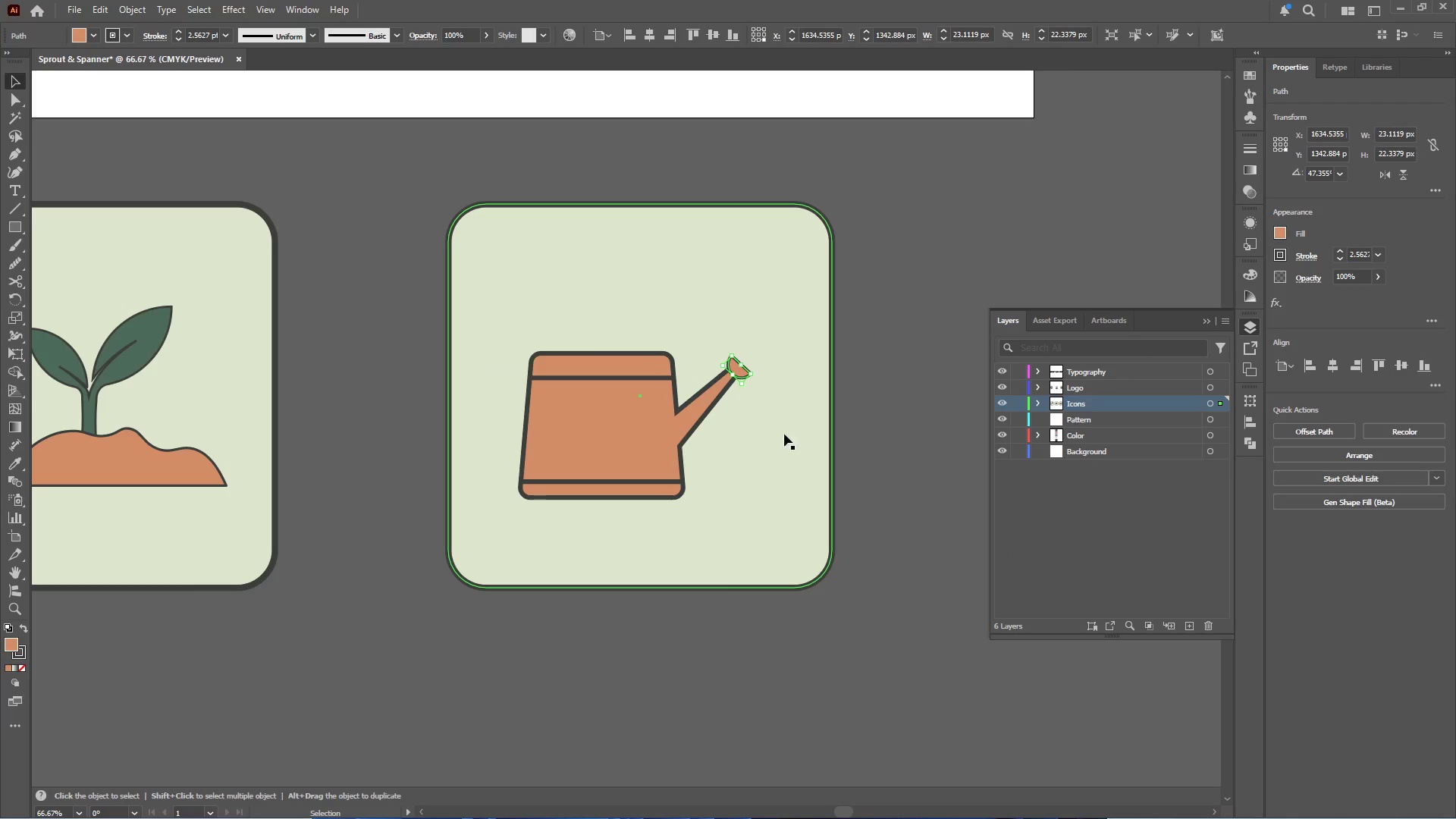 
left_click([860, 403])
 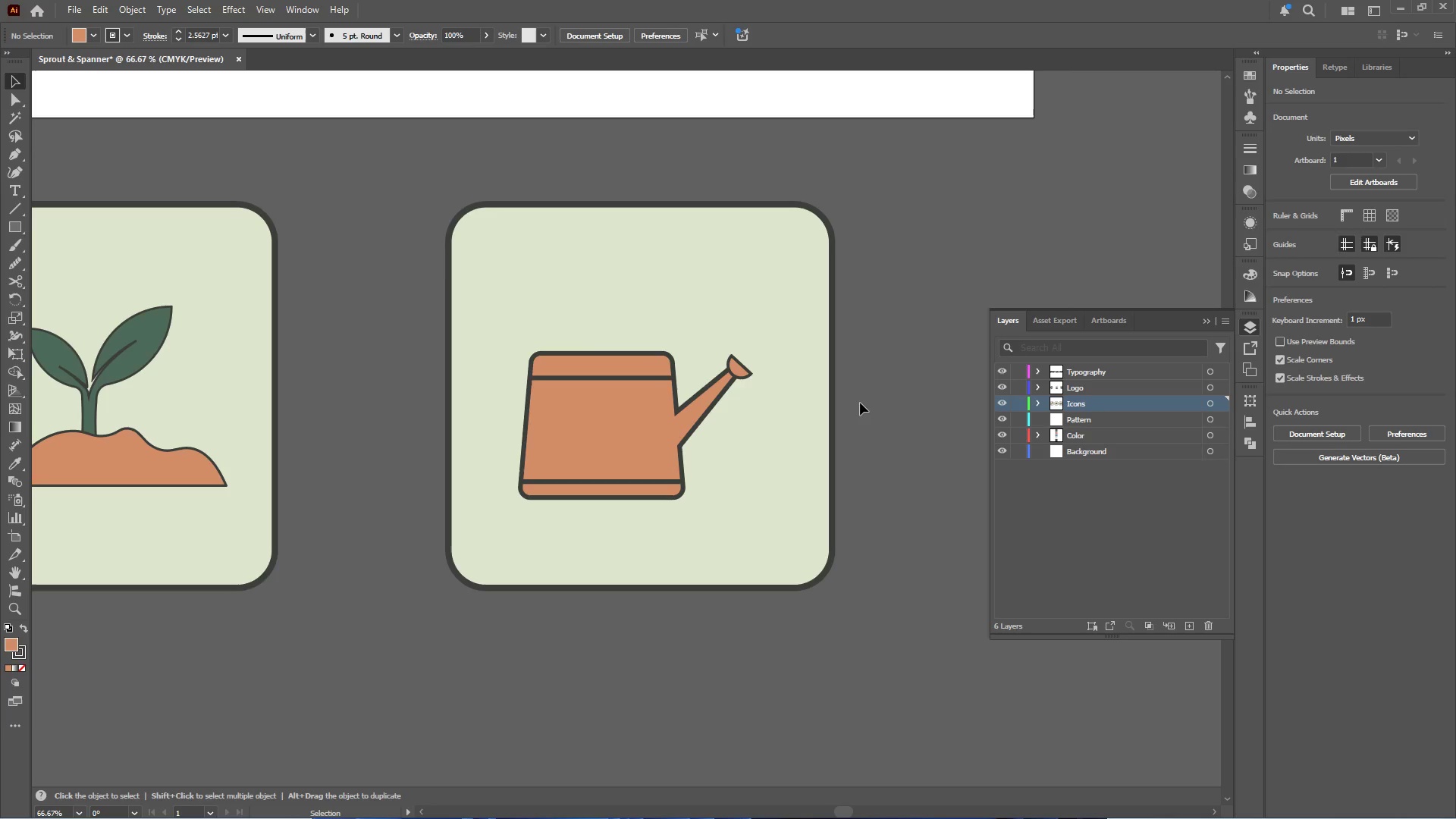 
key(Control+Z)
 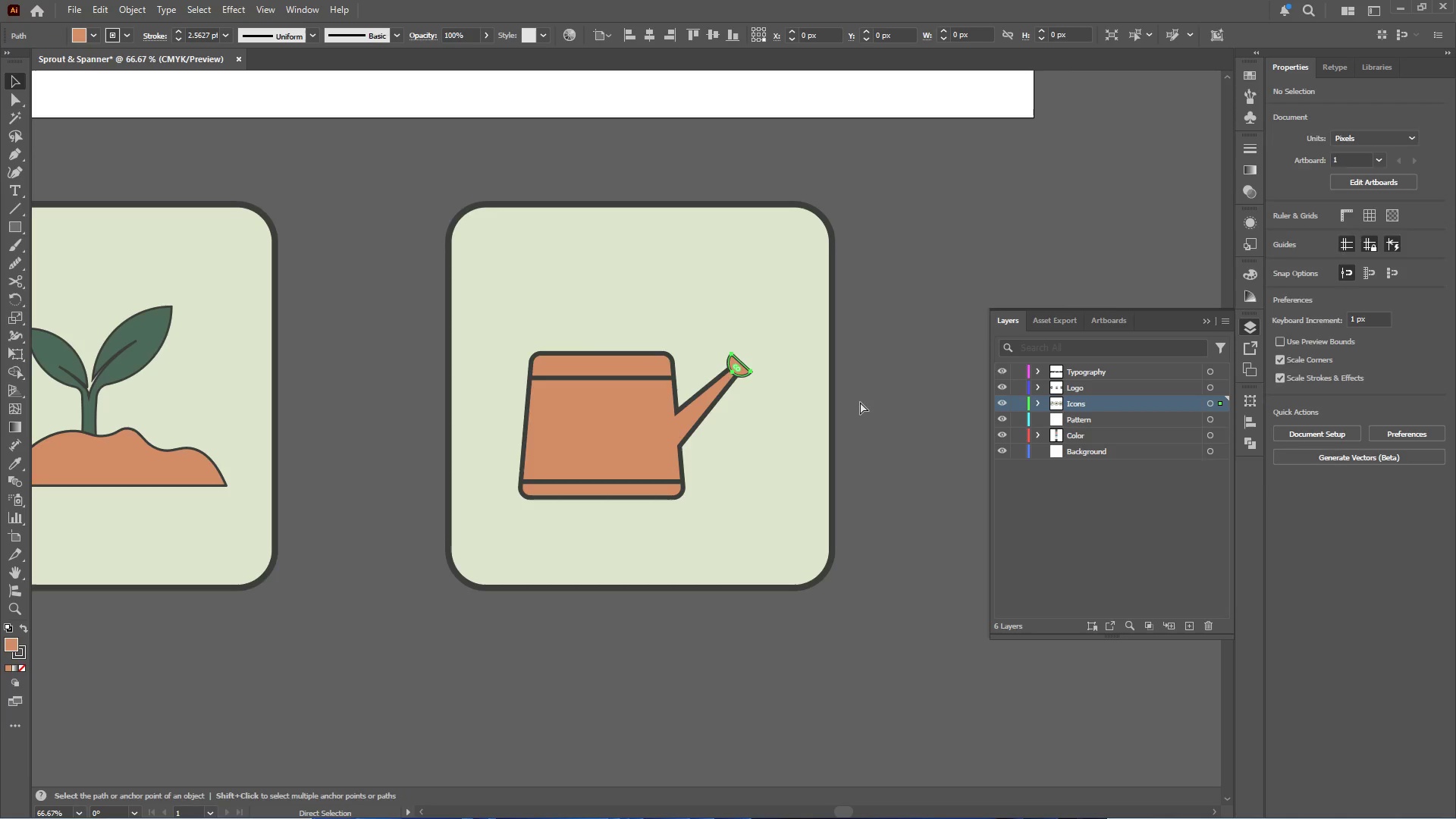 
key(Control+Z)
 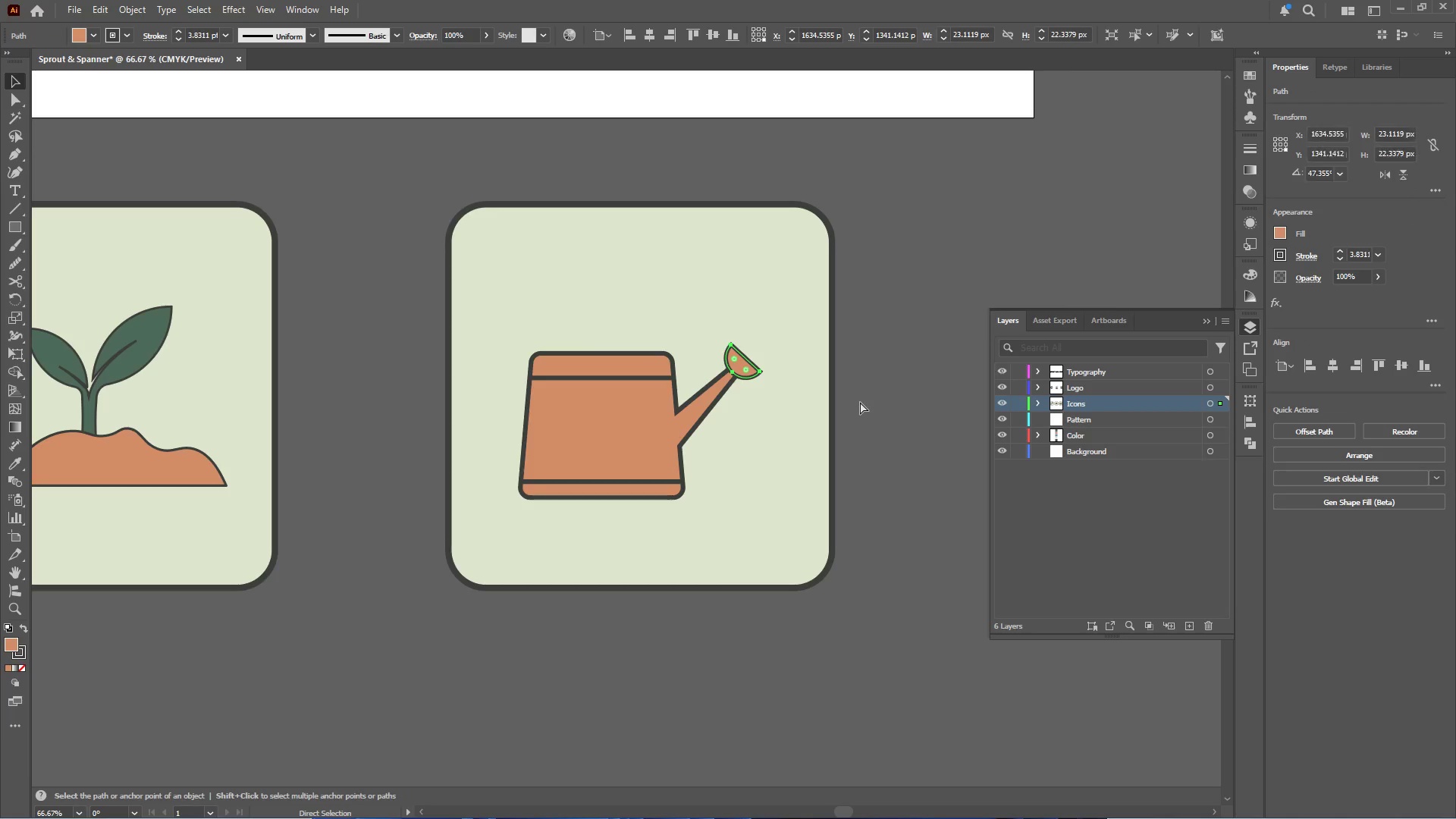 
key(Control+Z)
 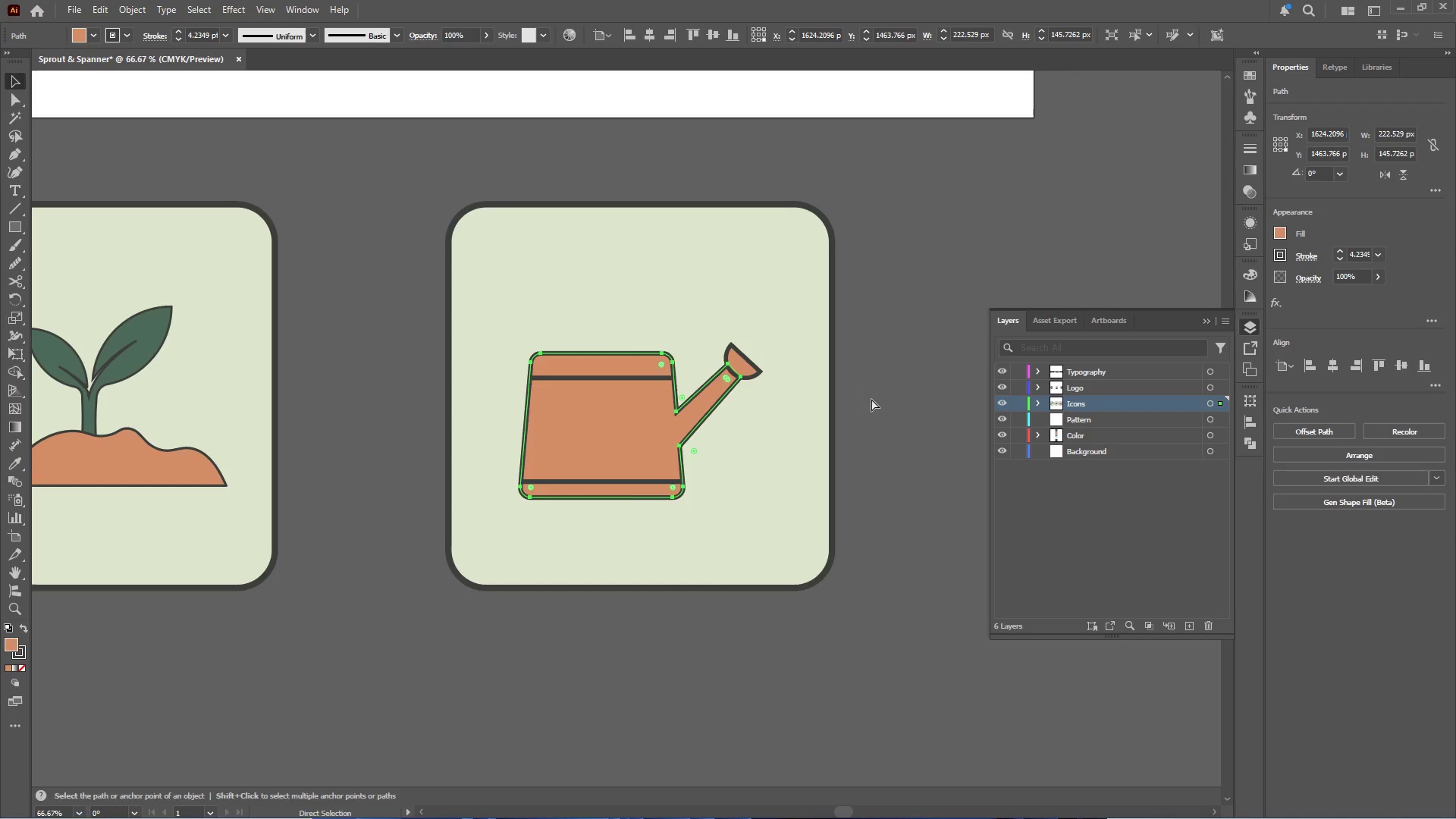 
left_click([875, 396])
 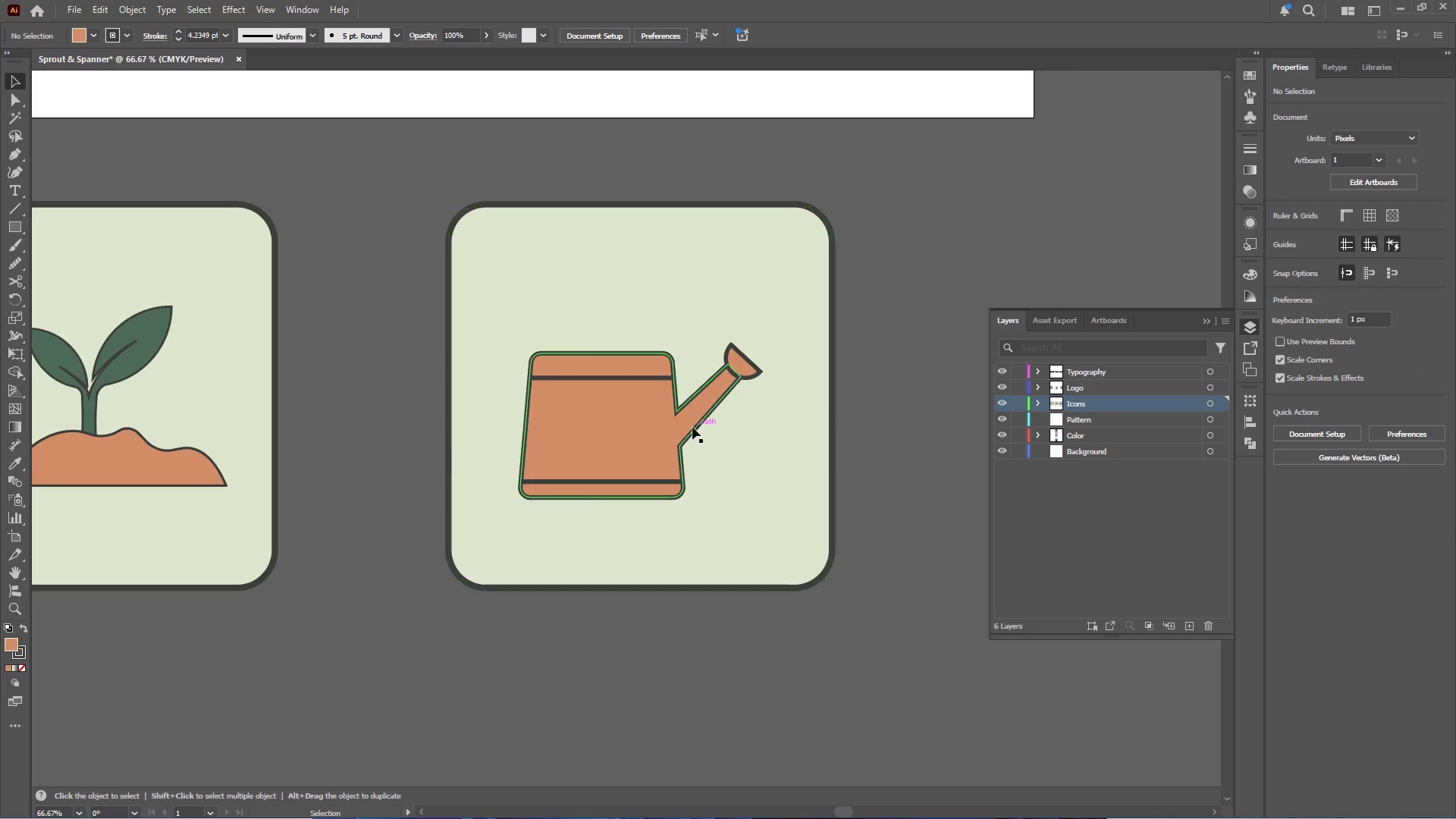 
left_click([689, 428])
 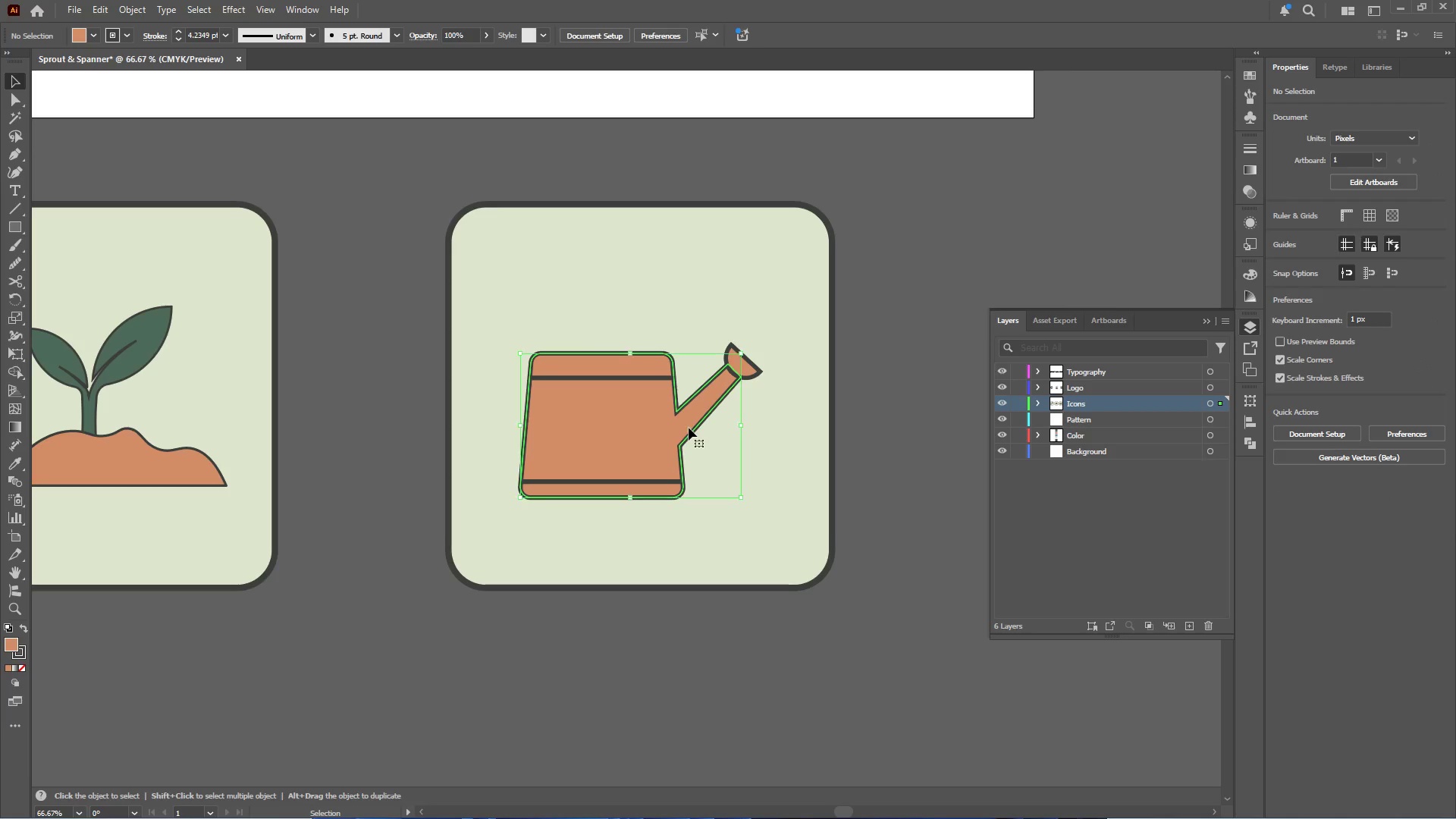 
hold_key(key=AltLeft, duration=0.41)
scroll: coordinate [696, 442], scroll_direction: up, amount: 2.0
 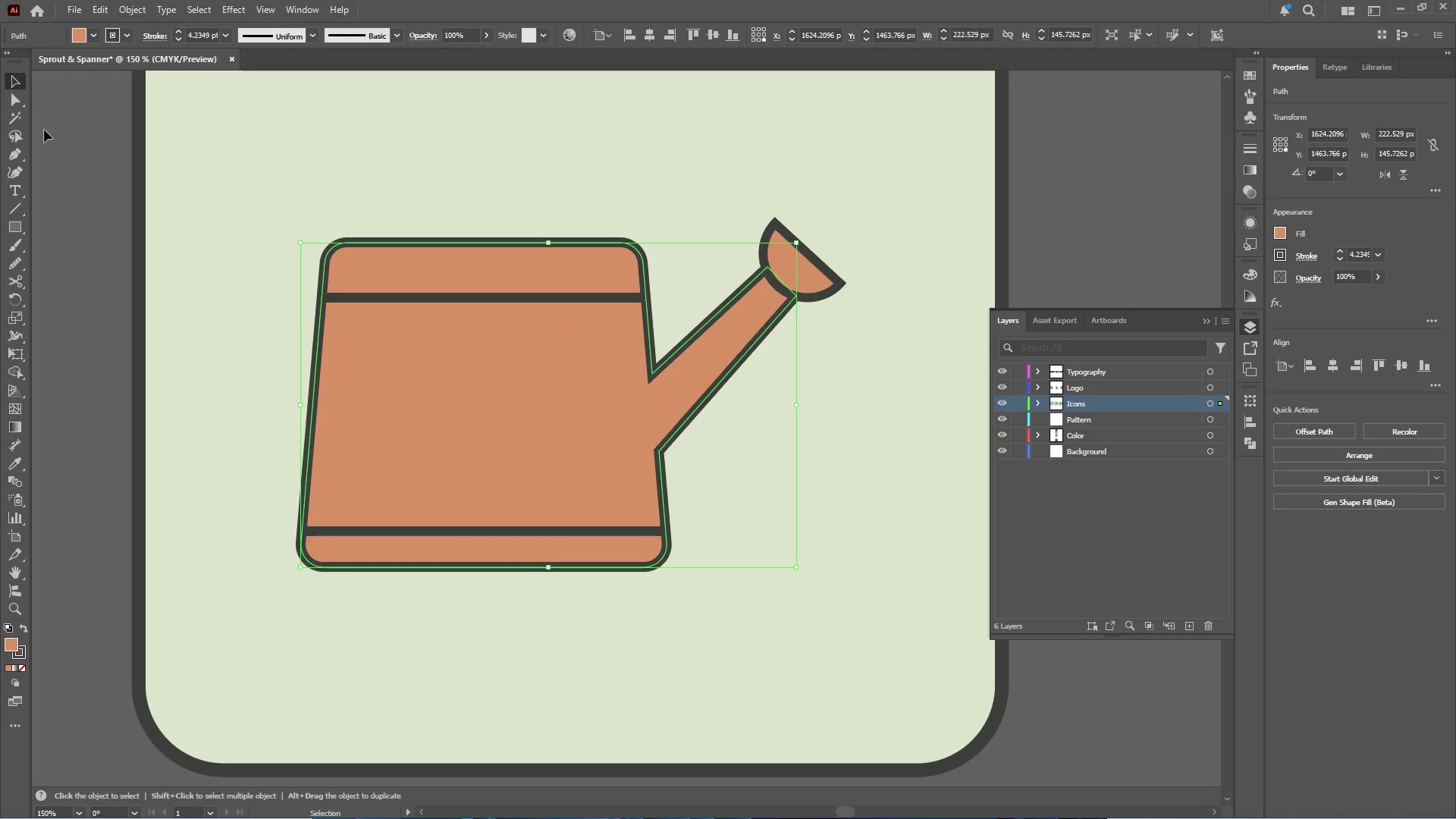 
left_click([14, 98])
 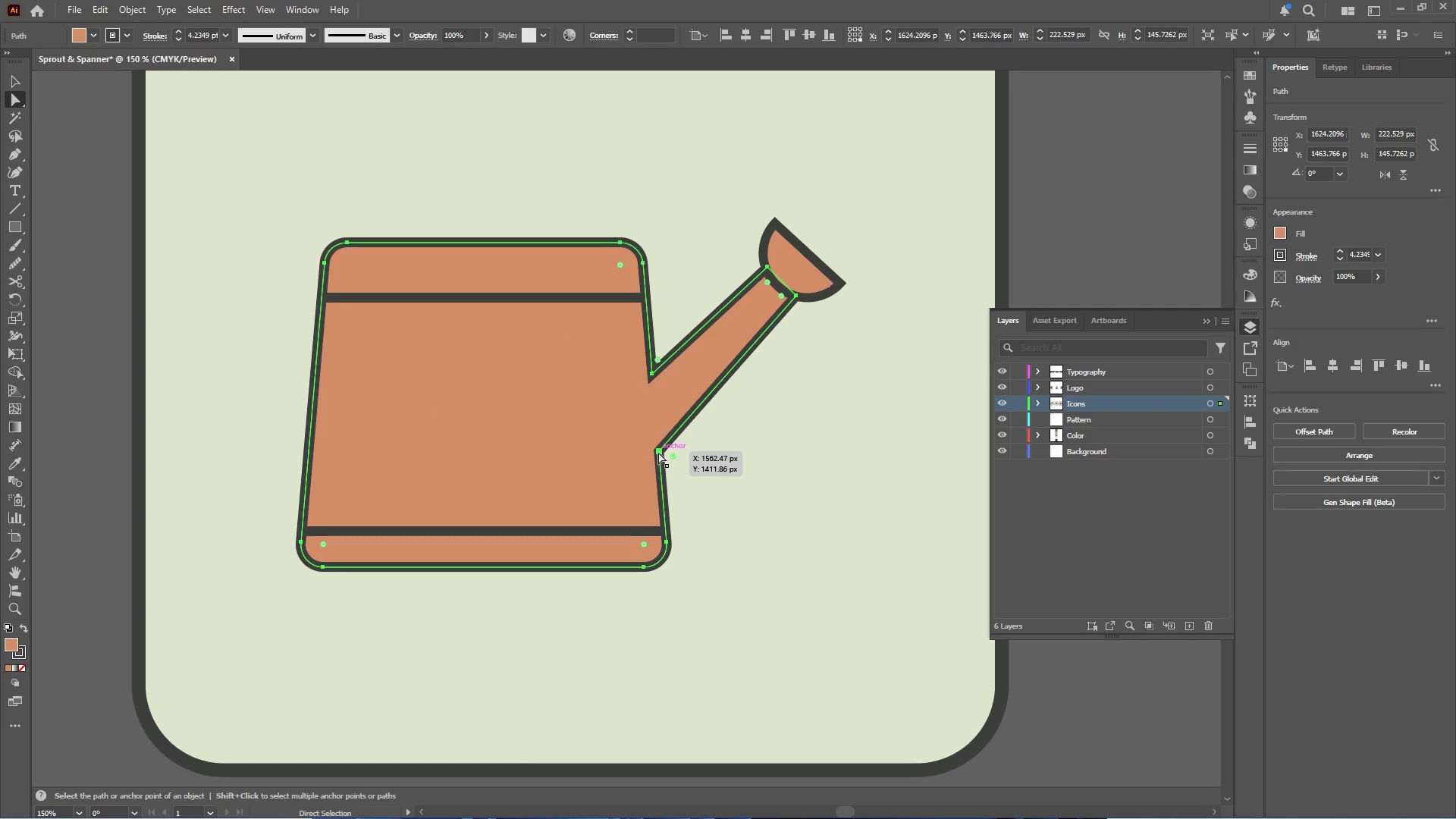 
left_click([658, 452])
 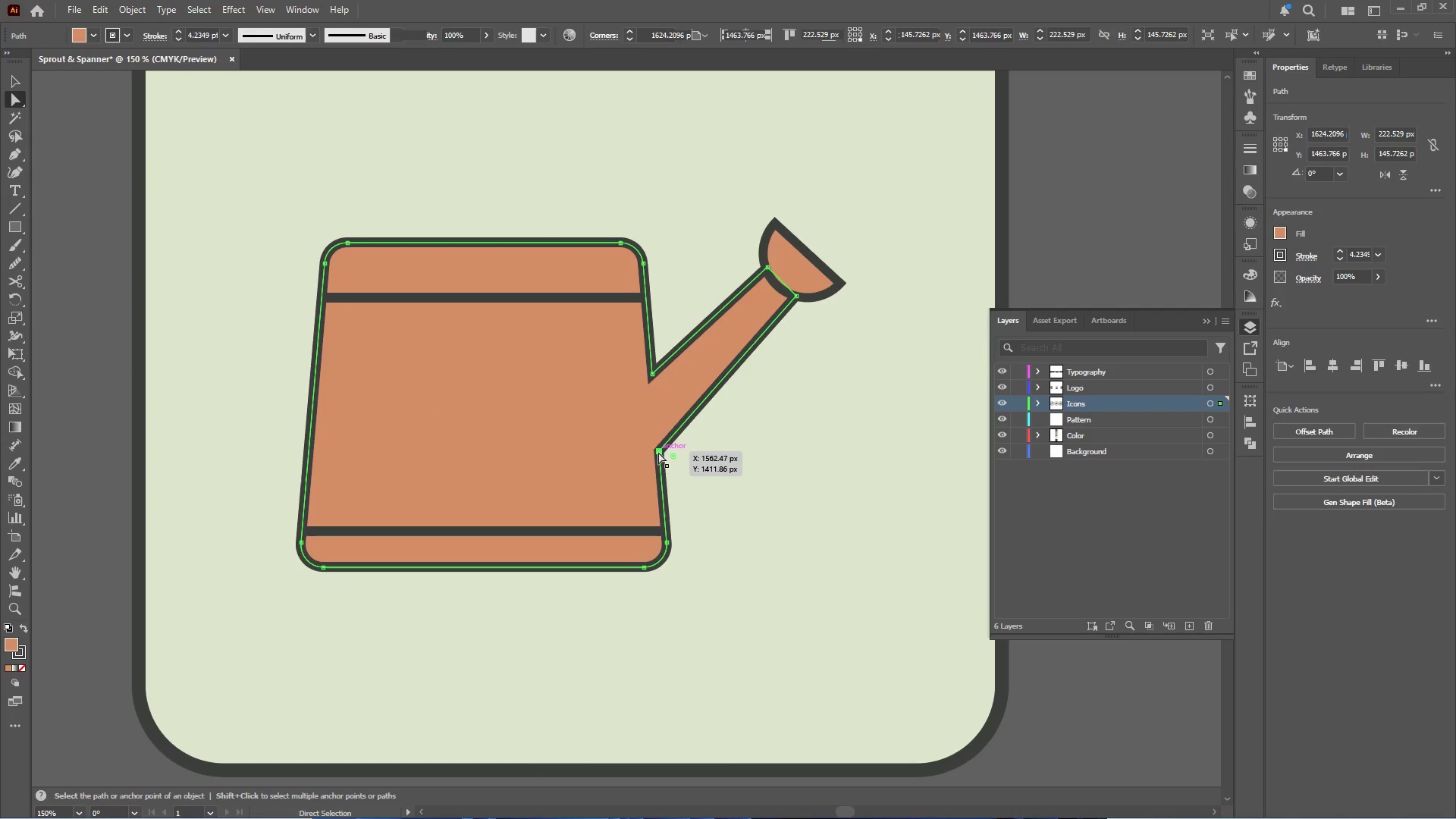 
left_click_drag(start_coordinate=[658, 452], to_coordinate=[658, 464])
 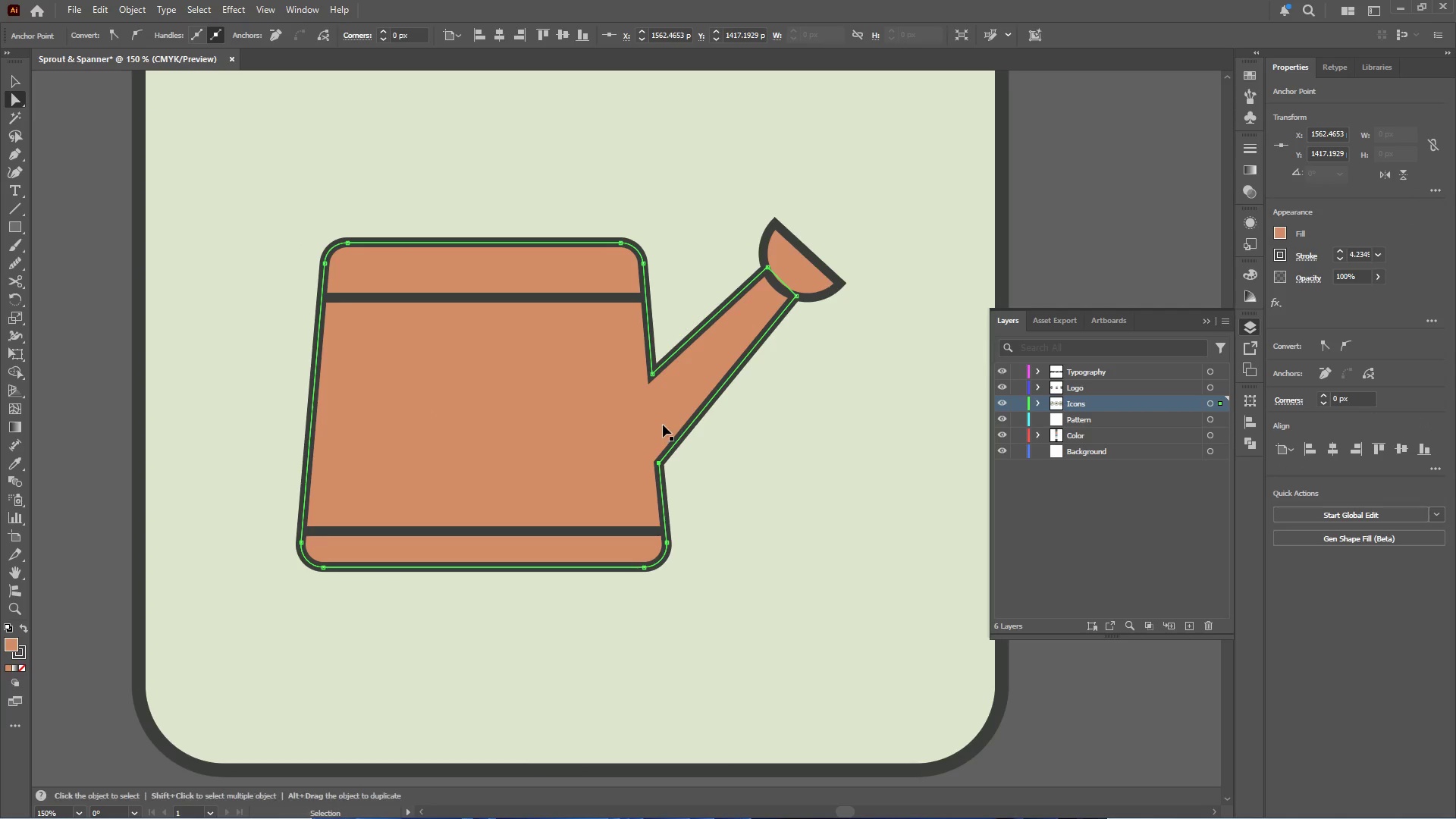 
hold_key(key=ShiftLeft, duration=1.05)
 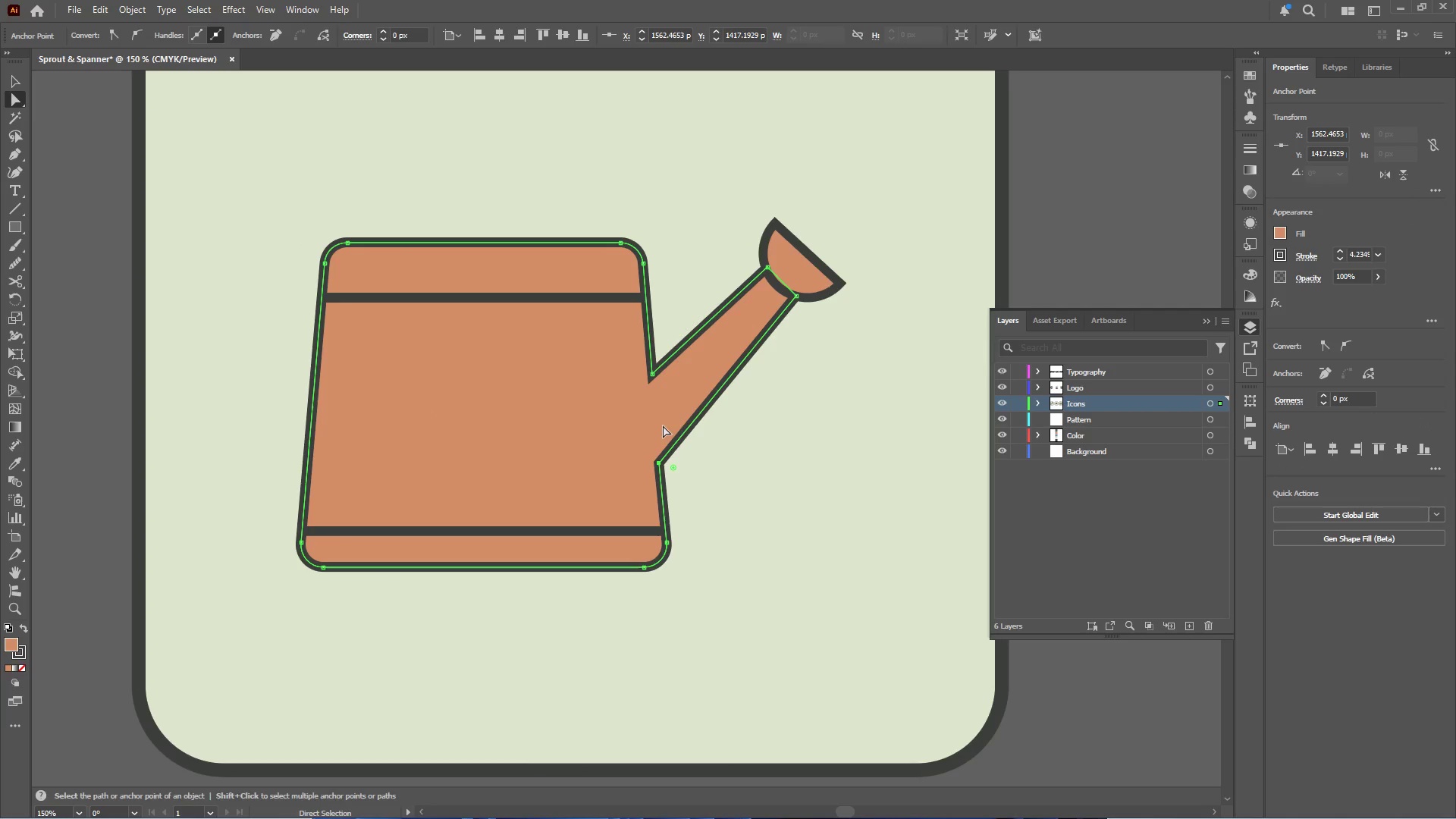 
key(Control+Z)
 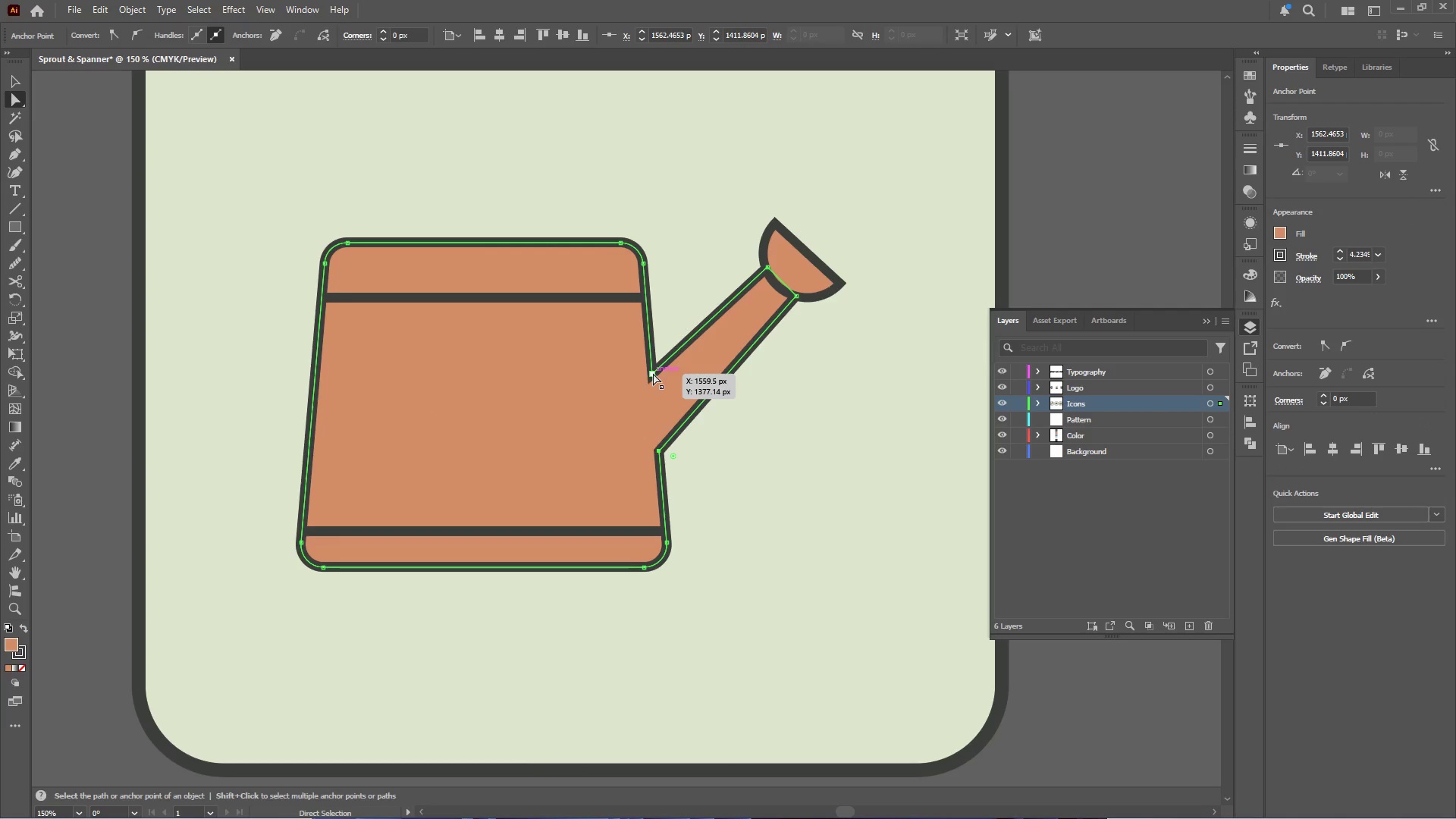 
left_click([653, 373])
 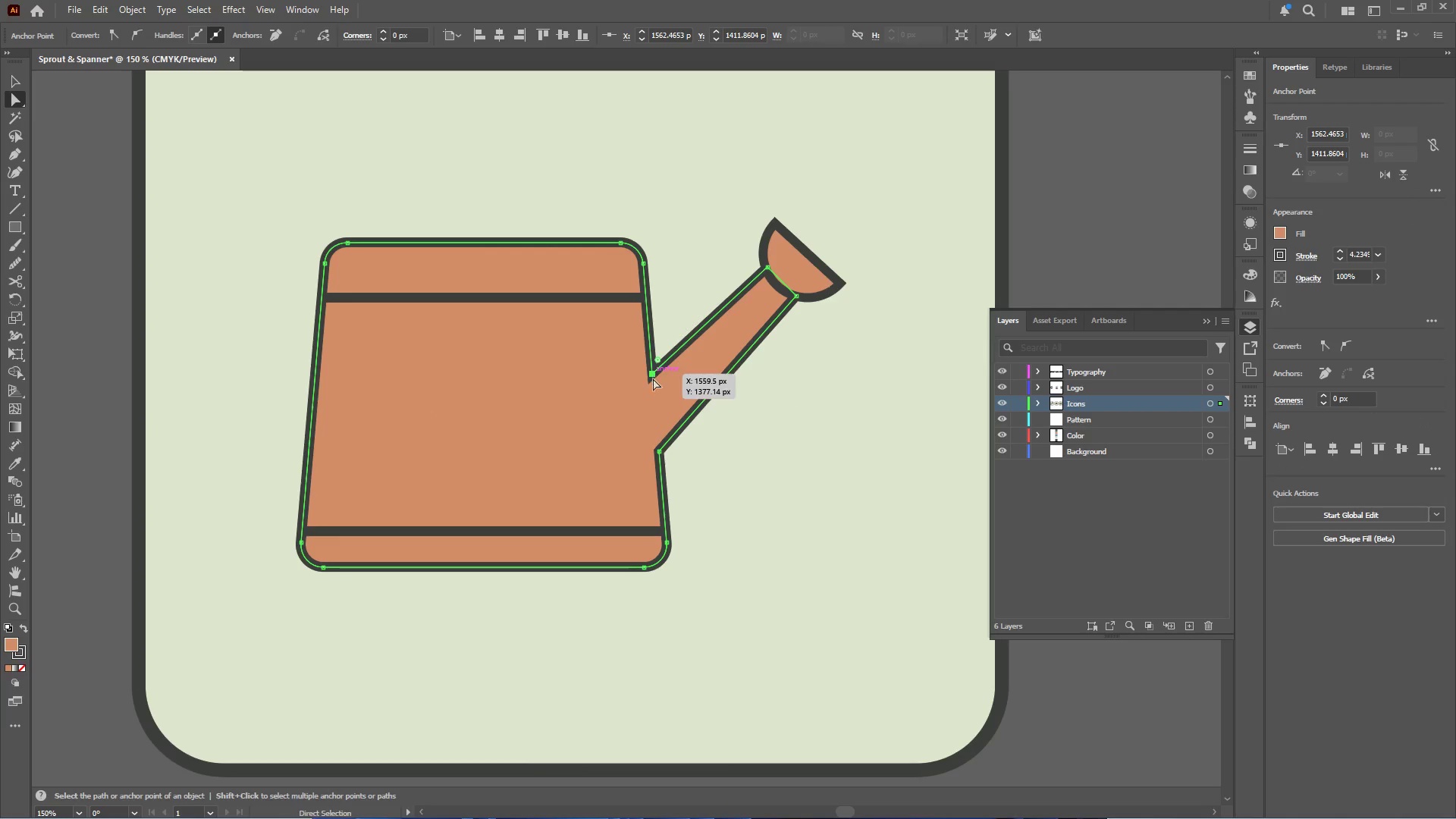 
hold_key(key=ShiftLeft, duration=1.12)
left_click([661, 452])
 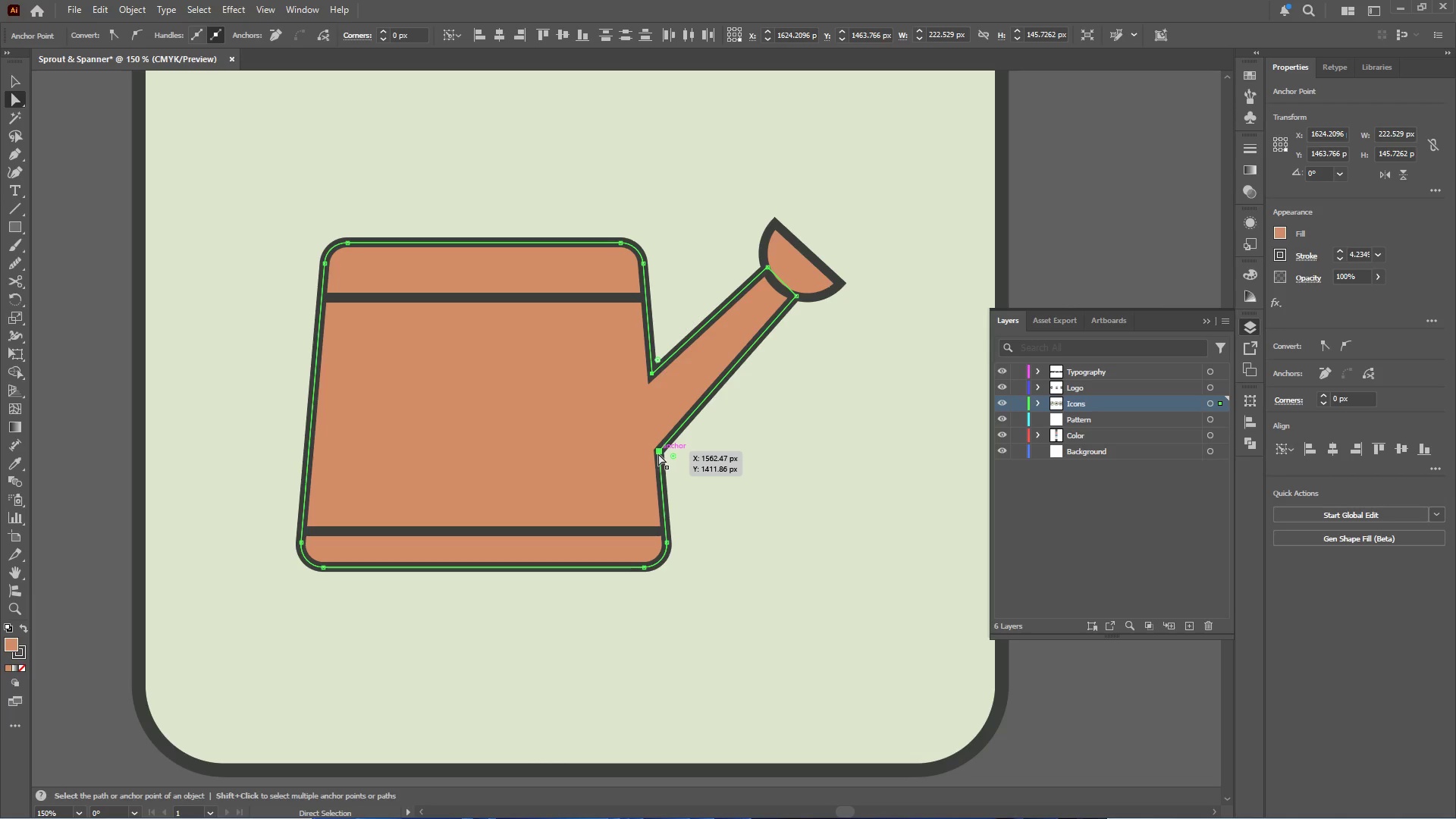 
left_click_drag(start_coordinate=[658, 452], to_coordinate=[659, 466])
 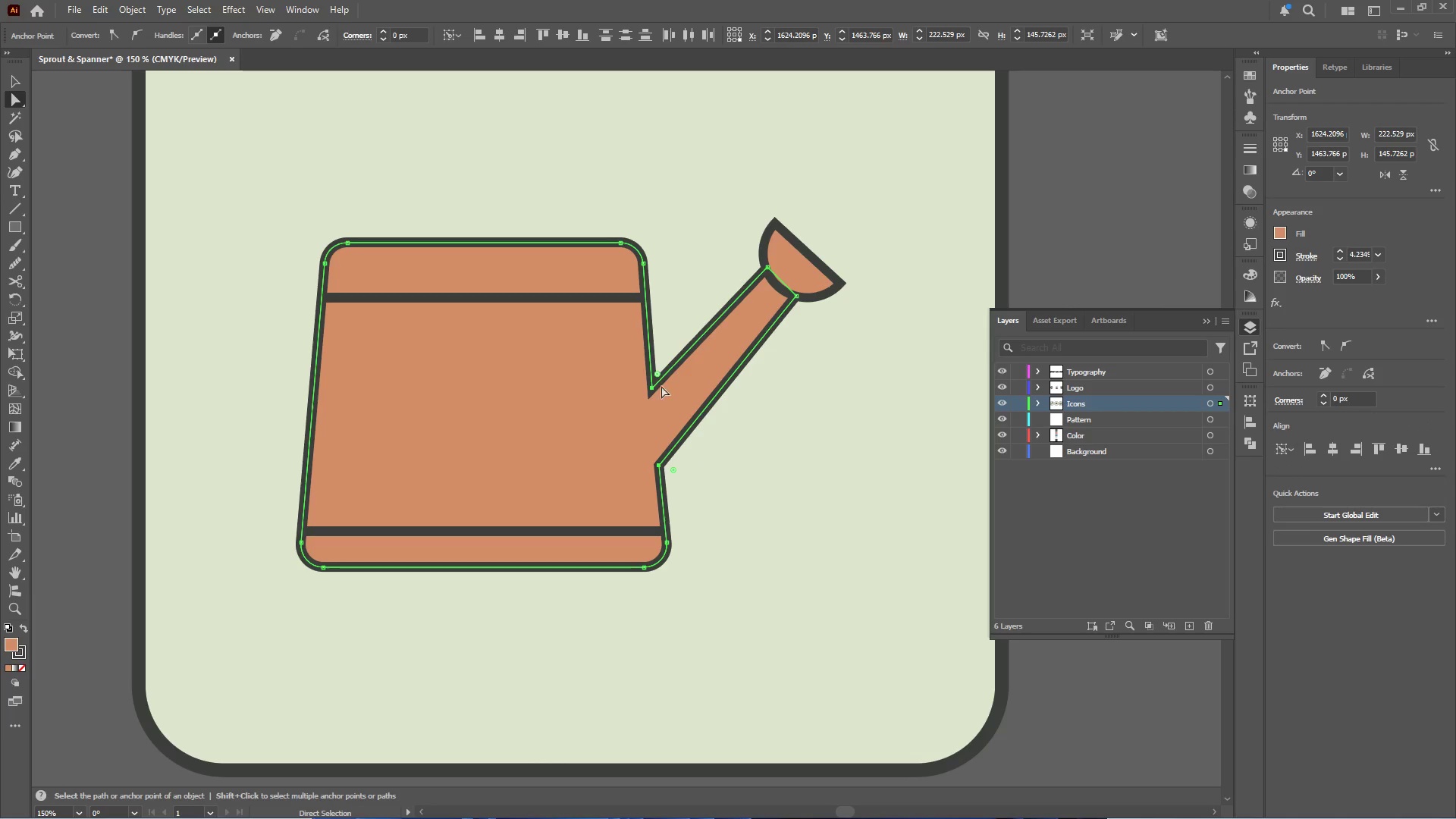 
hold_key(key=ShiftLeft, duration=2.34)
 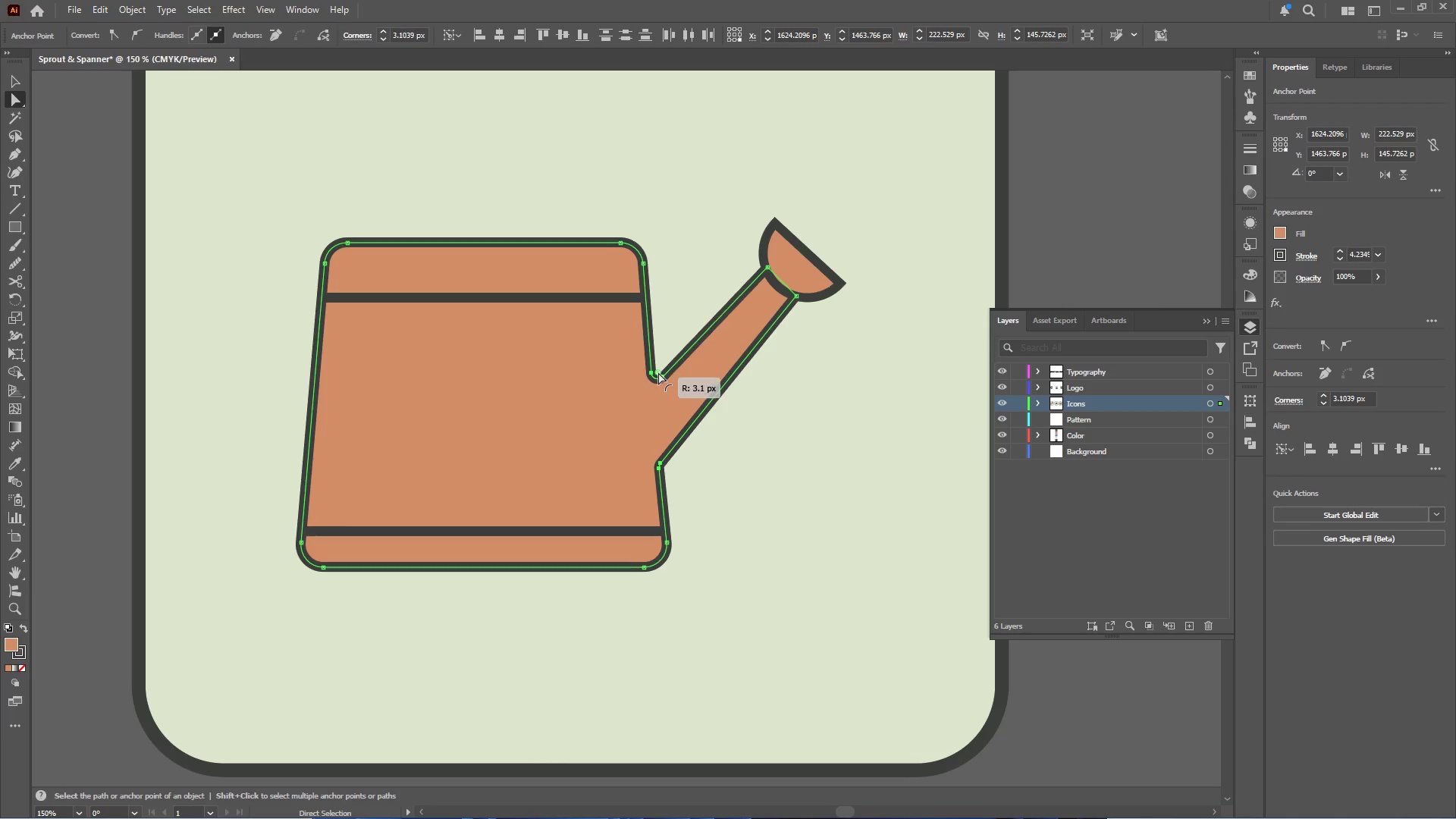 
left_click([761, 506])
 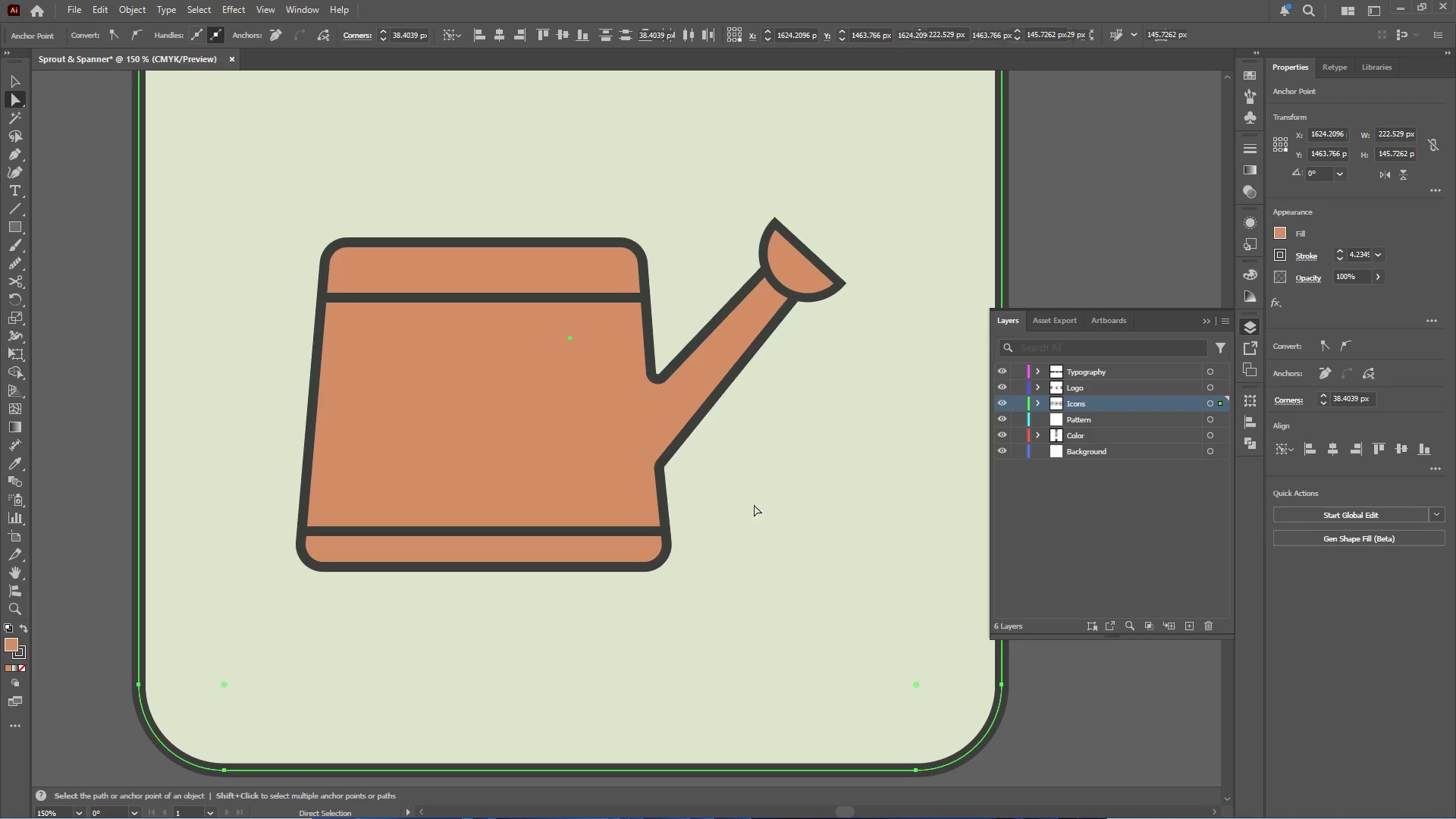 
hold_key(key=AltLeft, duration=0.5)
scroll: coordinate [668, 471], scroll_direction: down, amount: 2.0
 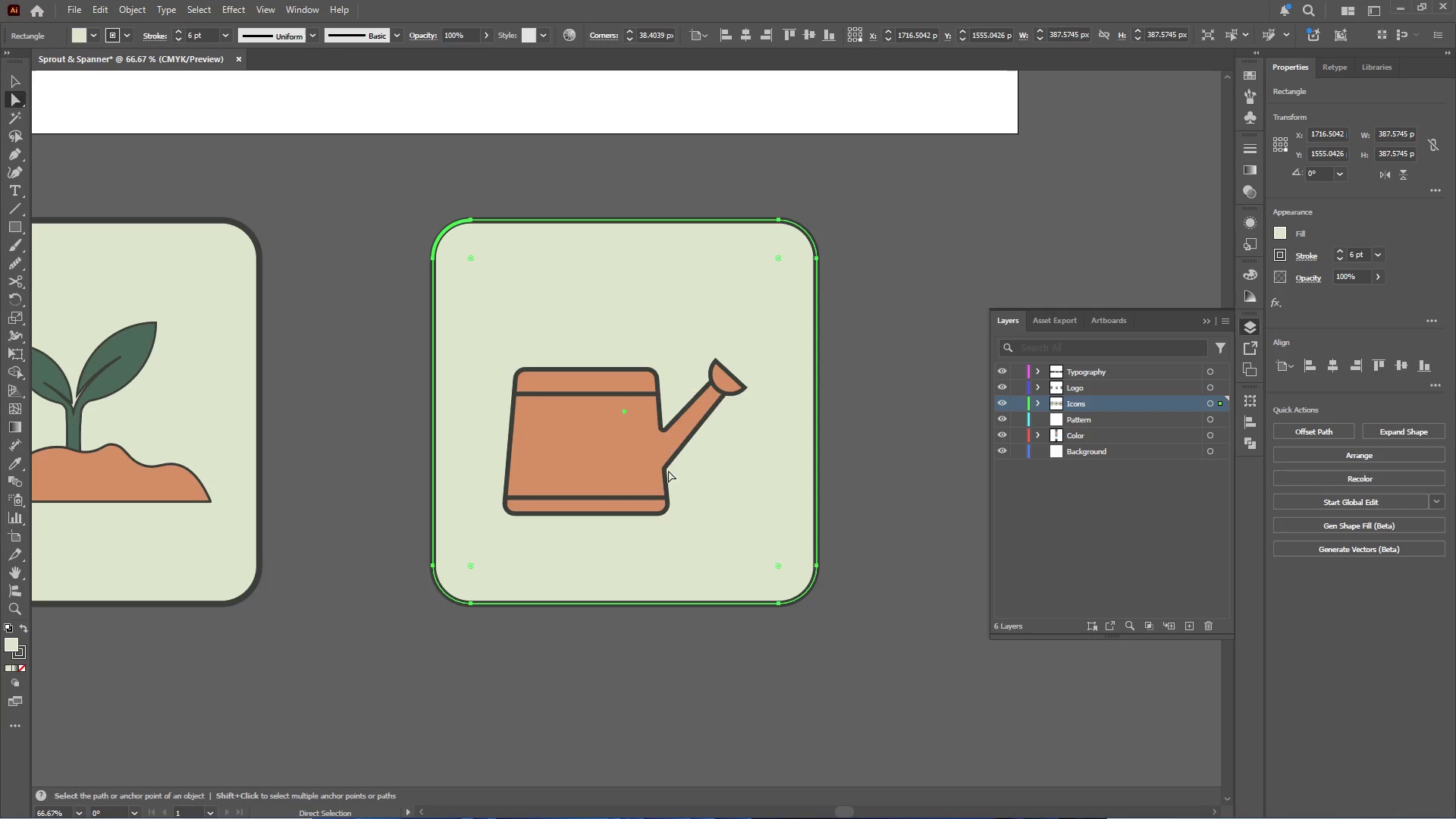 
hold_key(key=AltLeft, duration=0.38)
scroll: coordinate [644, 467], scroll_direction: up, amount: 1.0
 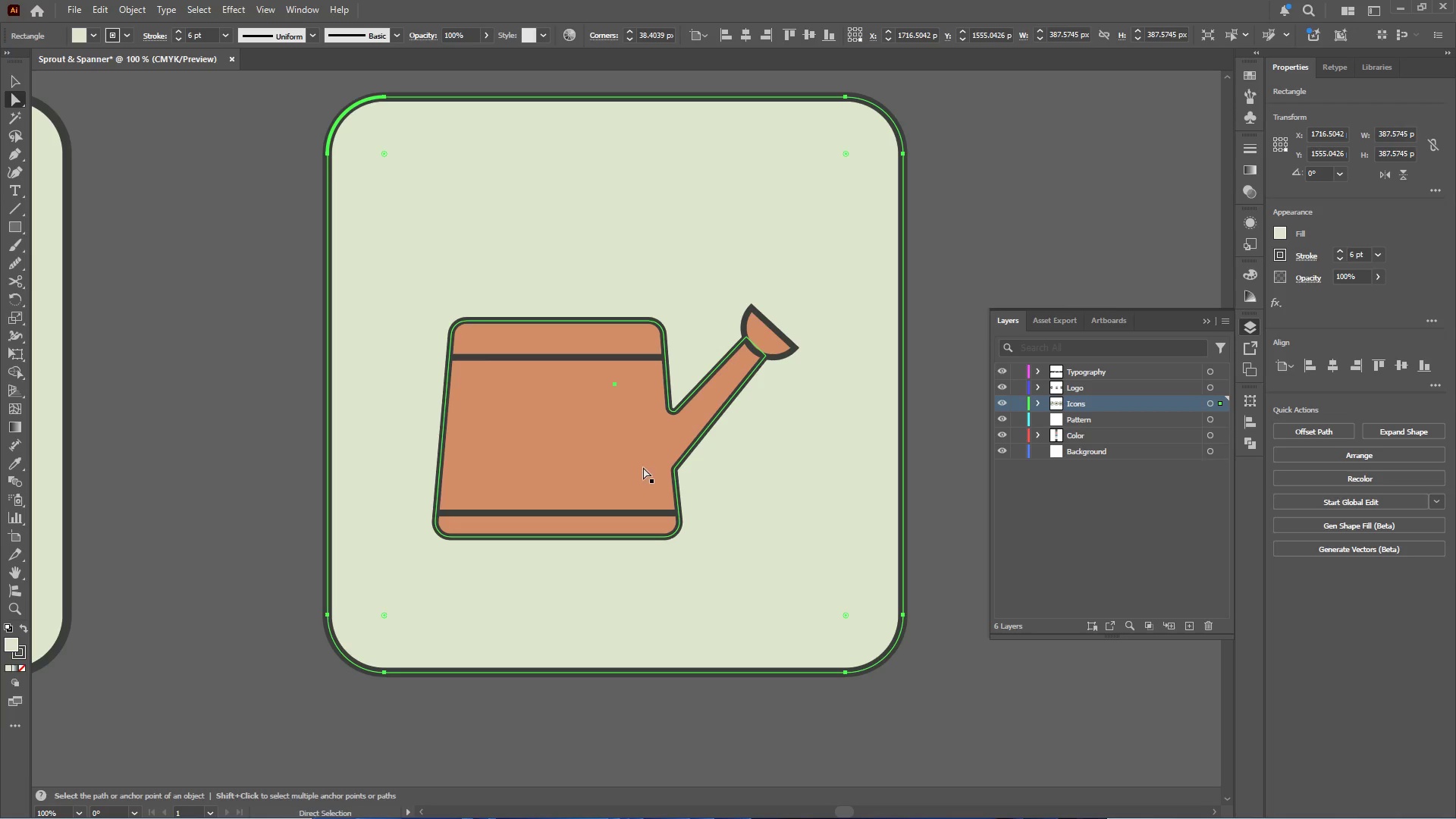 
left_click([617, 468])
 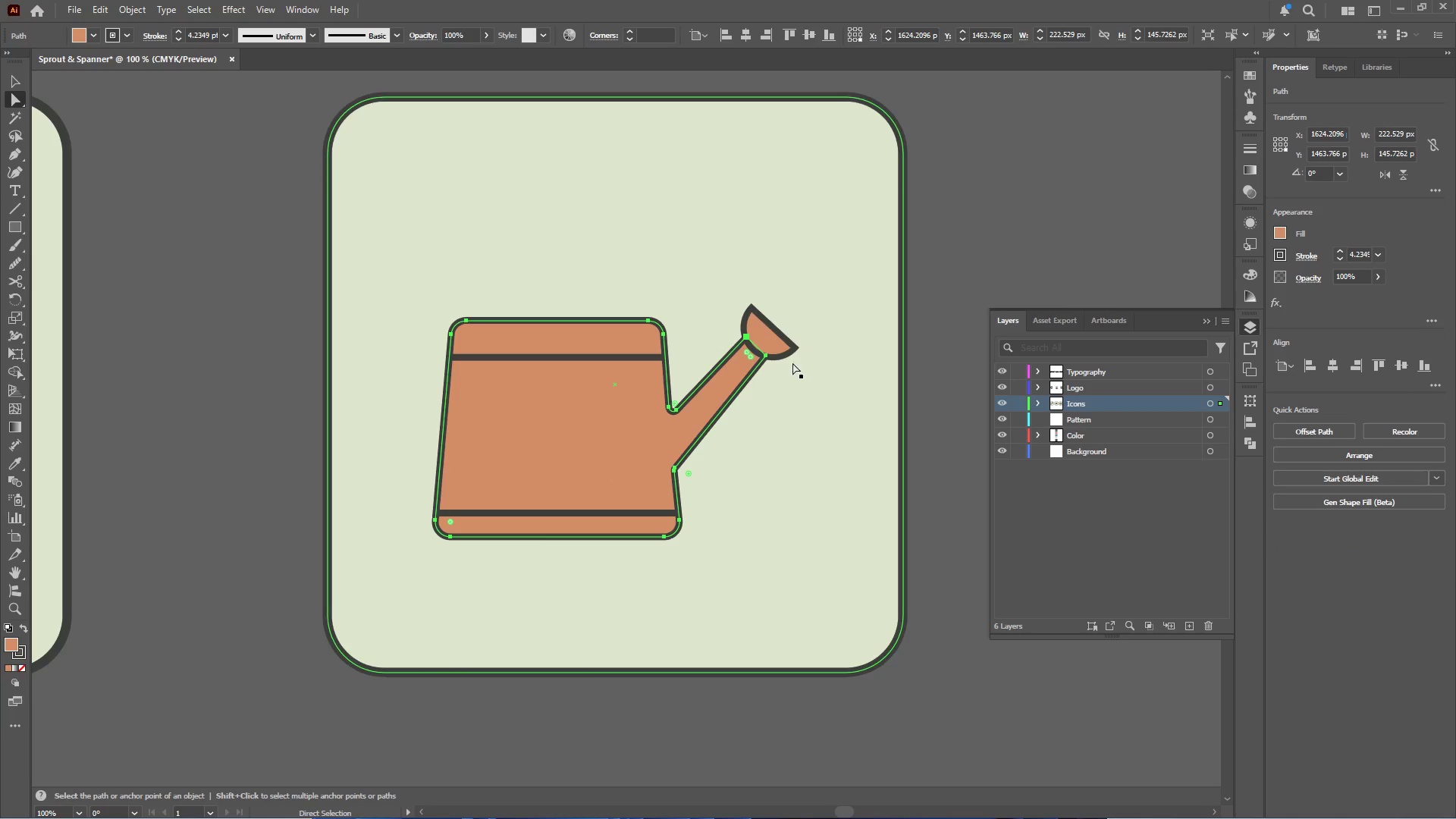 
left_click([781, 340])
 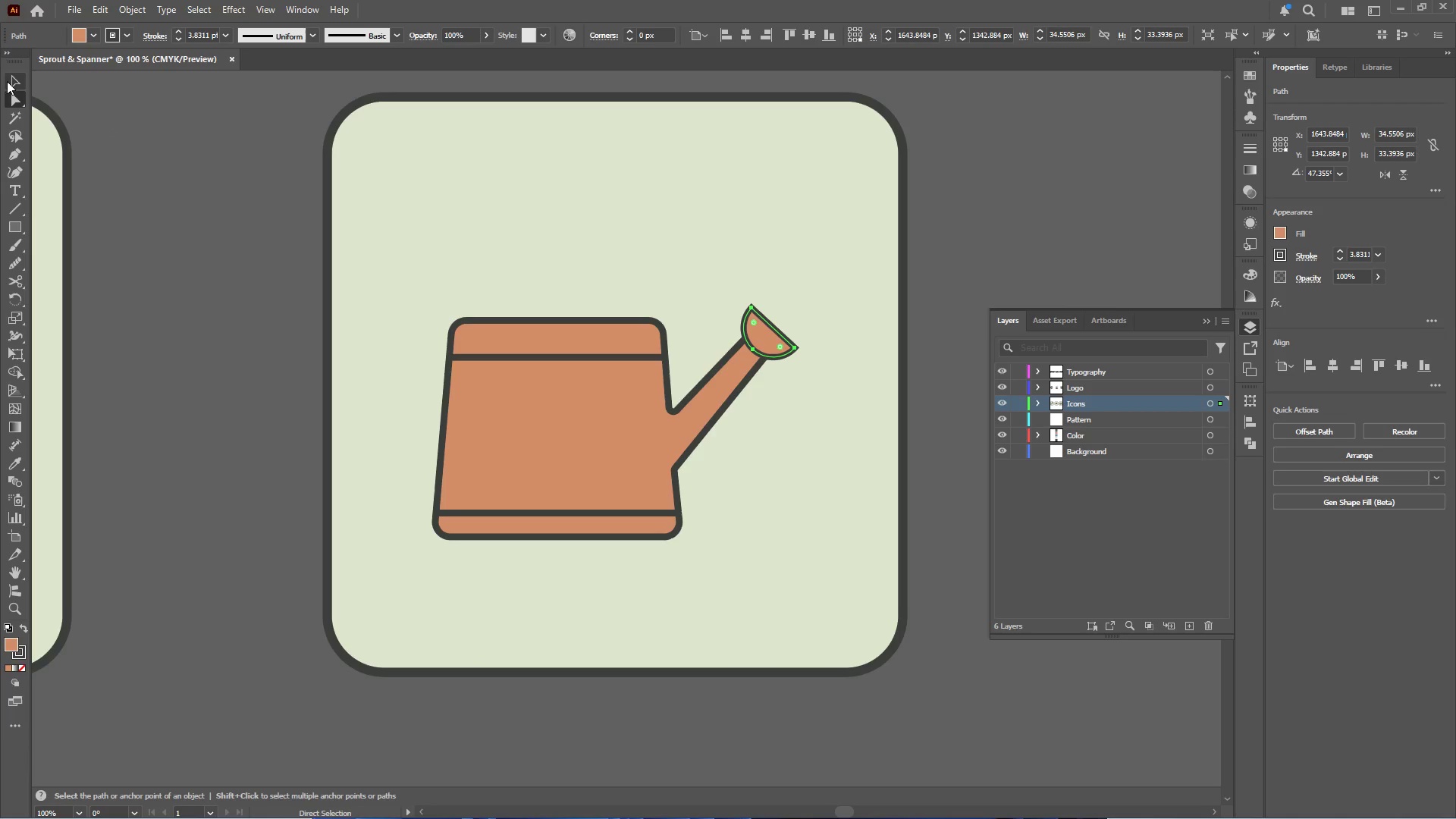 
double_click([184, 185])
 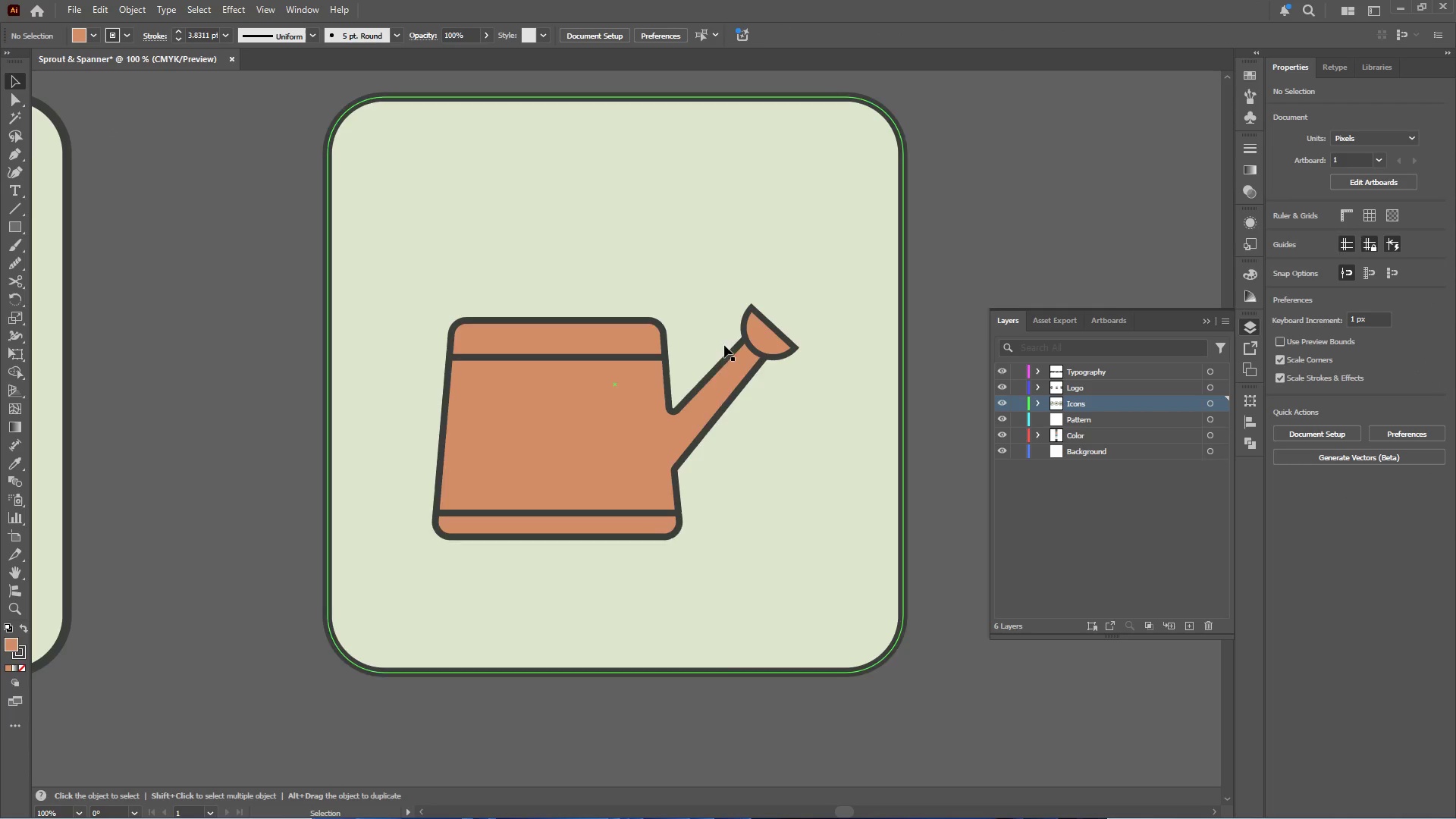 
hold_key(key=AltLeft, duration=0.36)
 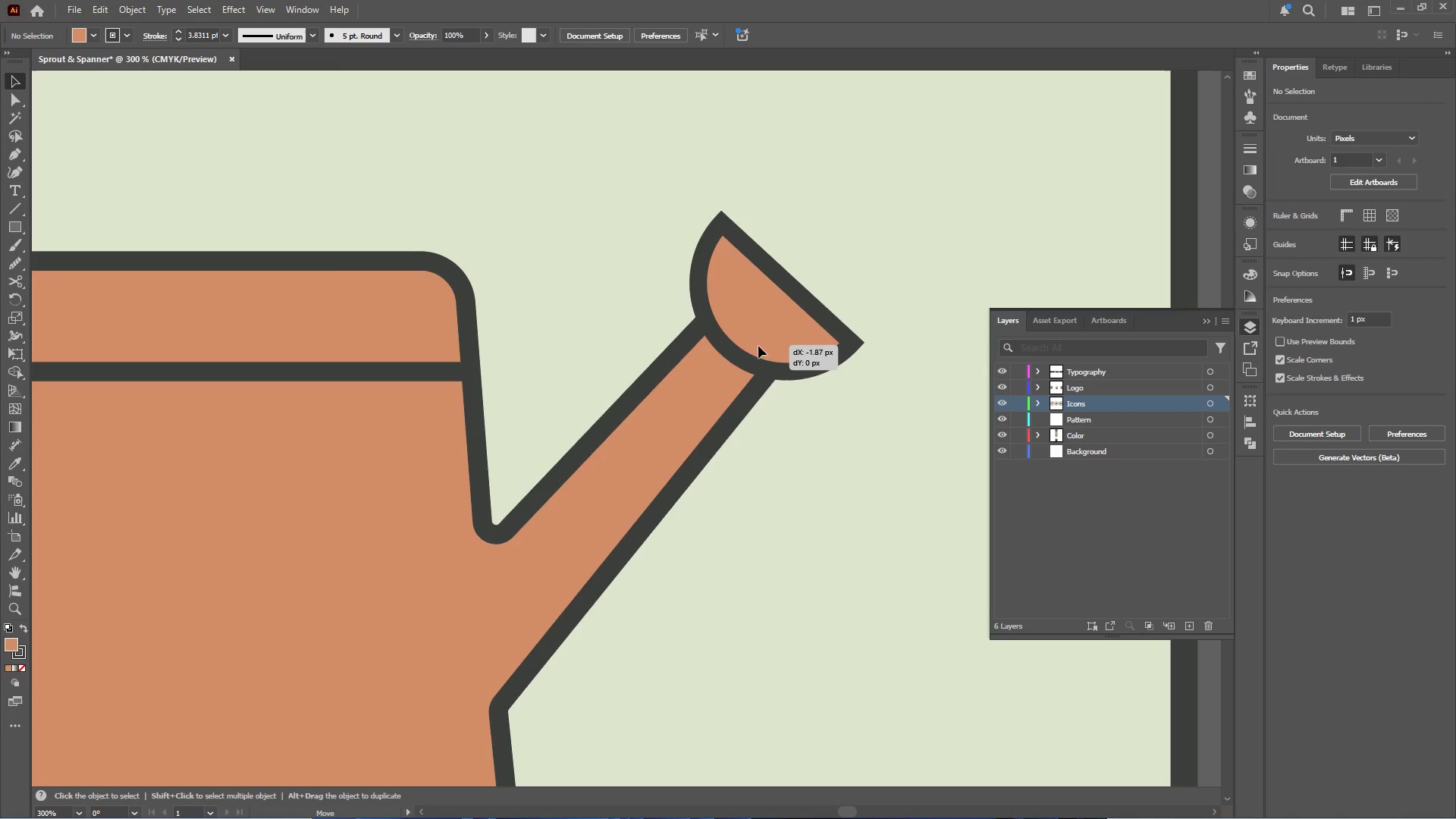 
left_click_drag(start_coordinate=[767, 345], to_coordinate=[756, 352])
 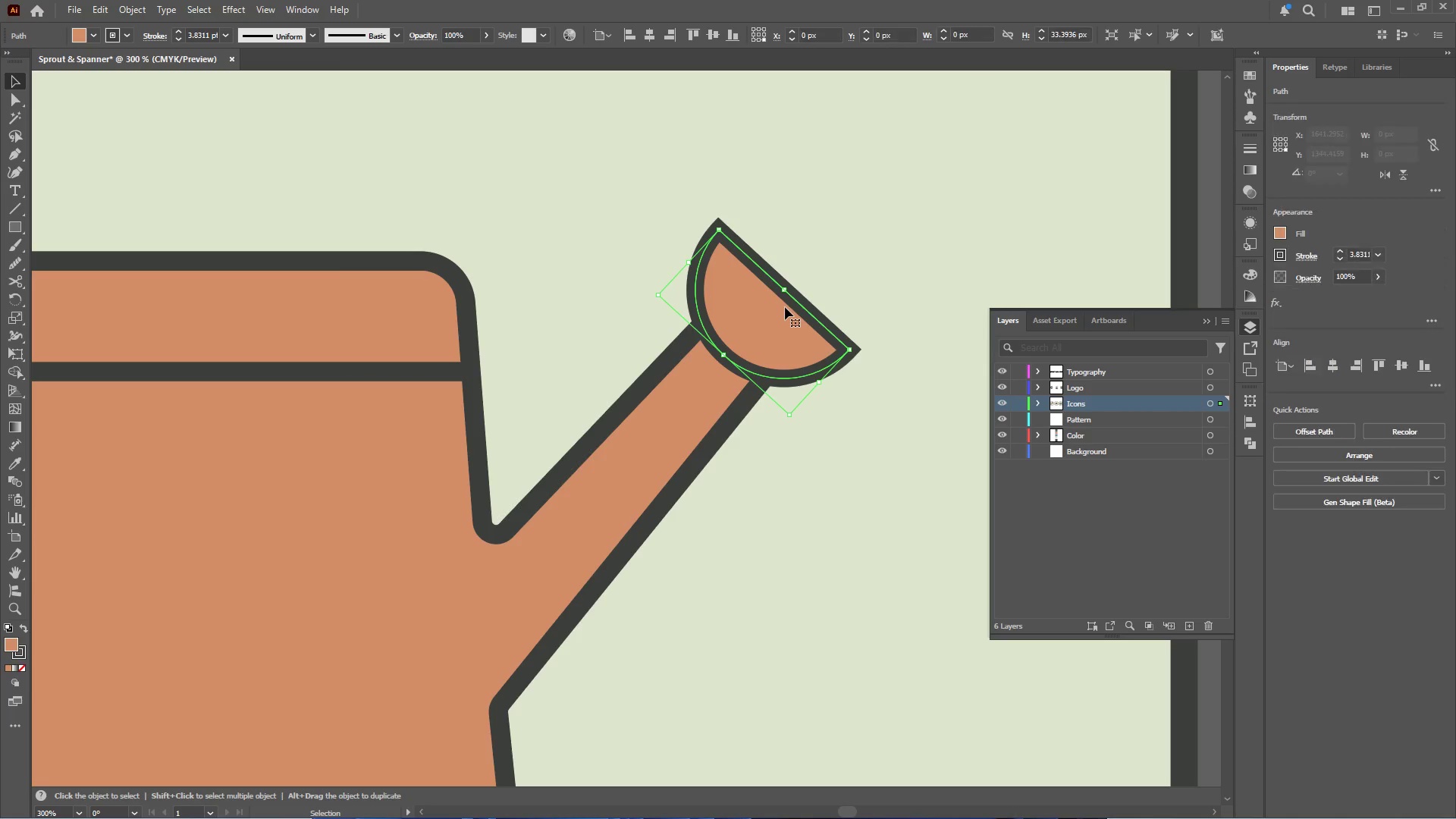 
scroll: coordinate [762, 350], scroll_direction: up, amount: 3.0
 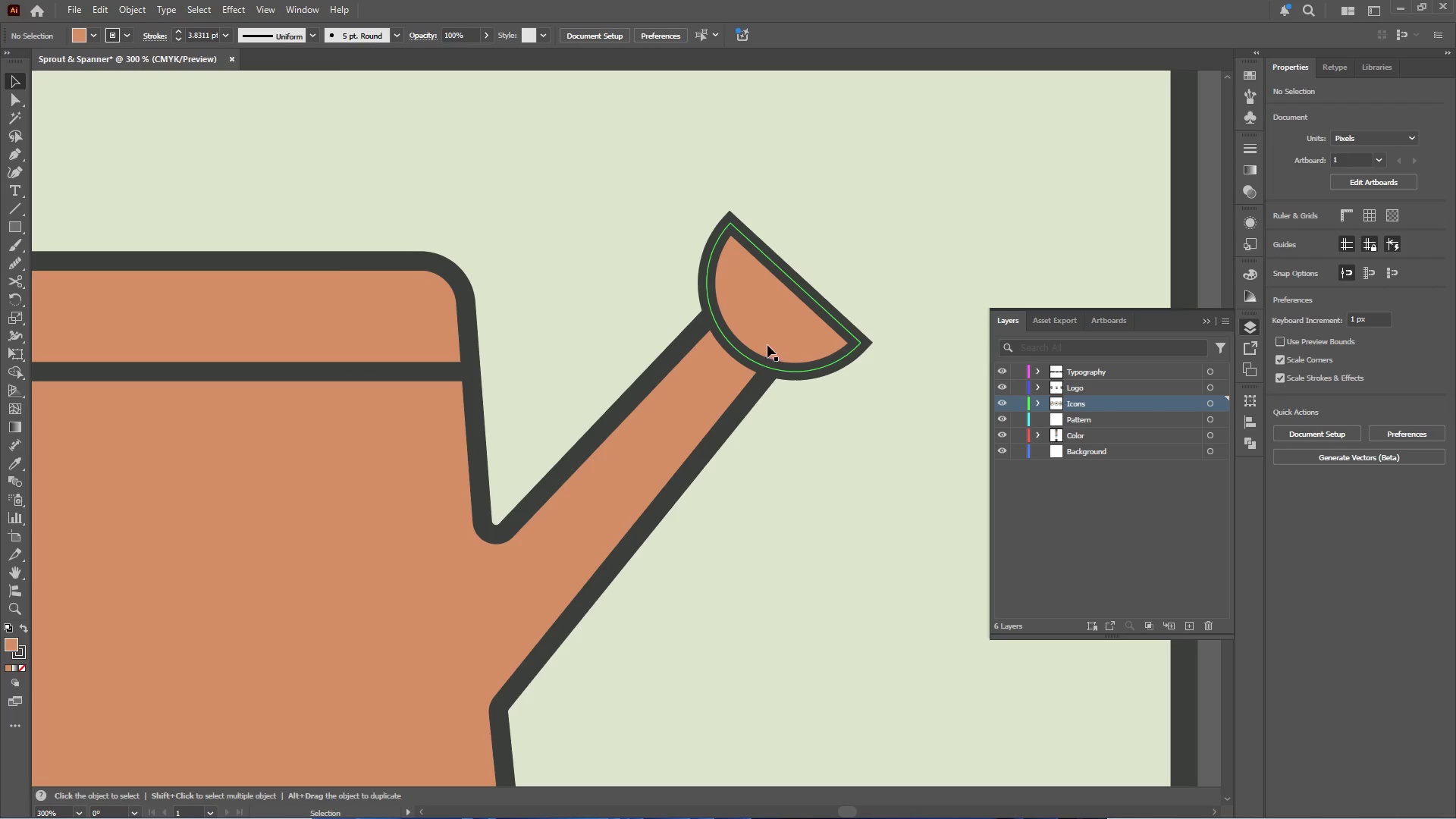 
hold_key(key=ShiftLeft, duration=1.03)
left_click_drag(start_coordinate=[788, 290], to_coordinate=[791, 283])
 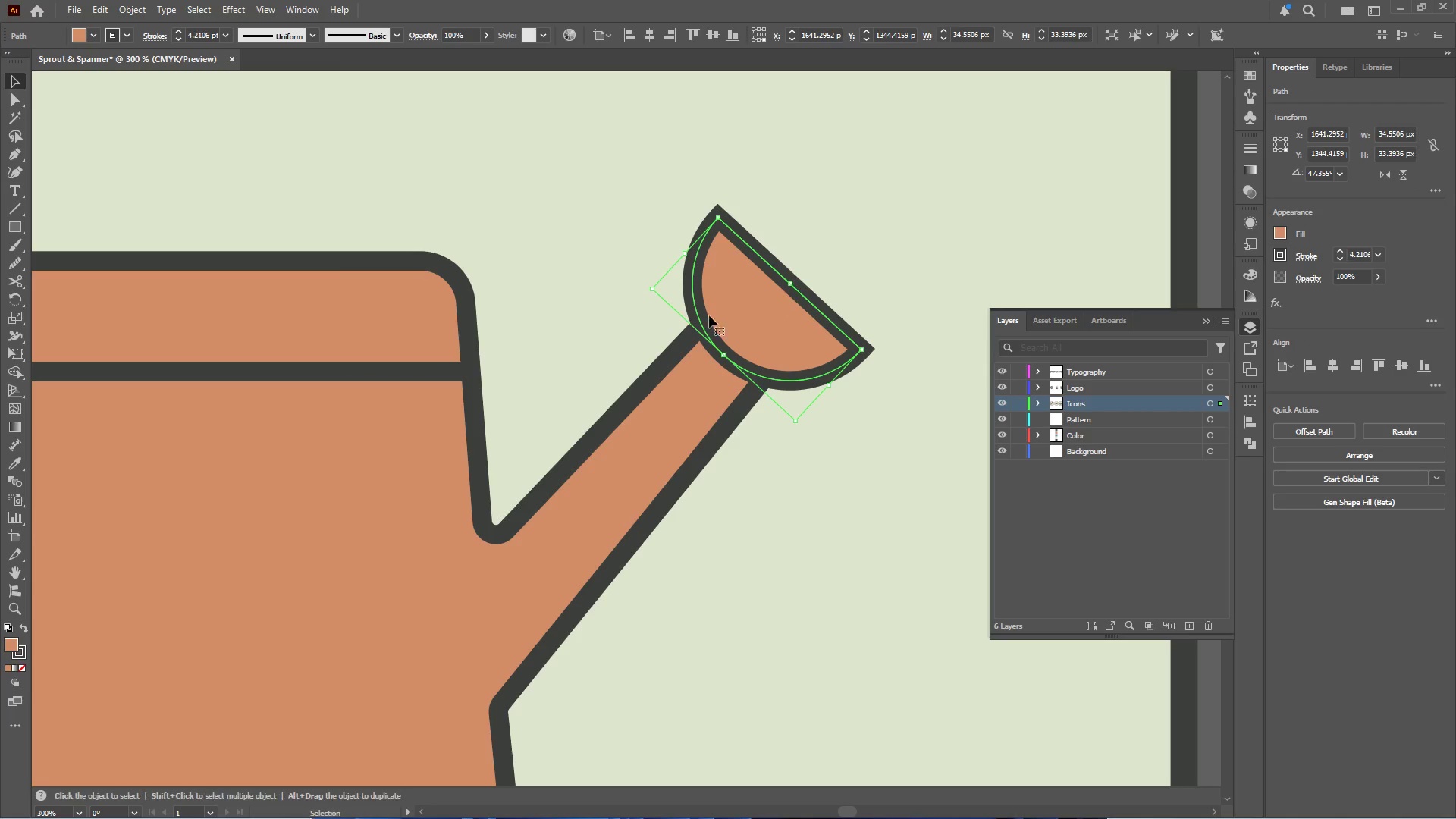 
hold_key(key=AltLeft, duration=0.38)
 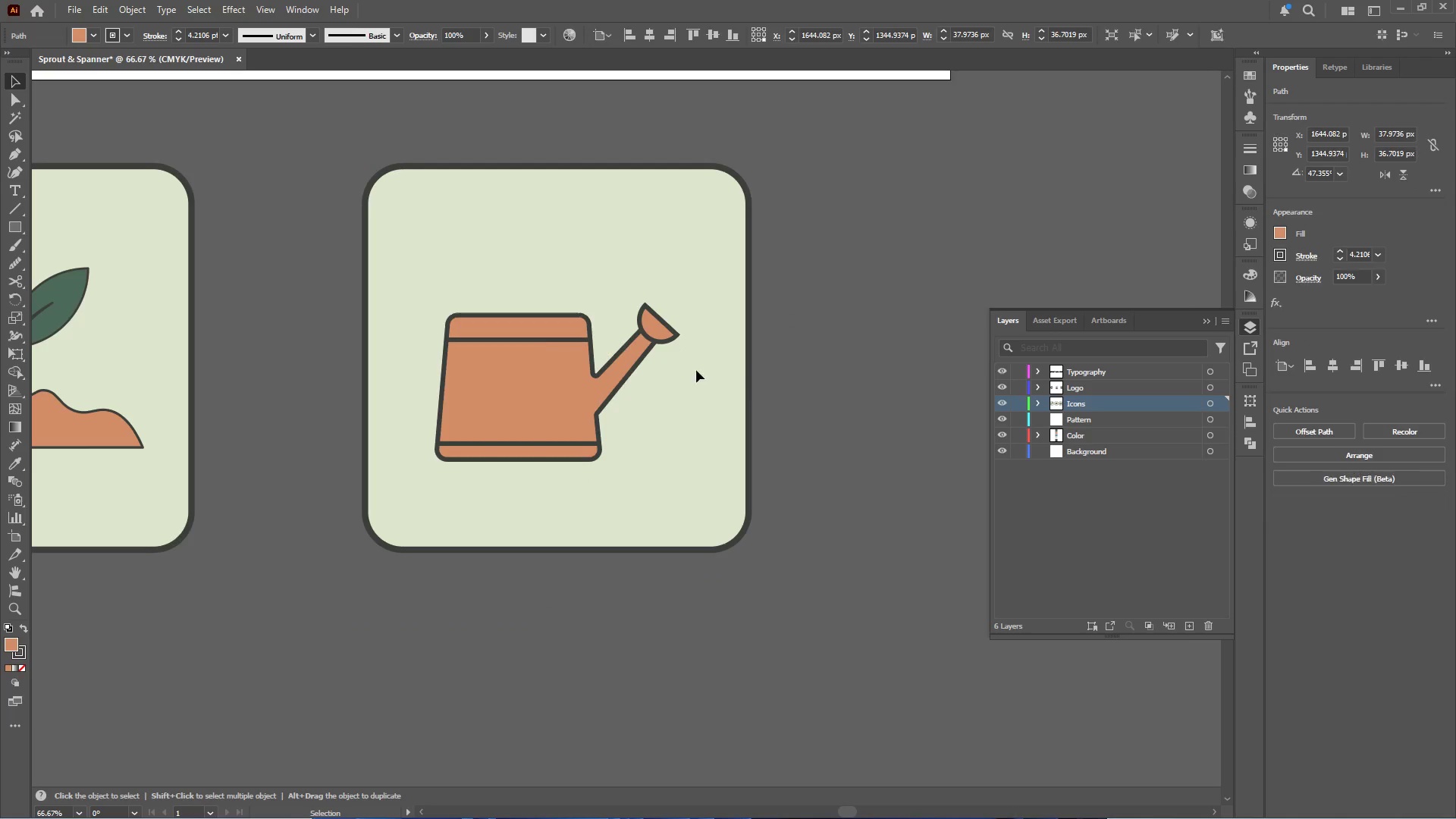 
left_click([758, 381])
 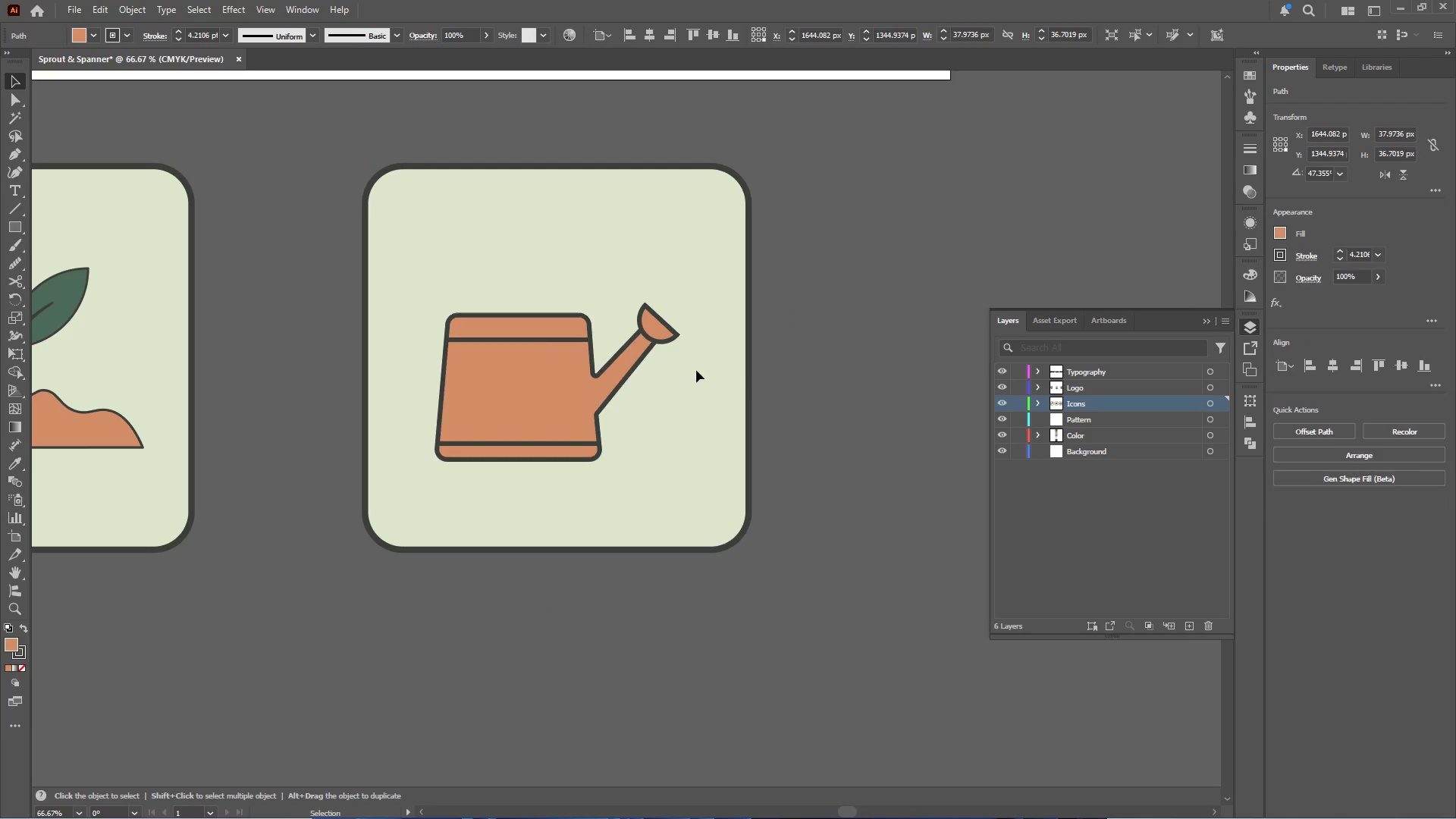 
scroll: coordinate [624, 331], scroll_direction: down, amount: 4.0
 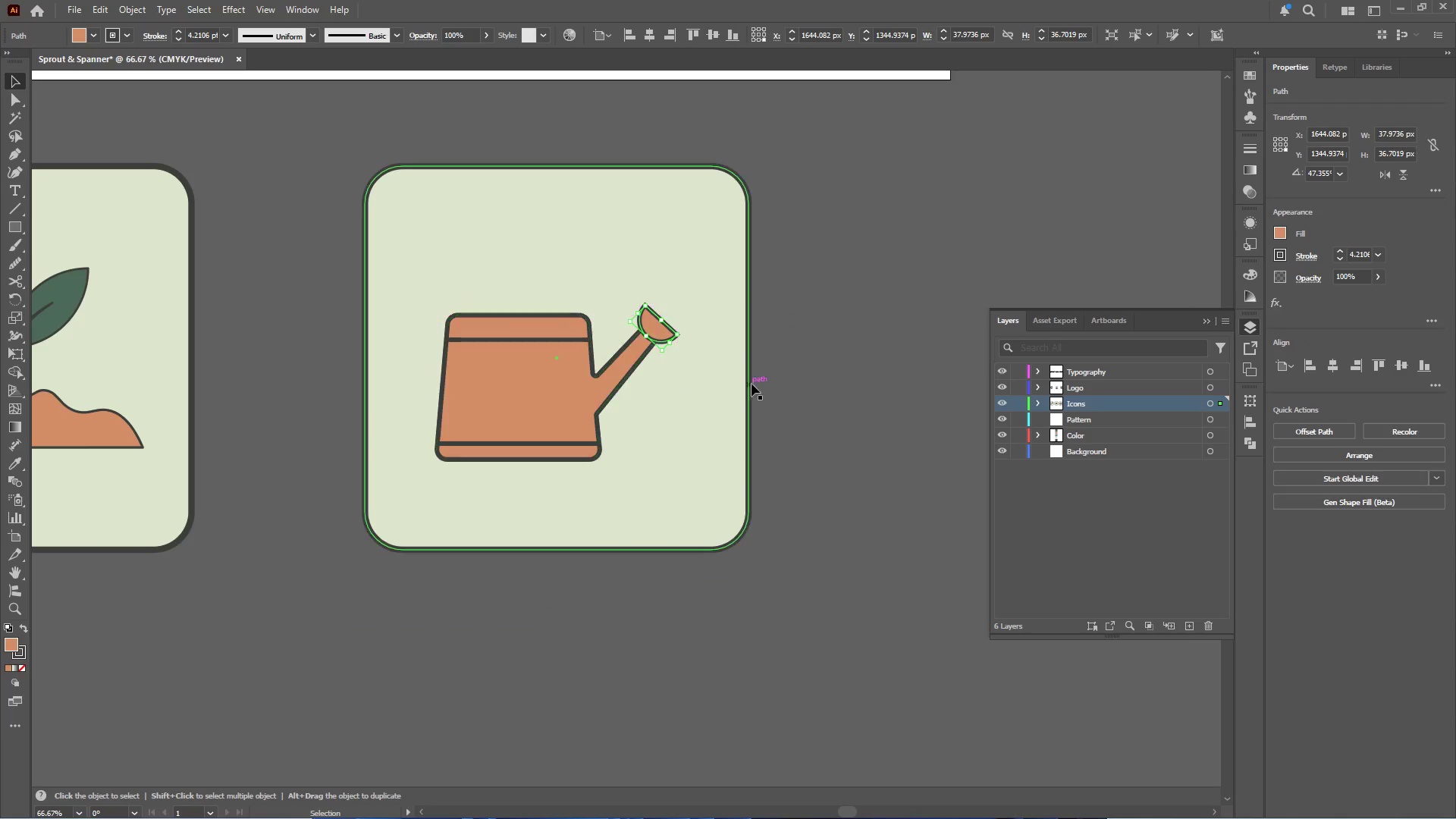 
hold_key(key=AltLeft, duration=0.62)
scroll: coordinate [494, 320], scroll_direction: up, amount: 3.0
 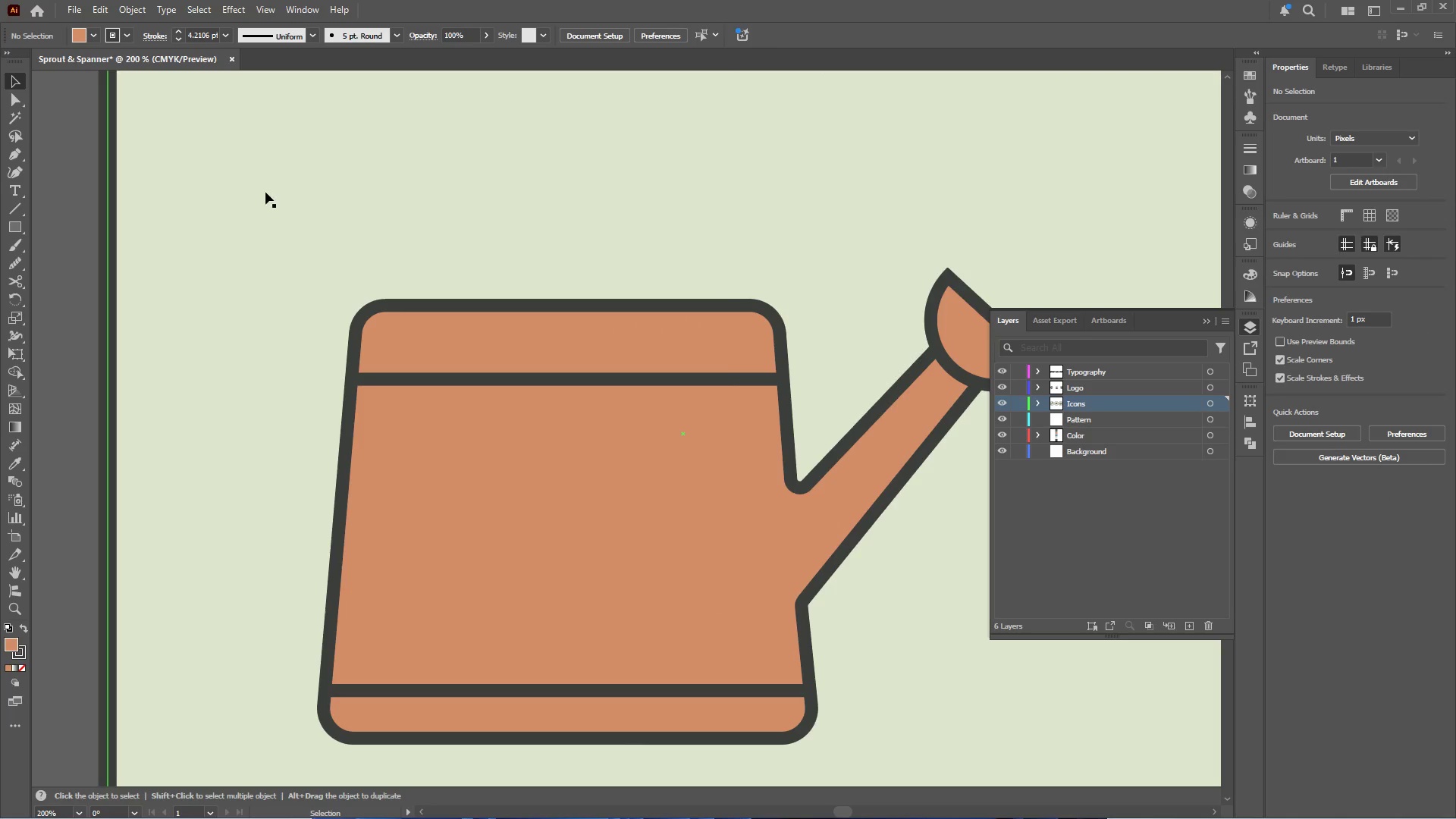 
right_click([6, 221])
 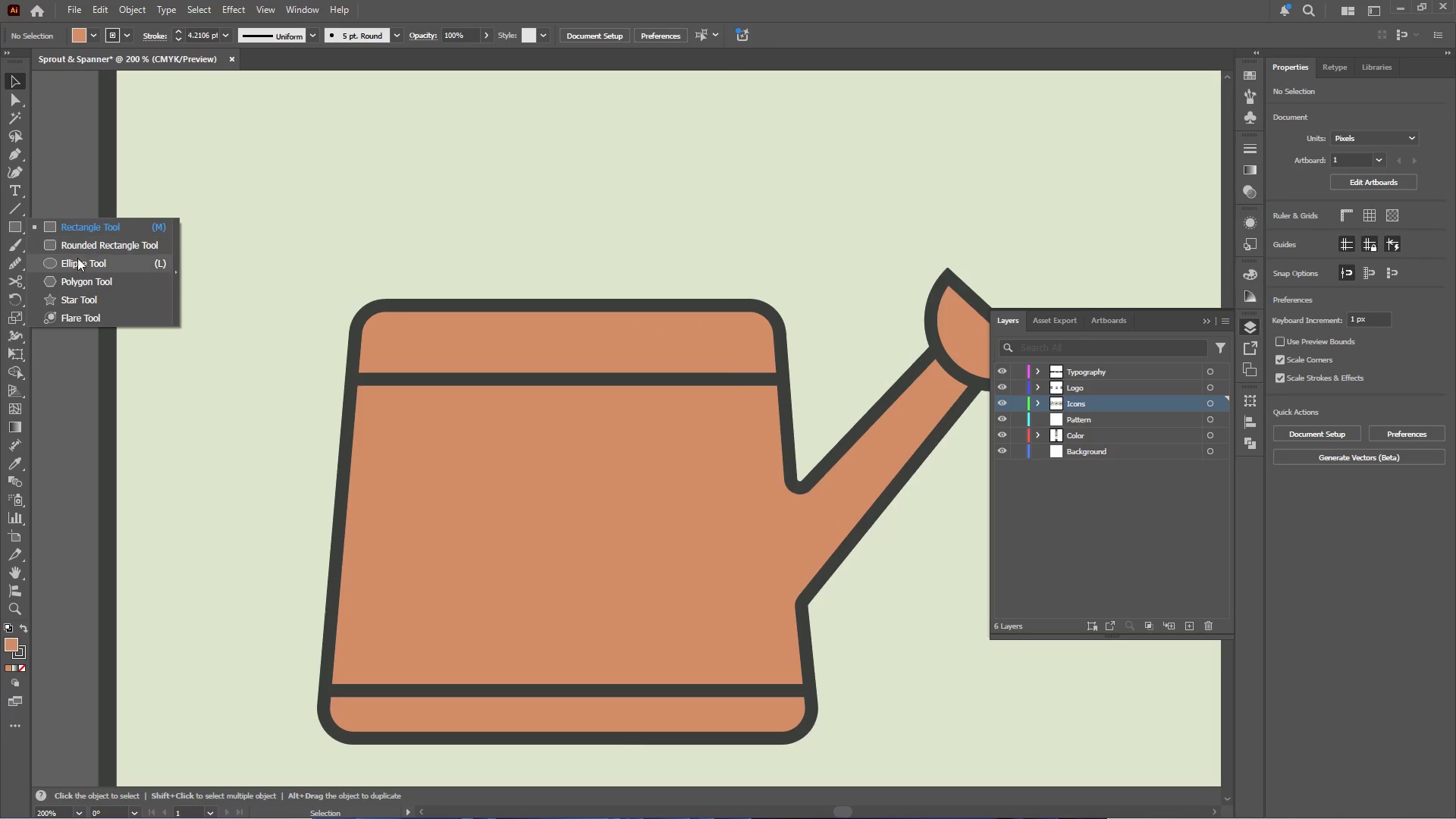 
left_click([77, 261])
 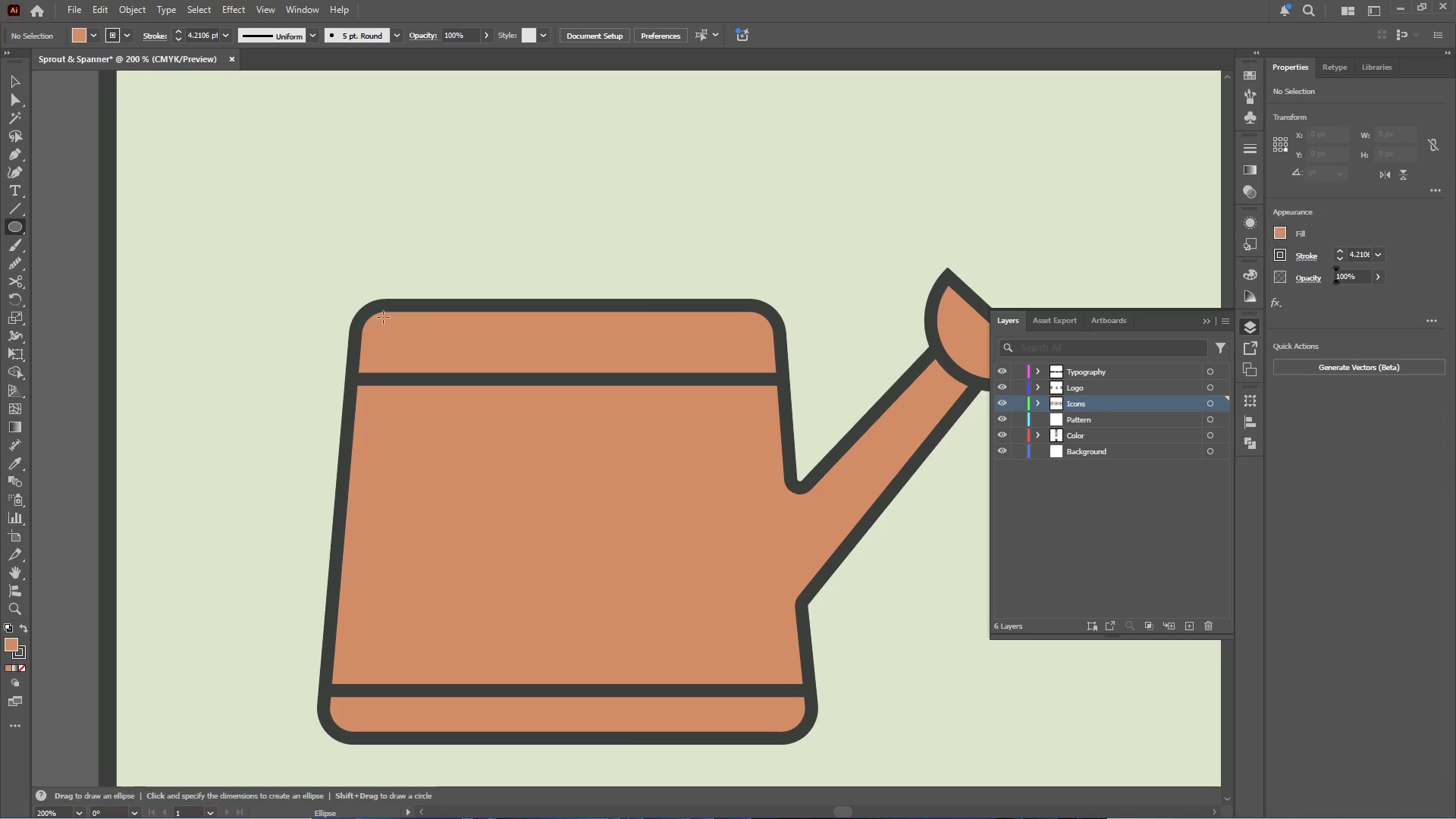 
left_click_drag(start_coordinate=[380, 329], to_coordinate=[780, 183])
 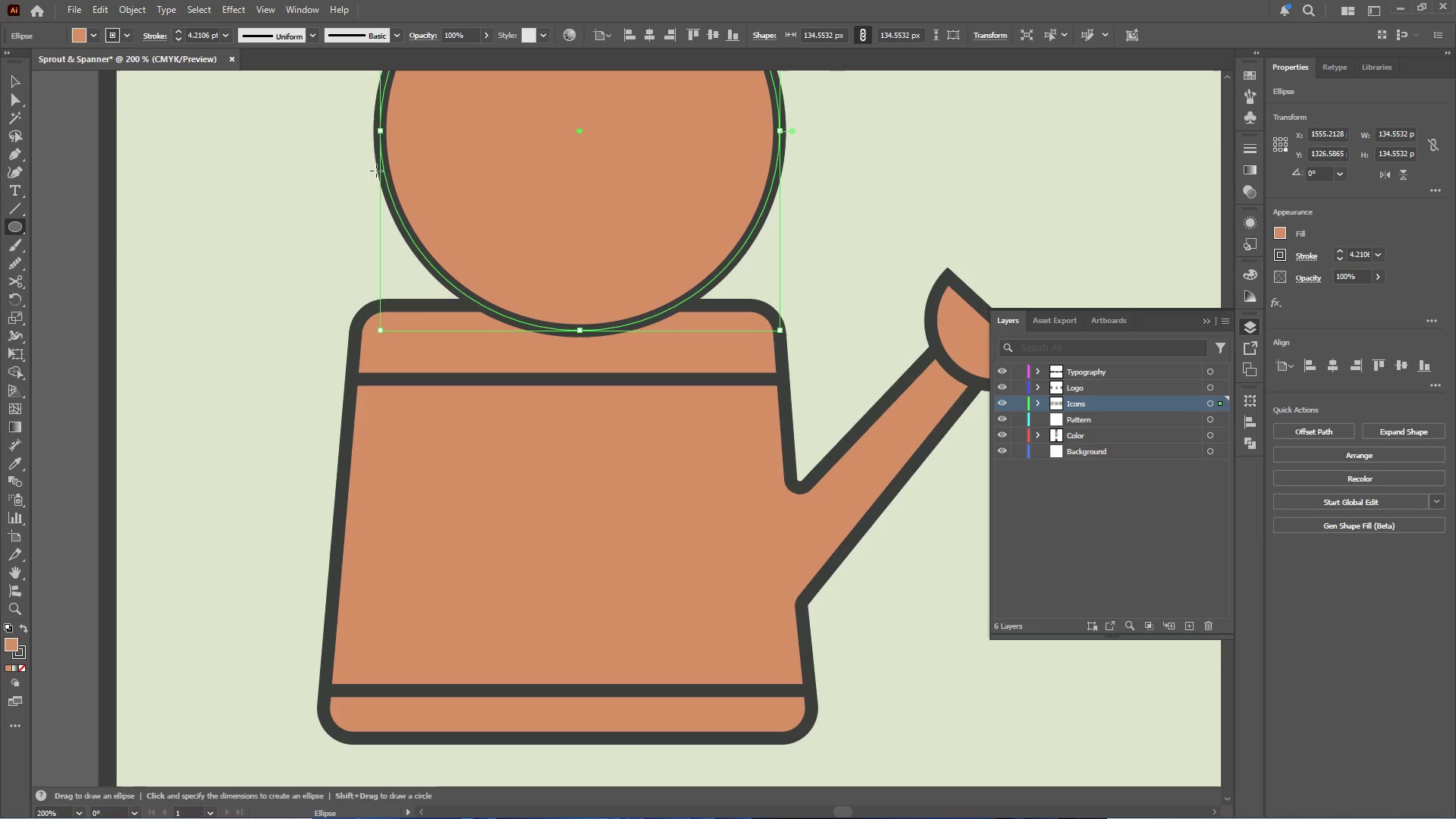 
hold_key(key=ShiftLeft, duration=1.26)
 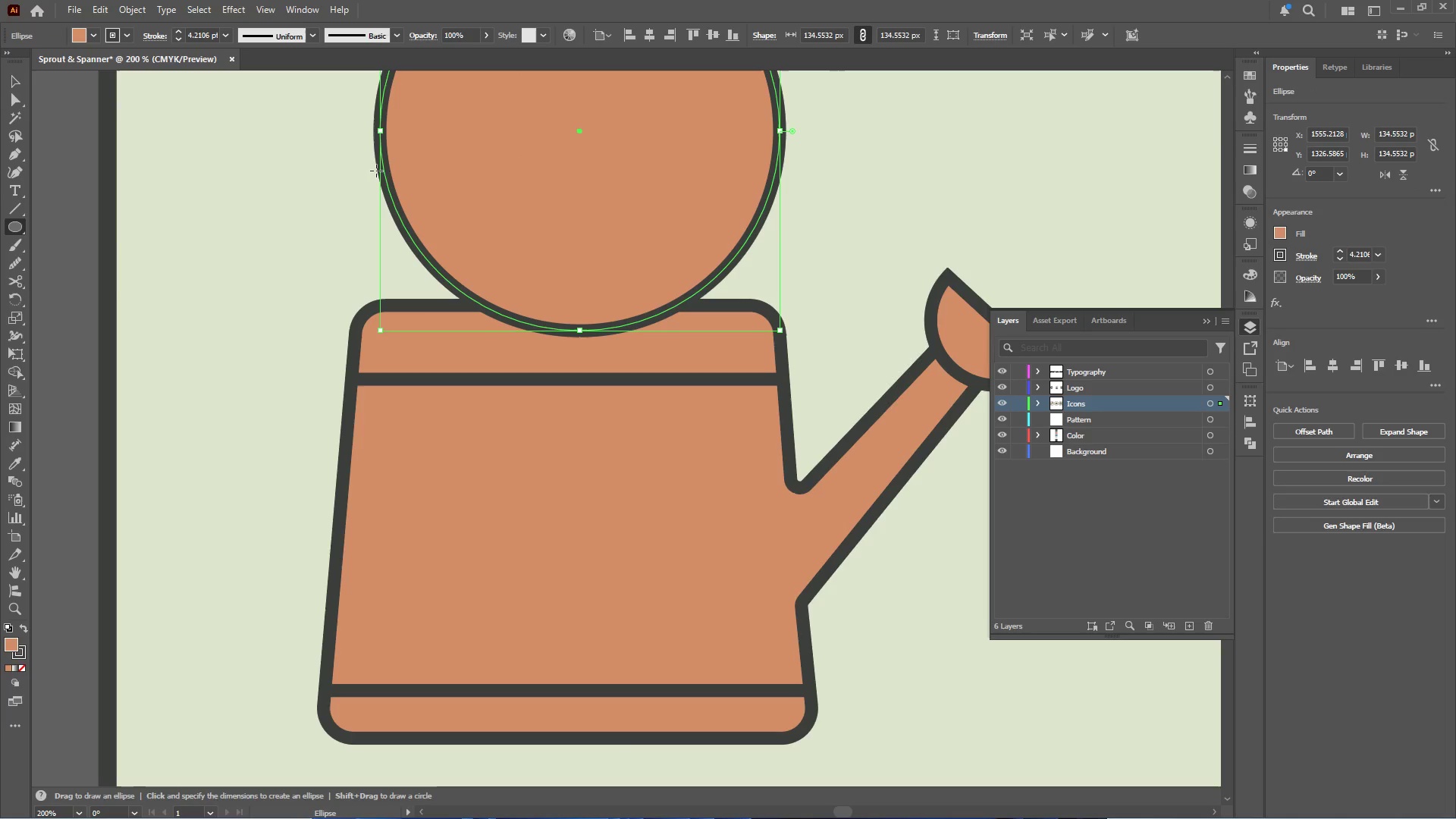 
hold_key(key=ShiftLeft, duration=0.41)
 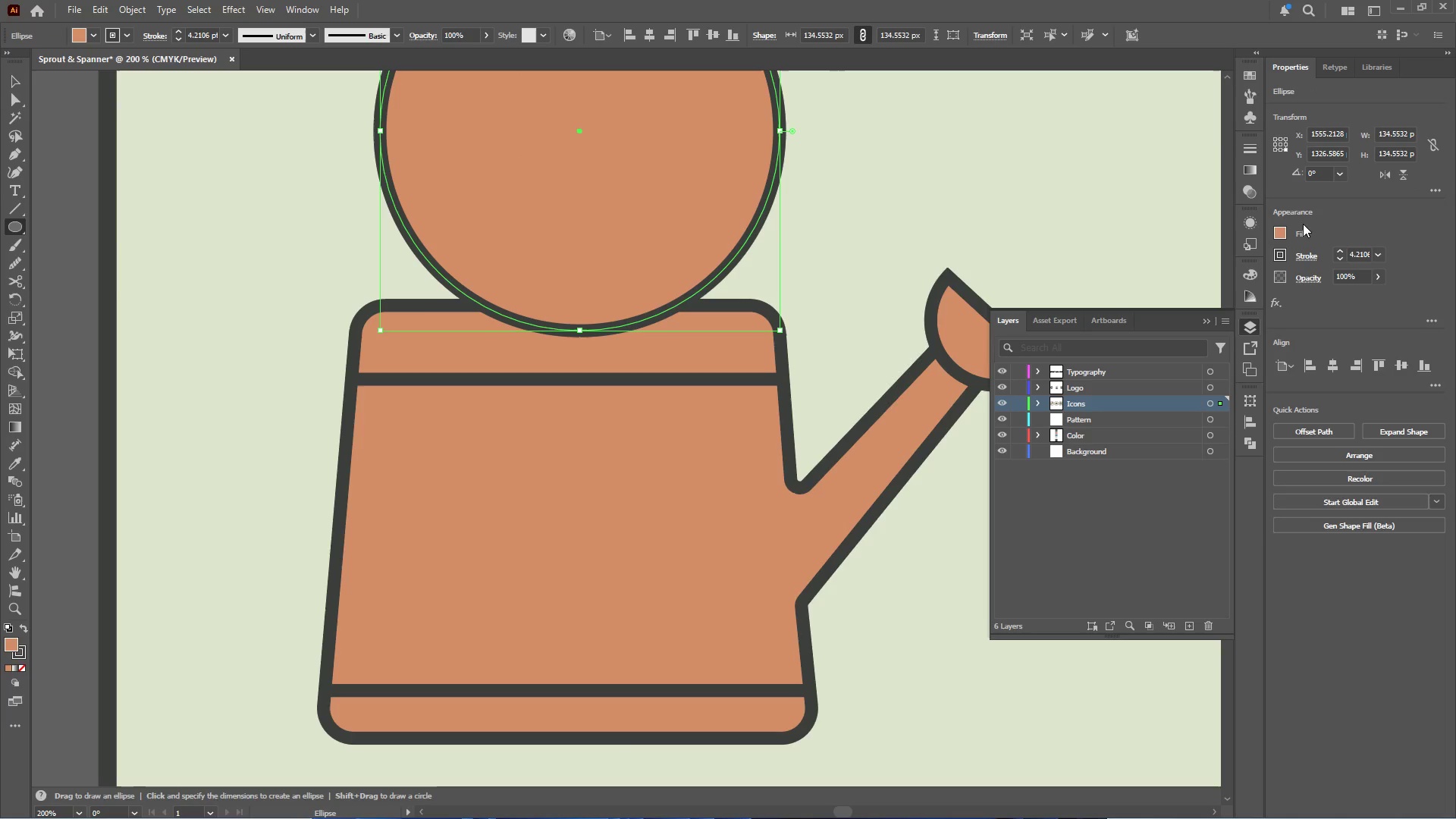 
left_click([1282, 233])
 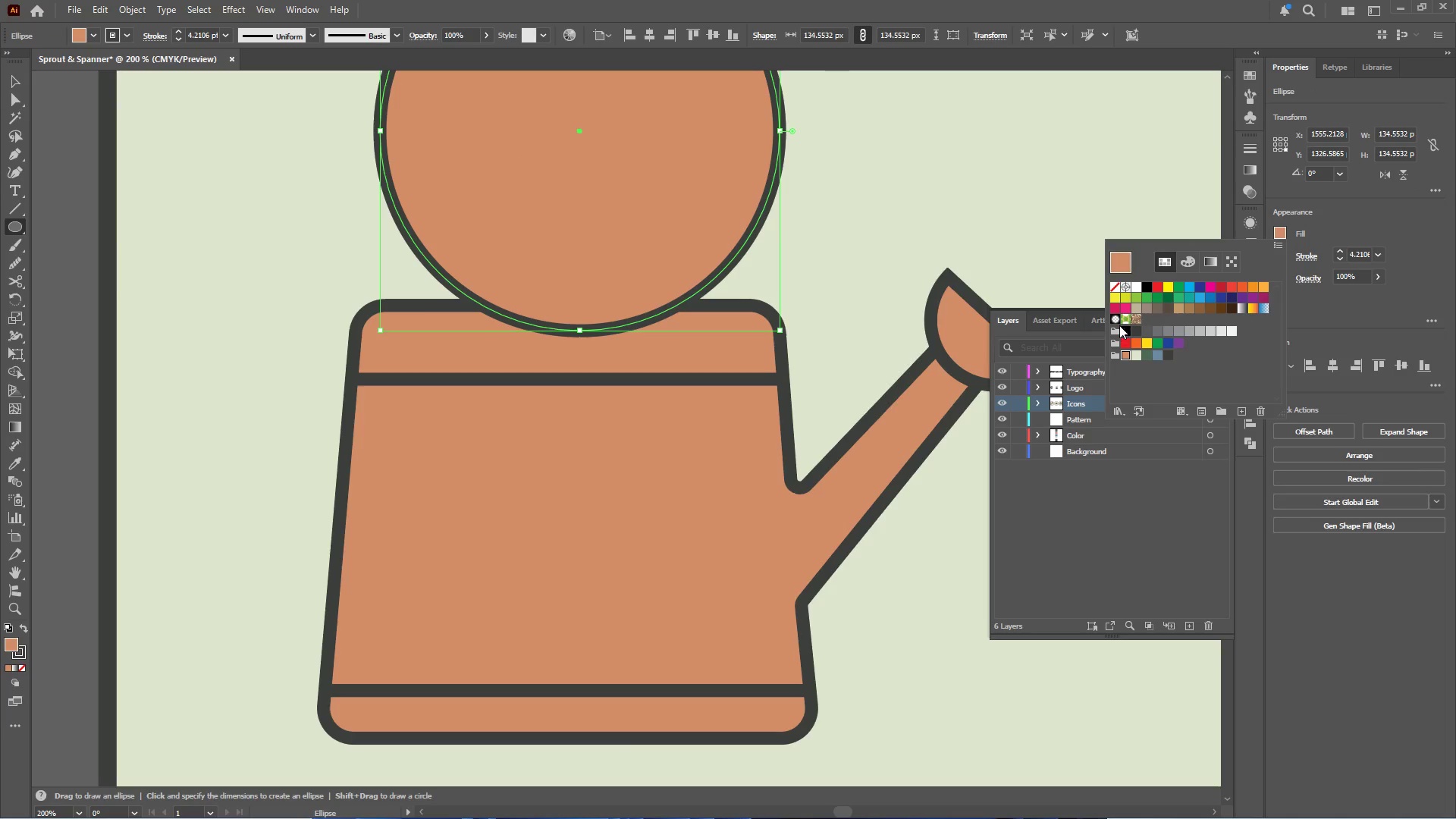 
left_click([1116, 289])
 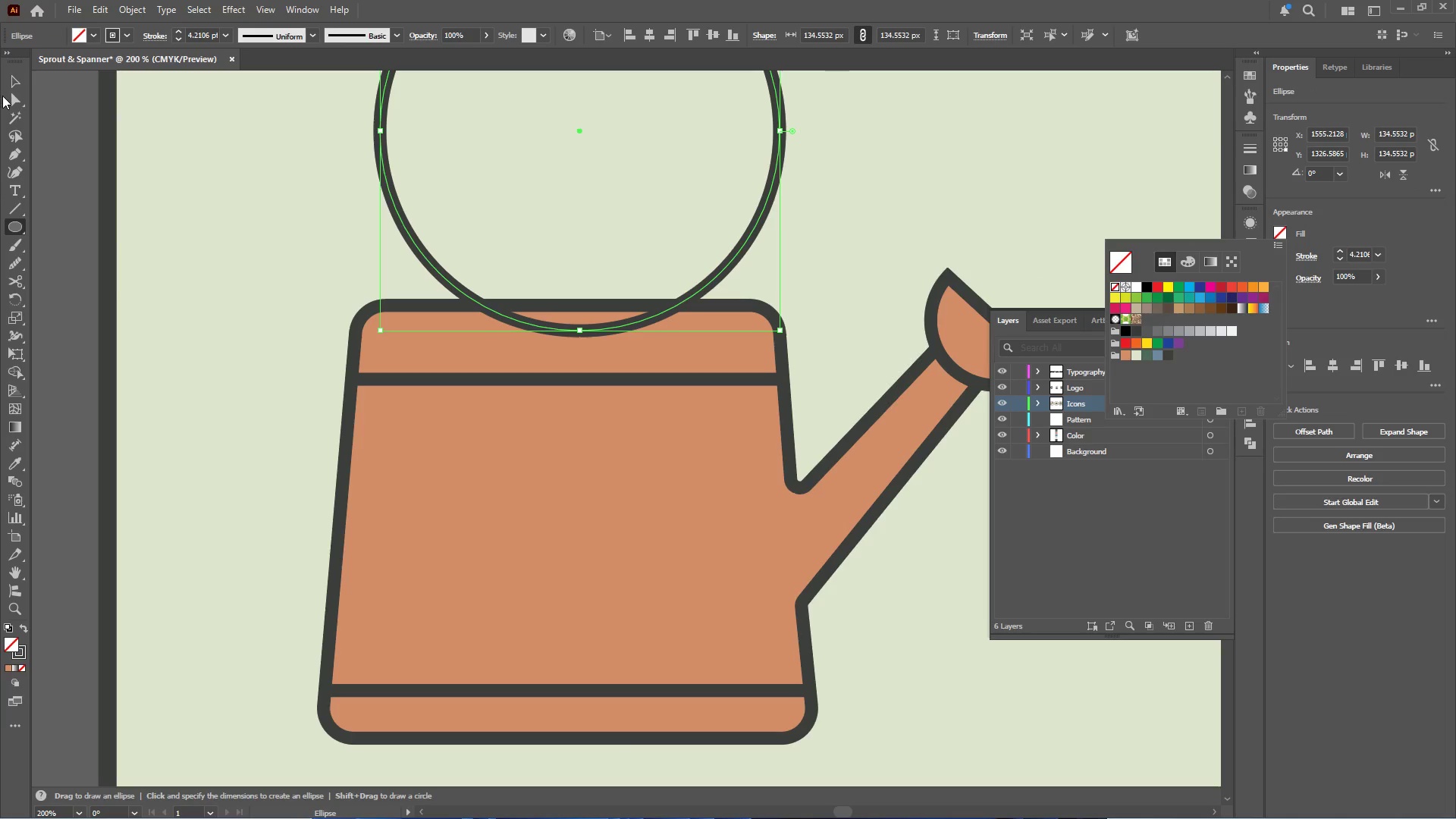 
left_click([12, 86])
 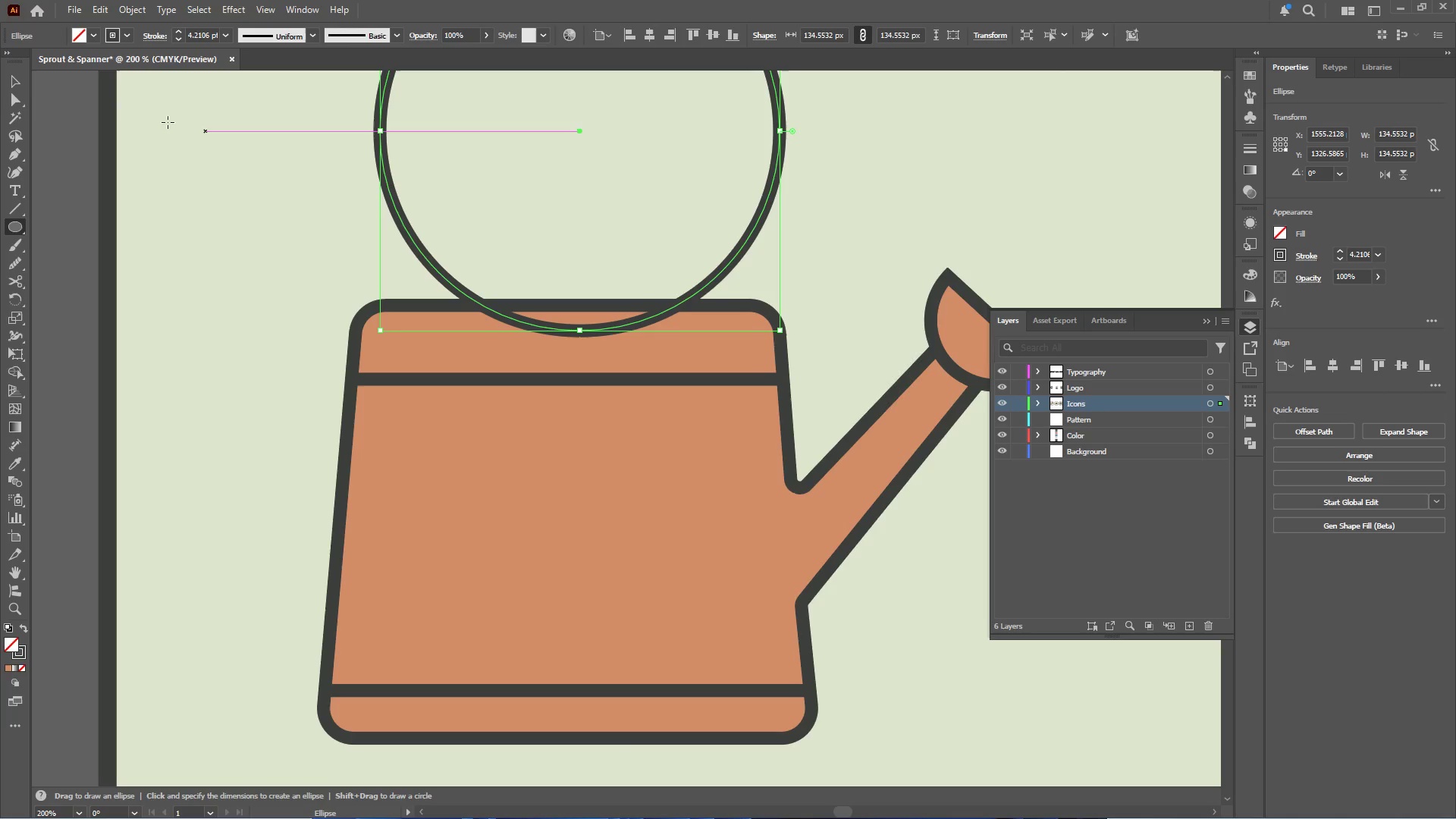 
left_click([11, 77])
 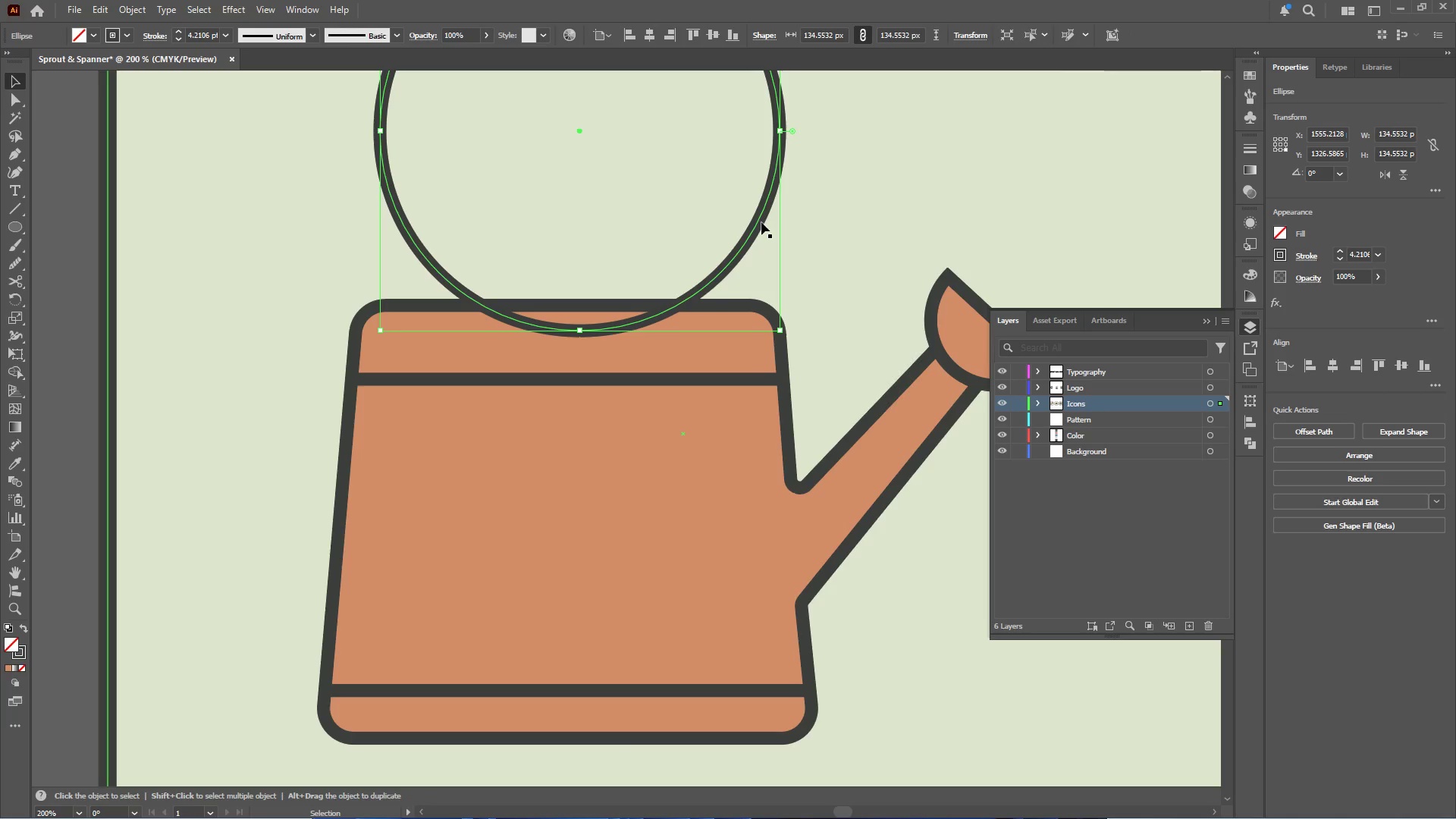 
left_click_drag(start_coordinate=[761, 221], to_coordinate=[754, 324])
 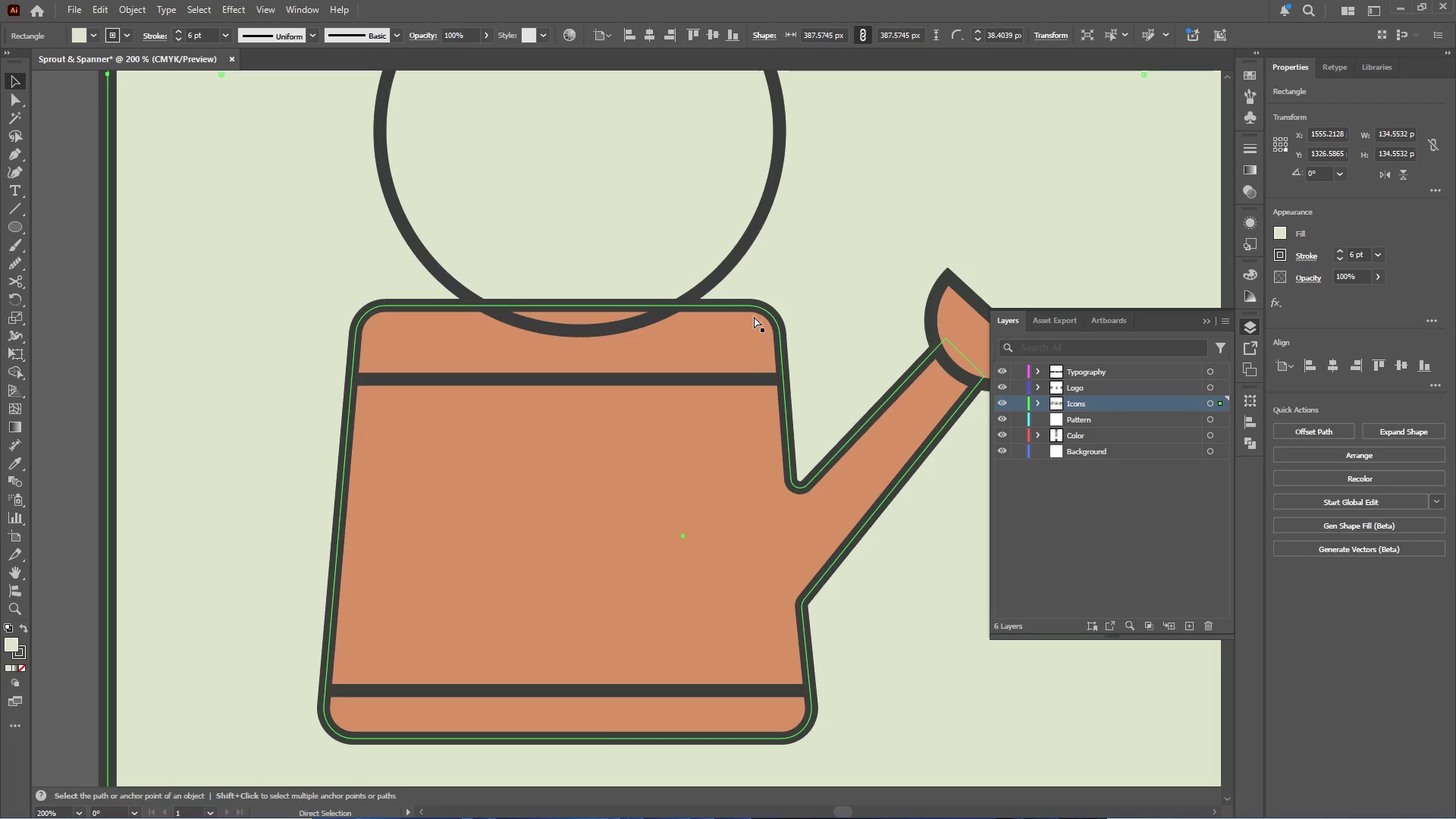 
hold_key(key=ShiftLeft, duration=0.48)
 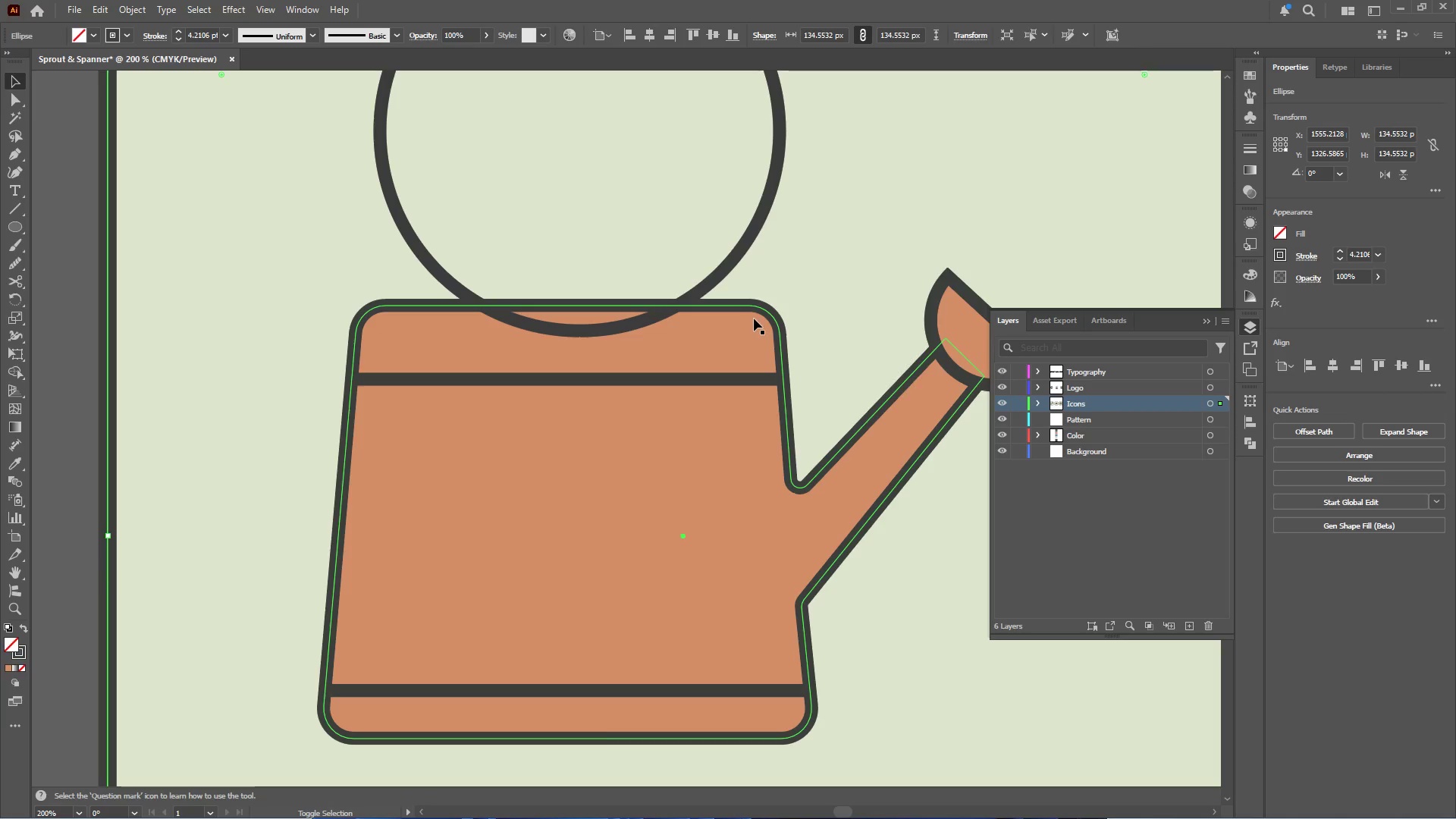 
key(Control+Z)
 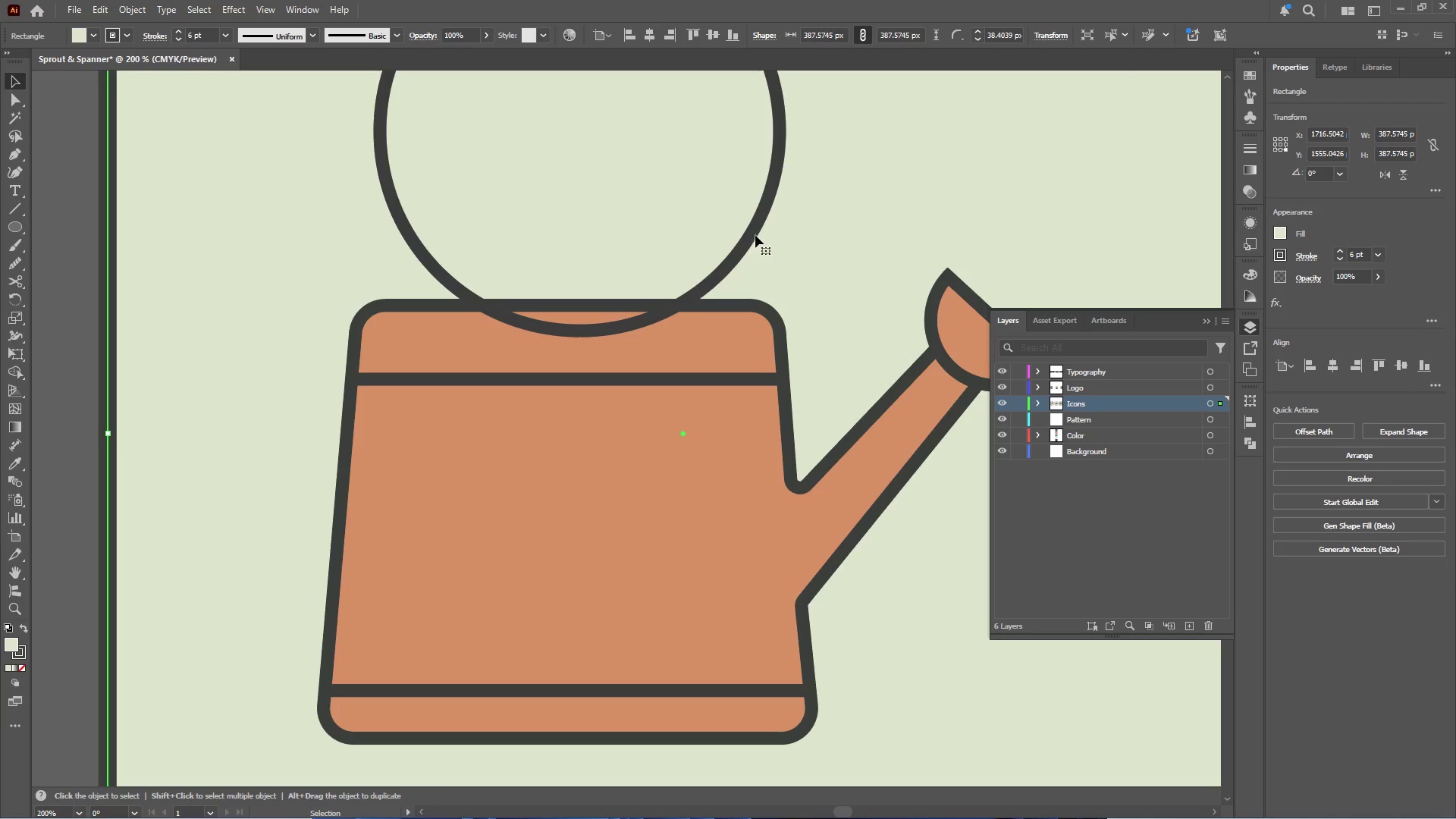 
left_click([755, 230])
 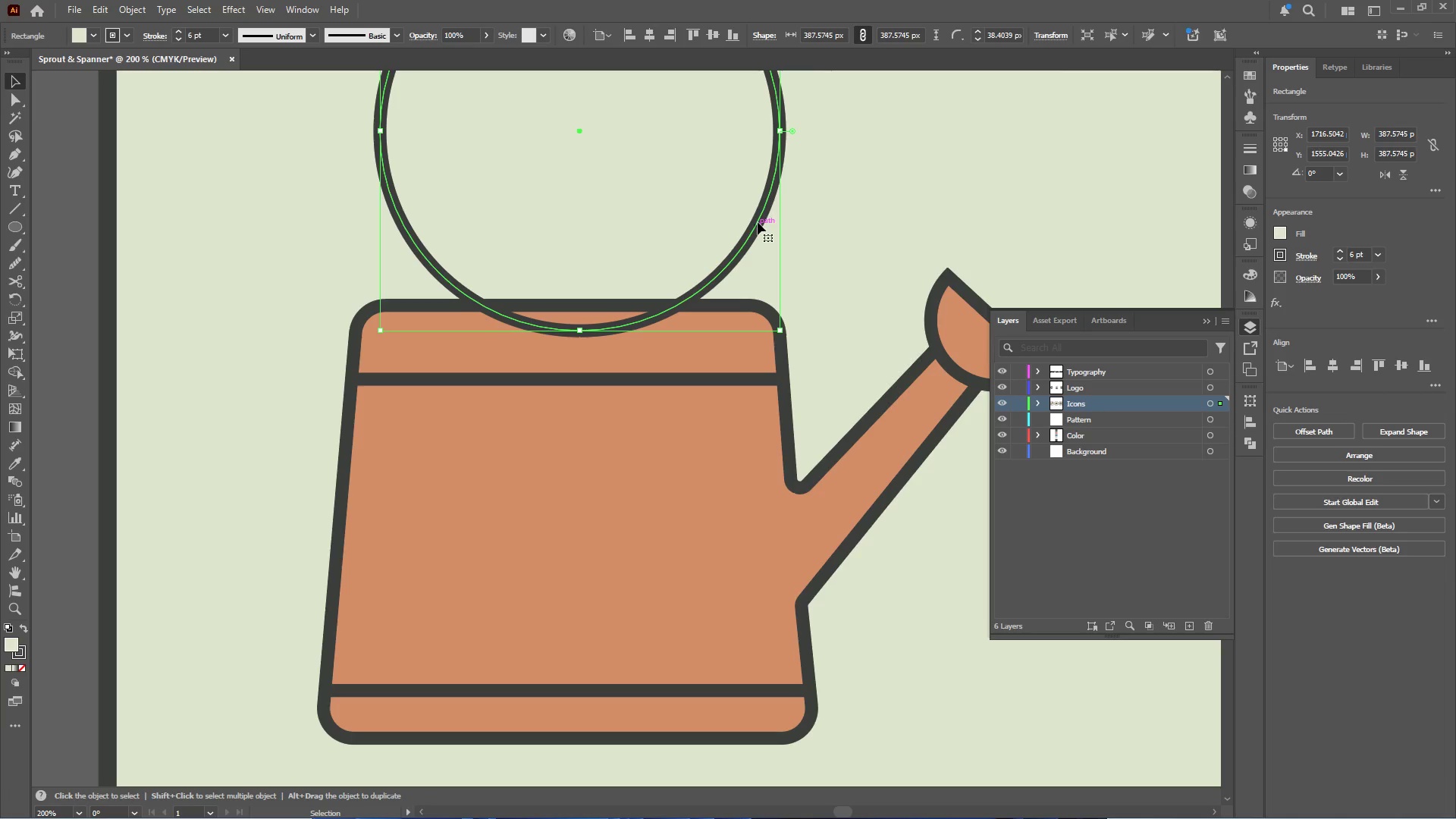 
left_click_drag(start_coordinate=[758, 222], to_coordinate=[732, 406])
 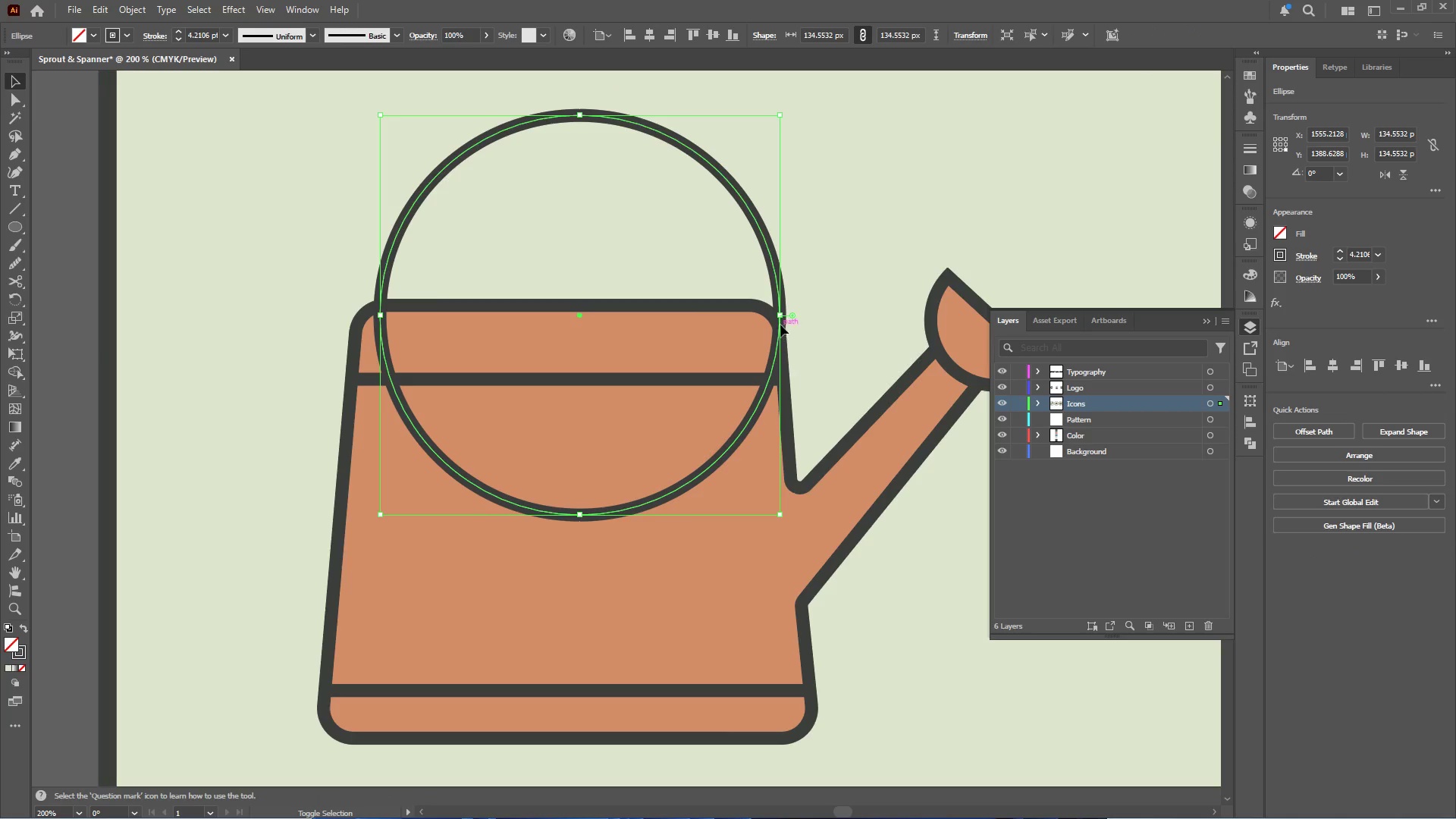 
hold_key(key=ShiftLeft, duration=1.56)
 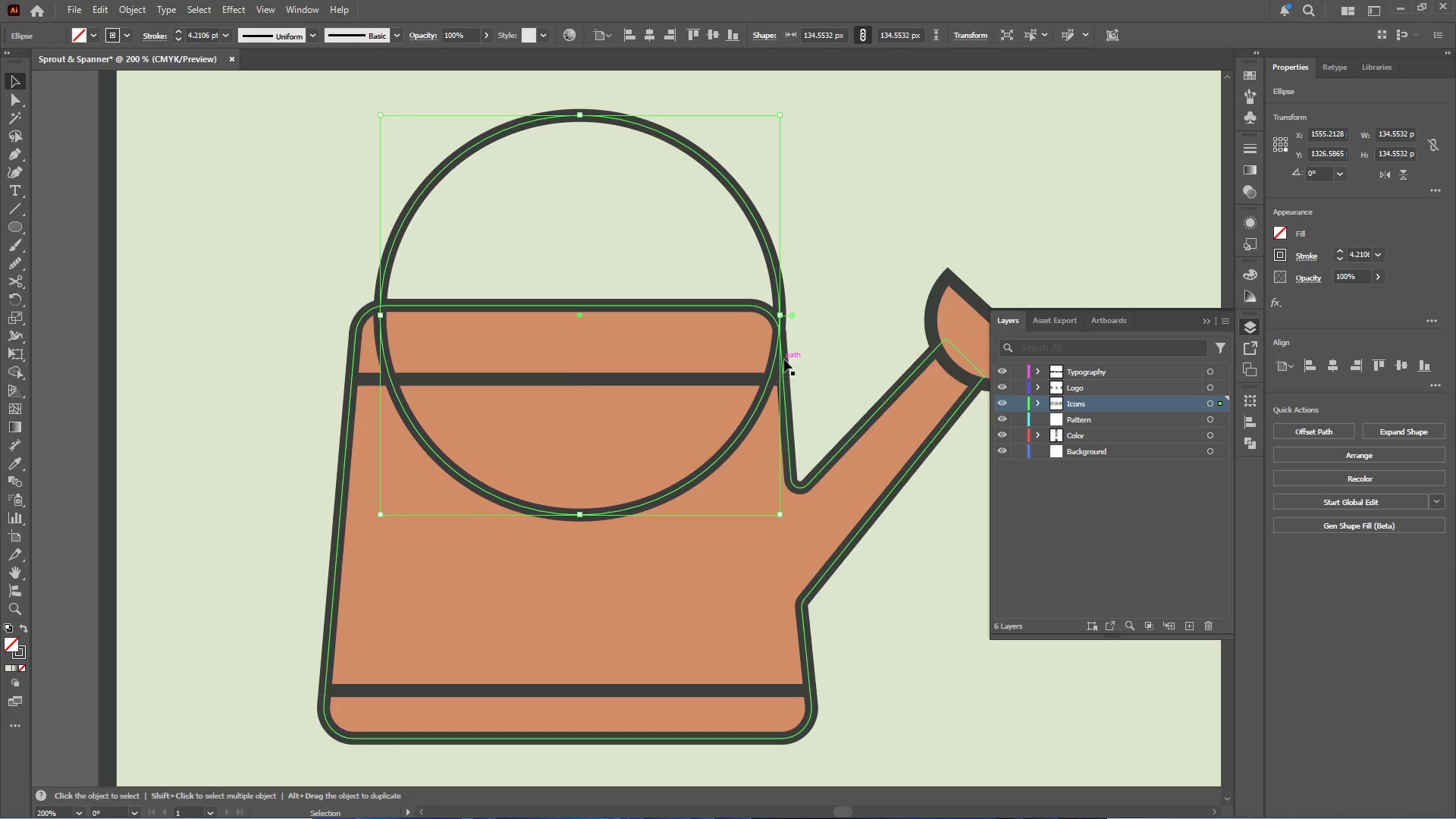 
hold_key(key=ShiftLeft, duration=2.03)
left_click_drag(start_coordinate=[780, 315], to_coordinate=[748, 309])
 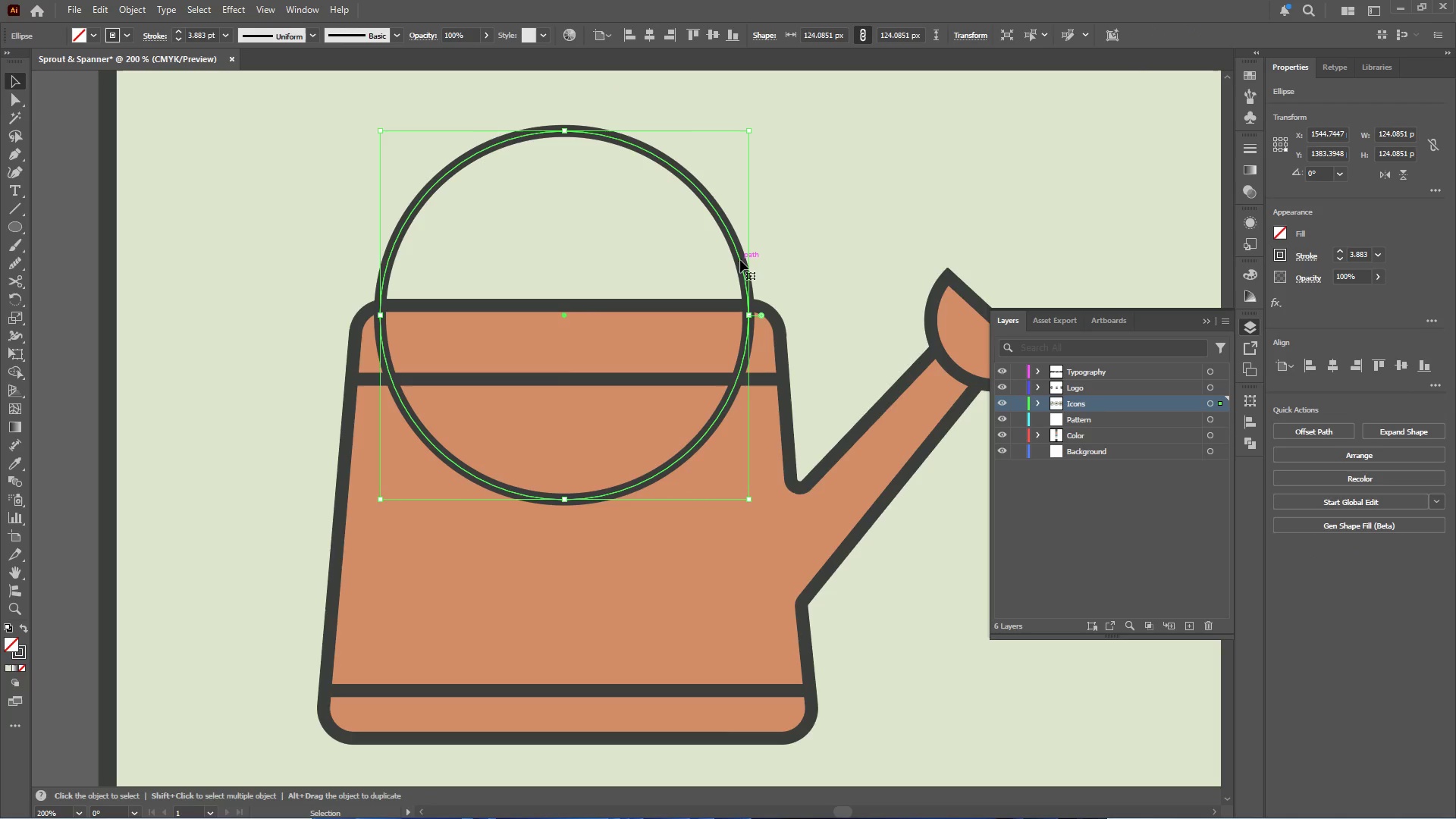 
left_click_drag(start_coordinate=[740, 260], to_coordinate=[748, 262])
 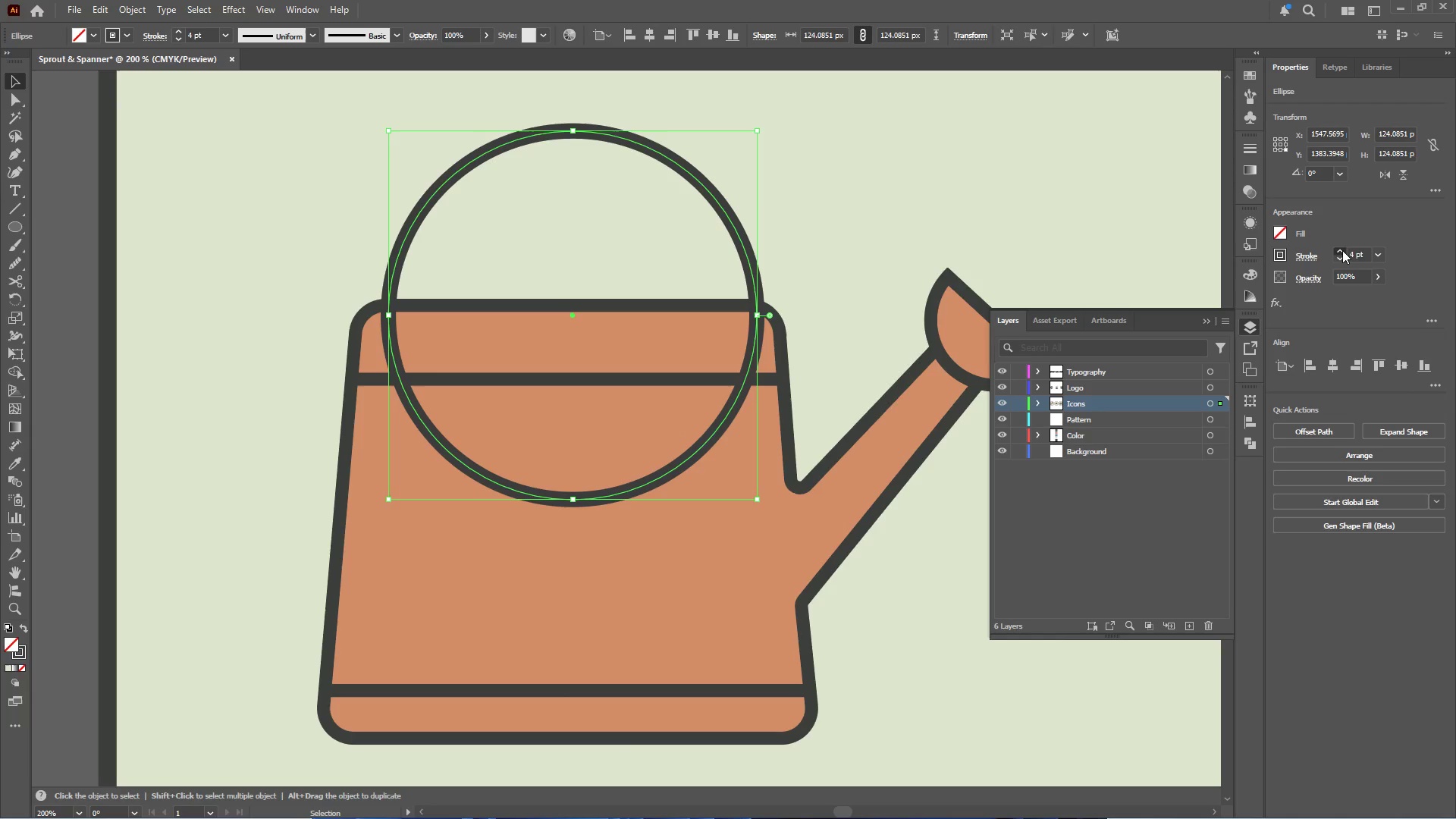 
triple_click([1342, 250])
 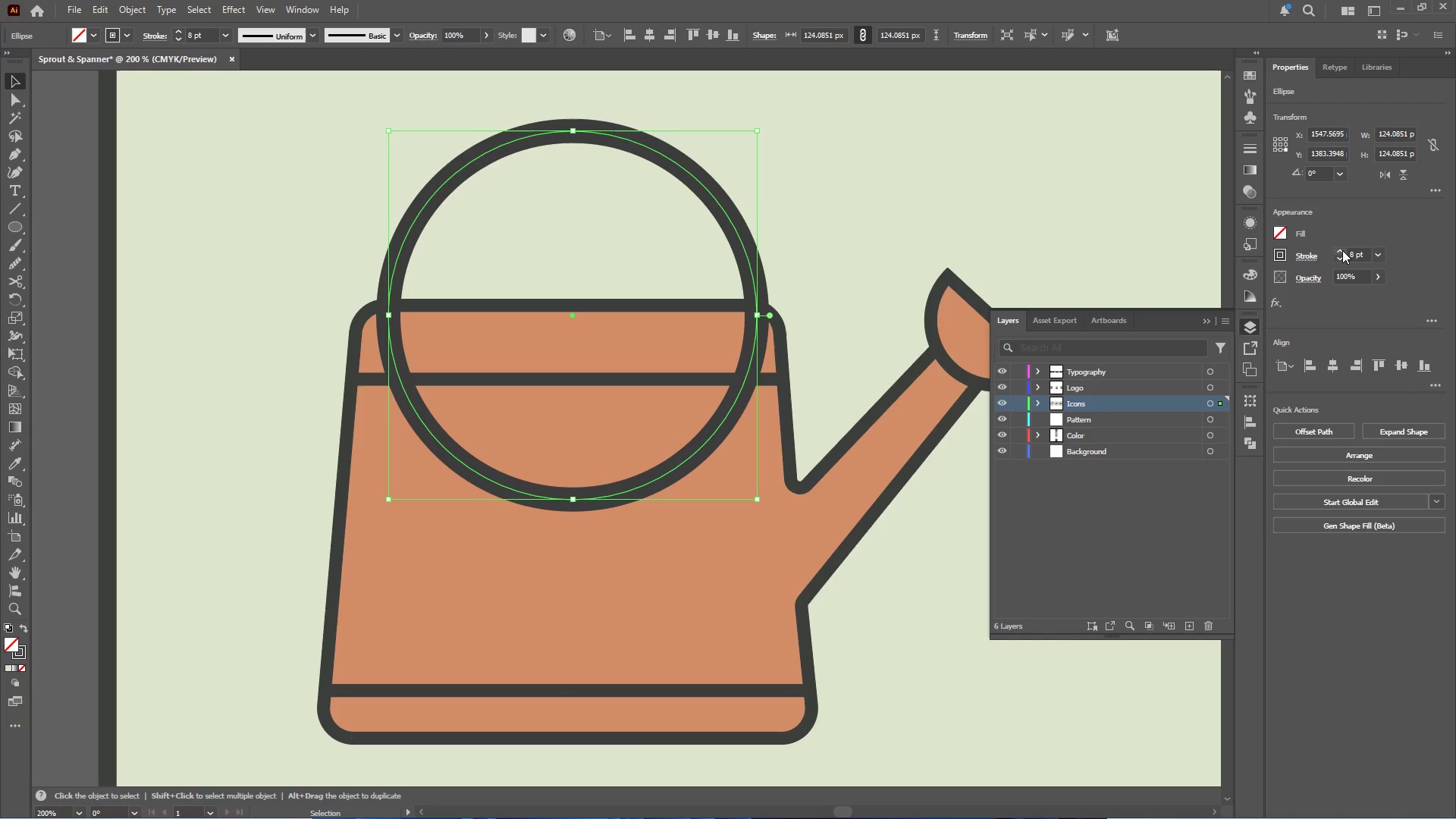 
triple_click([1342, 250])
 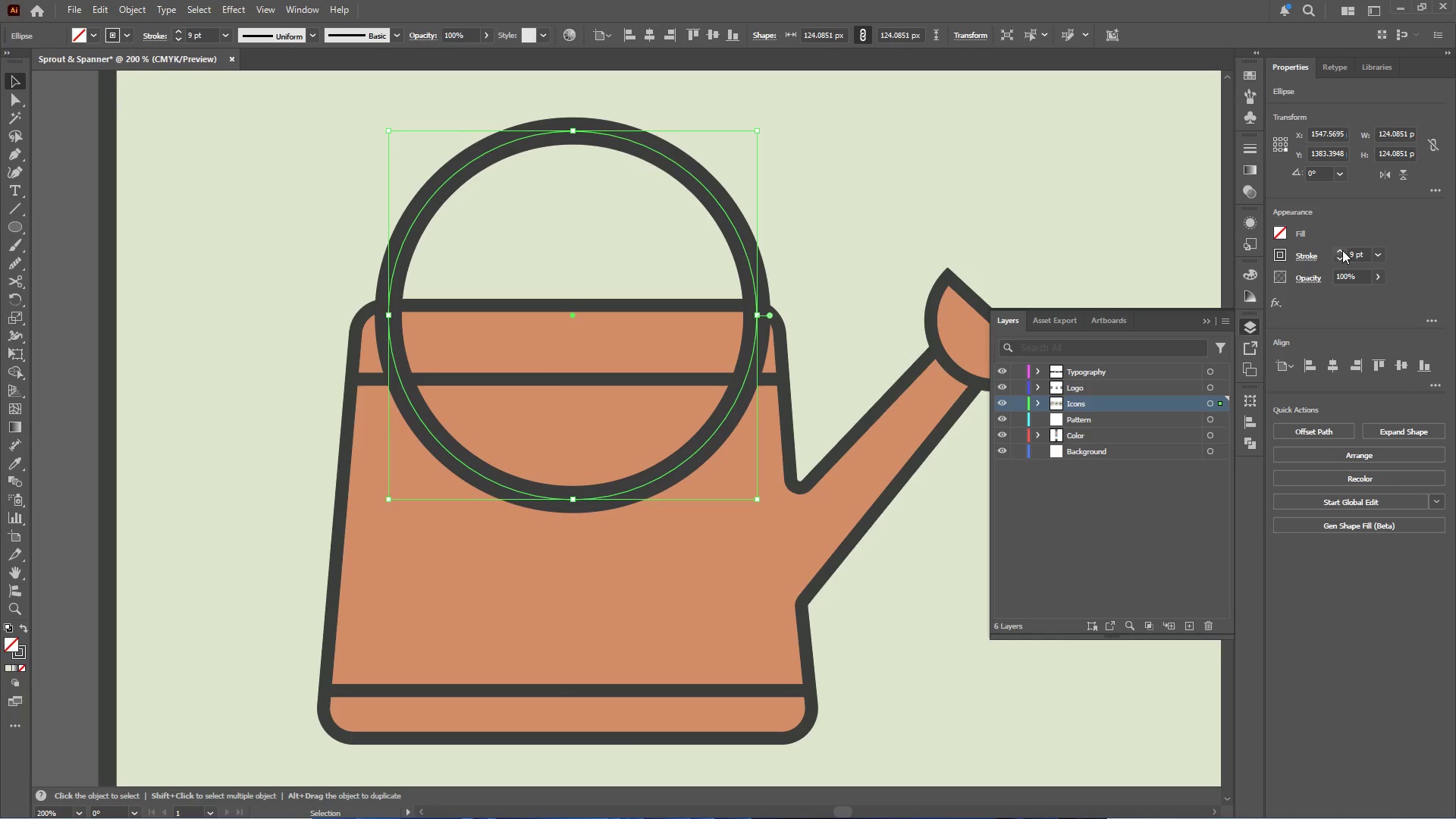 
triple_click([1342, 250])
 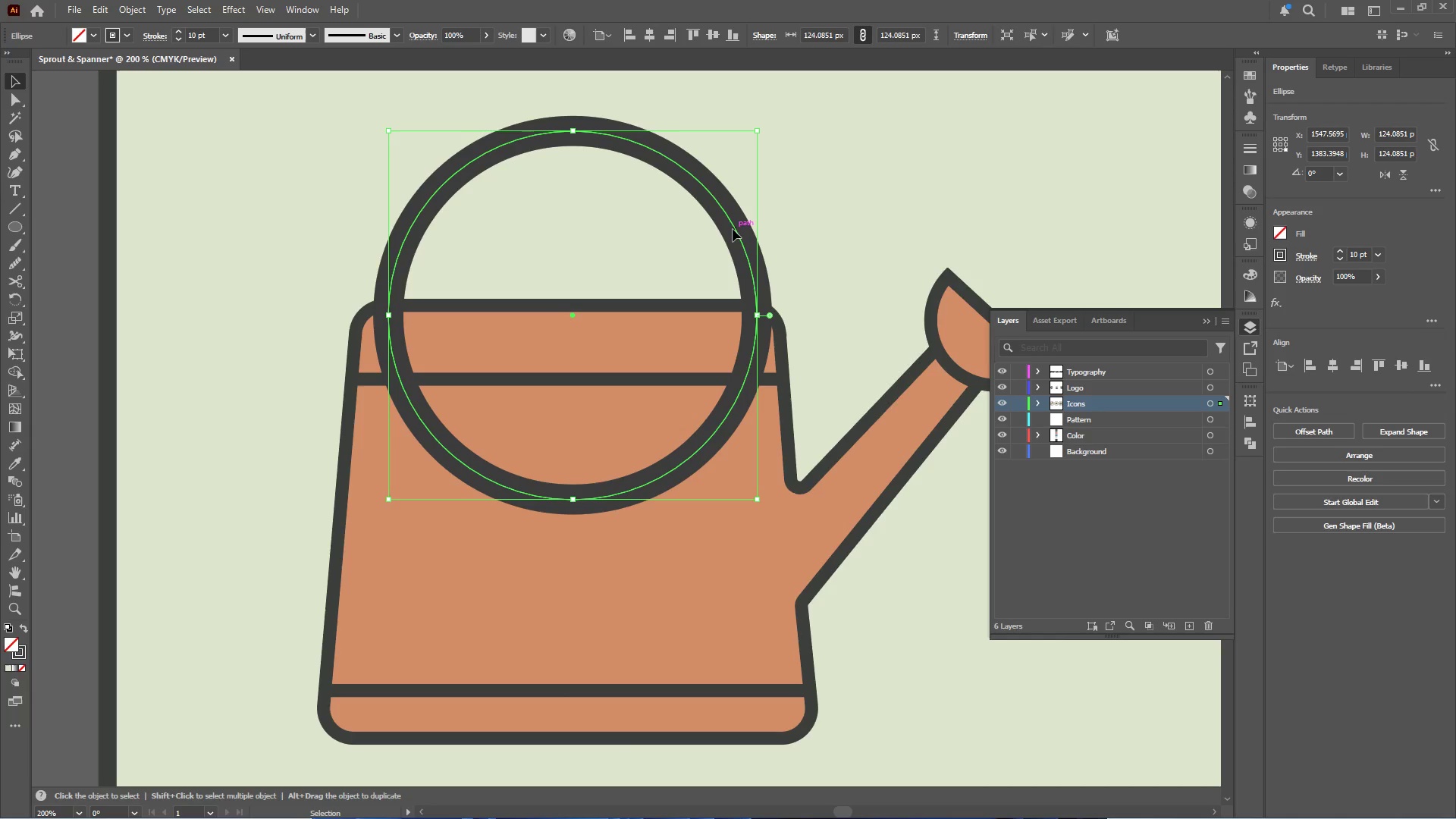 
hold_key(key=ShiftLeft, duration=0.7)
 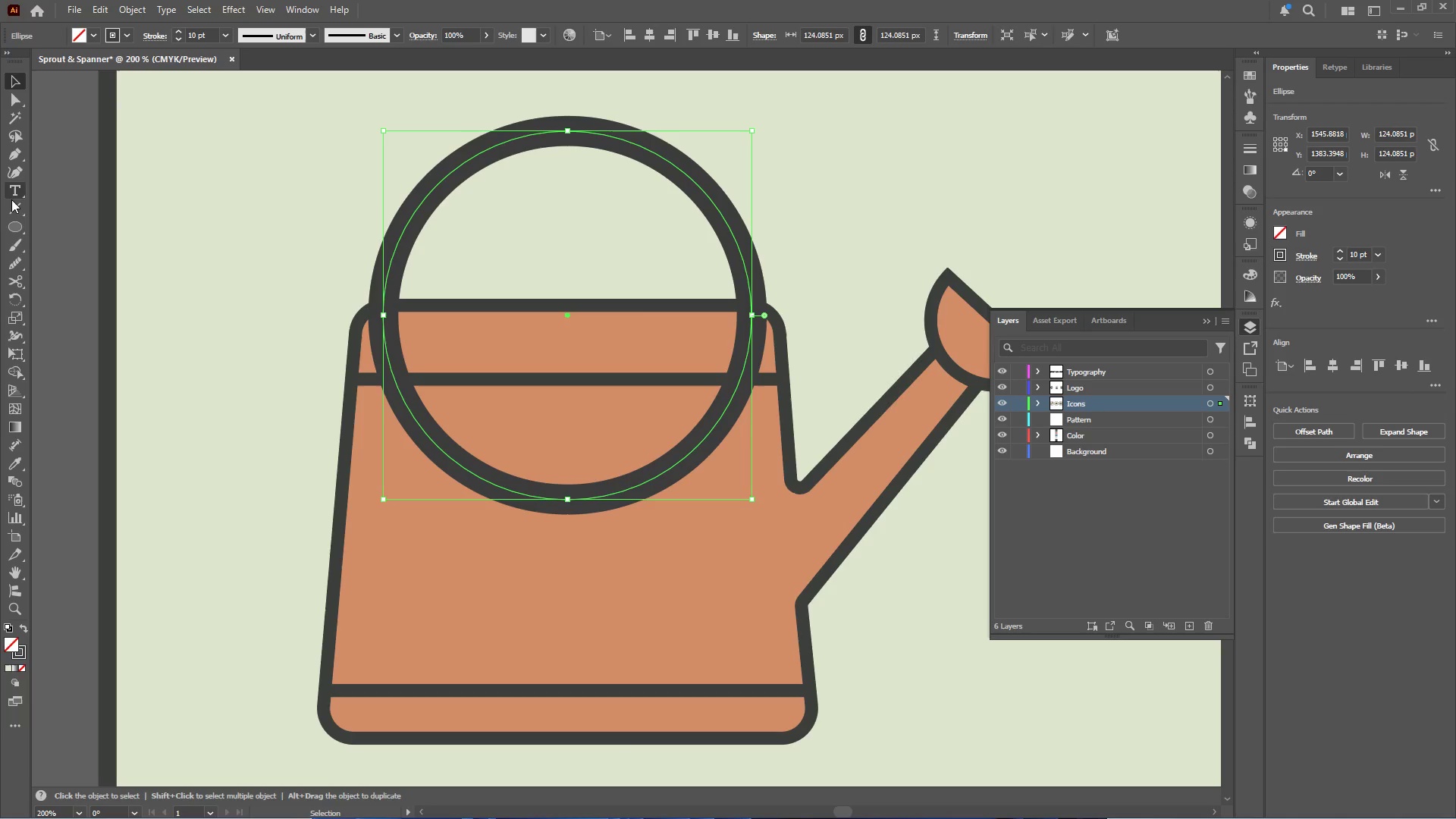 
left_click([19, 280])
 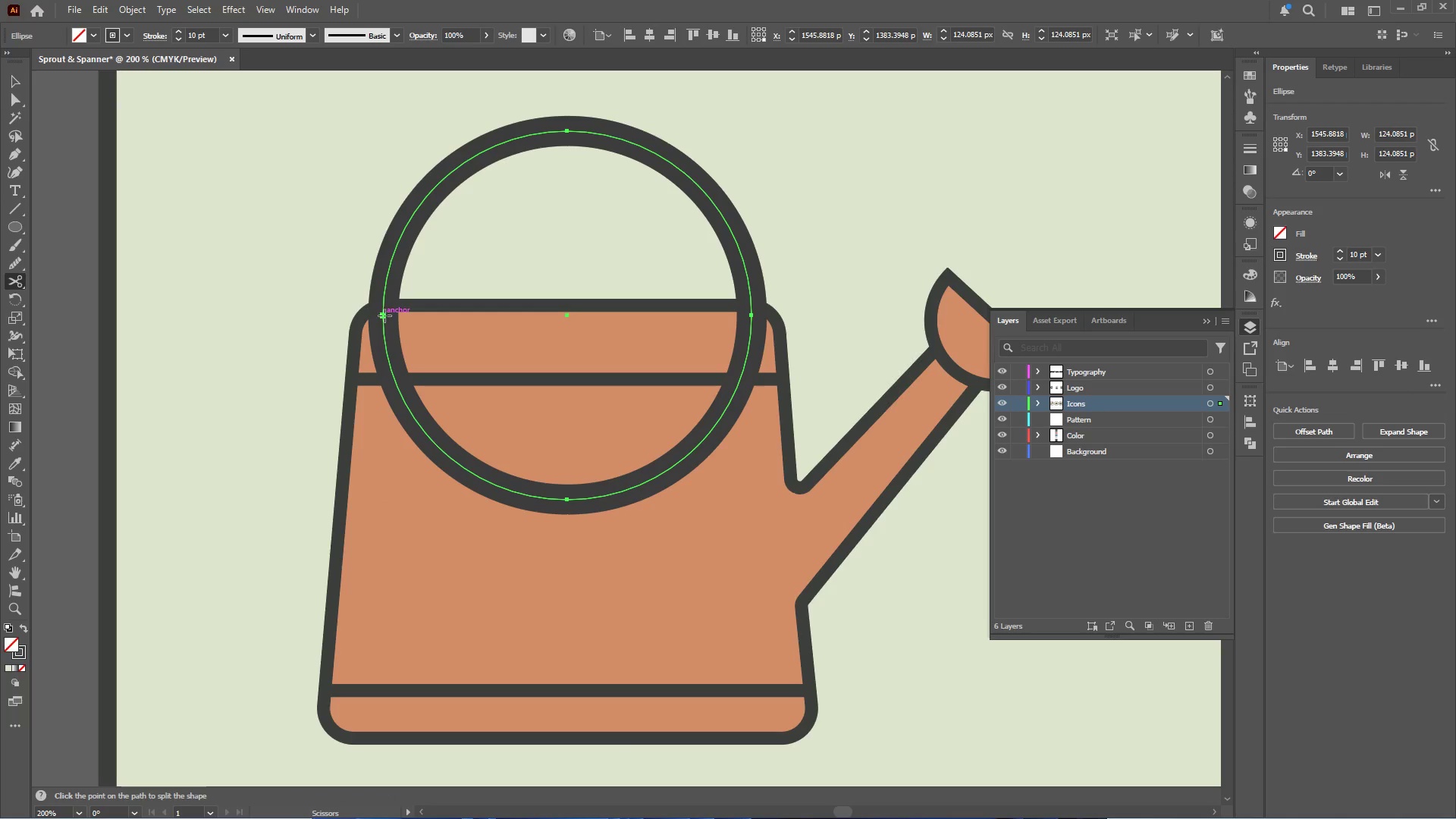 
left_click([384, 315])
 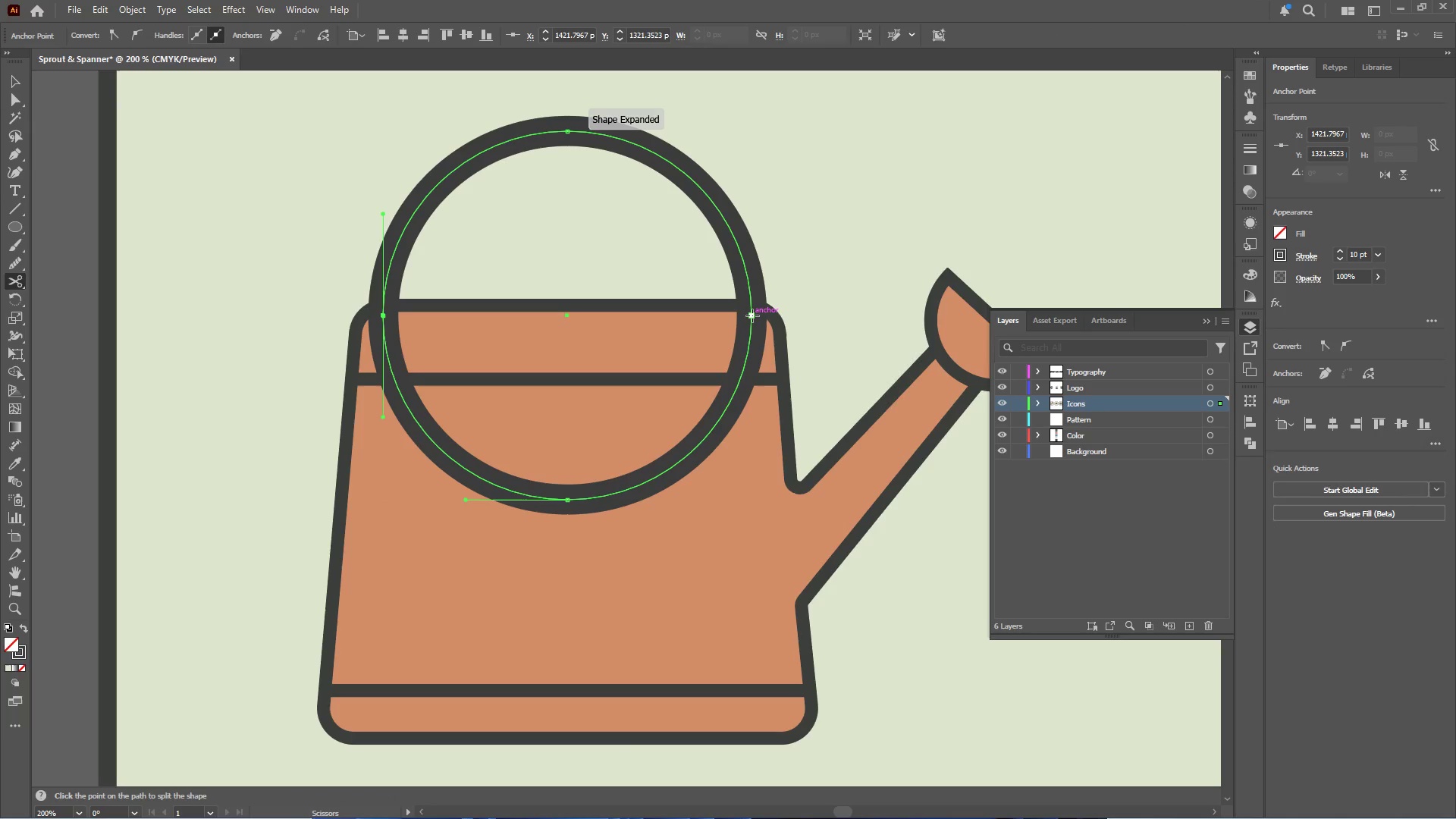 
left_click([752, 315])
 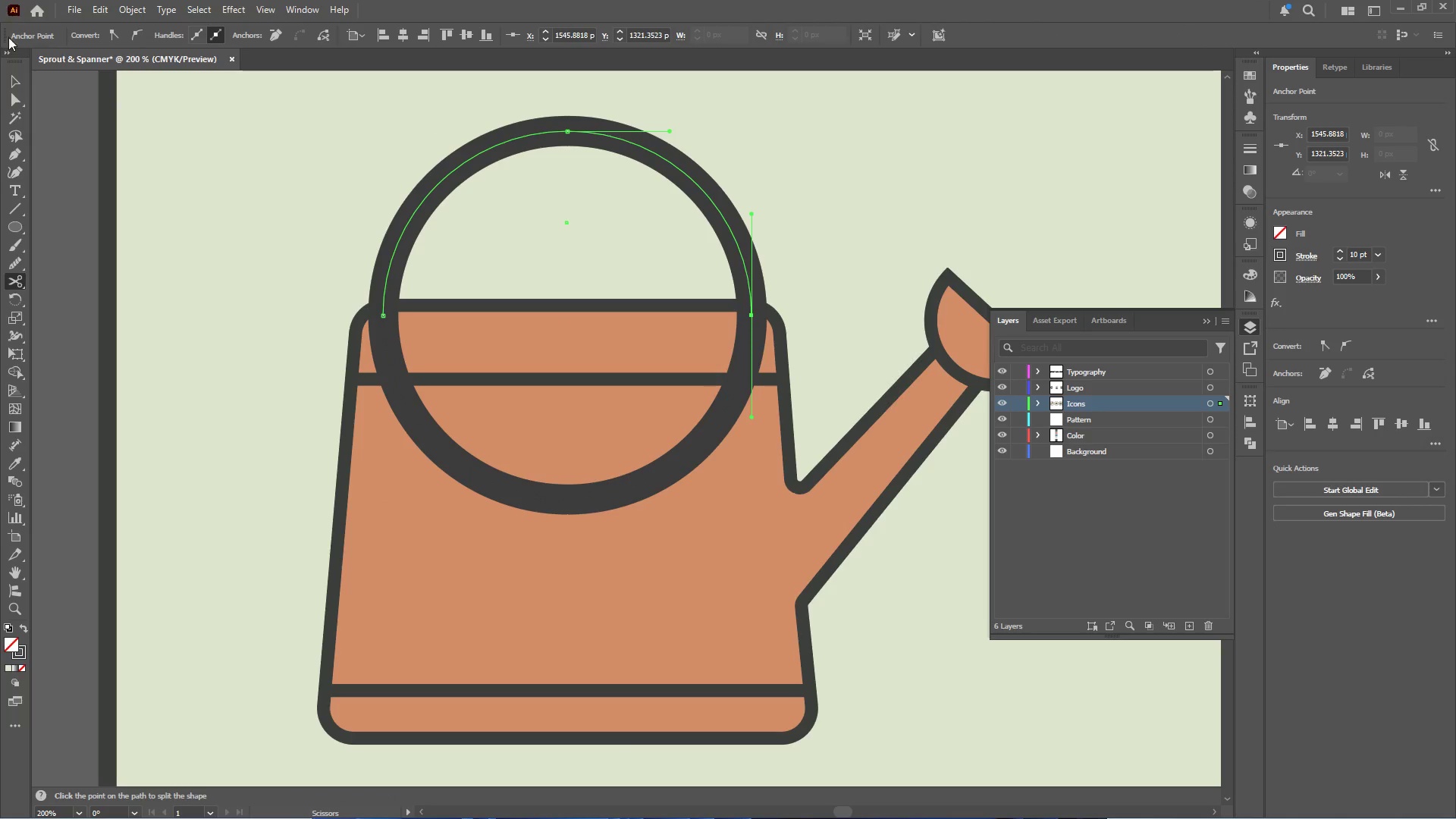 
left_click([9, 79])
 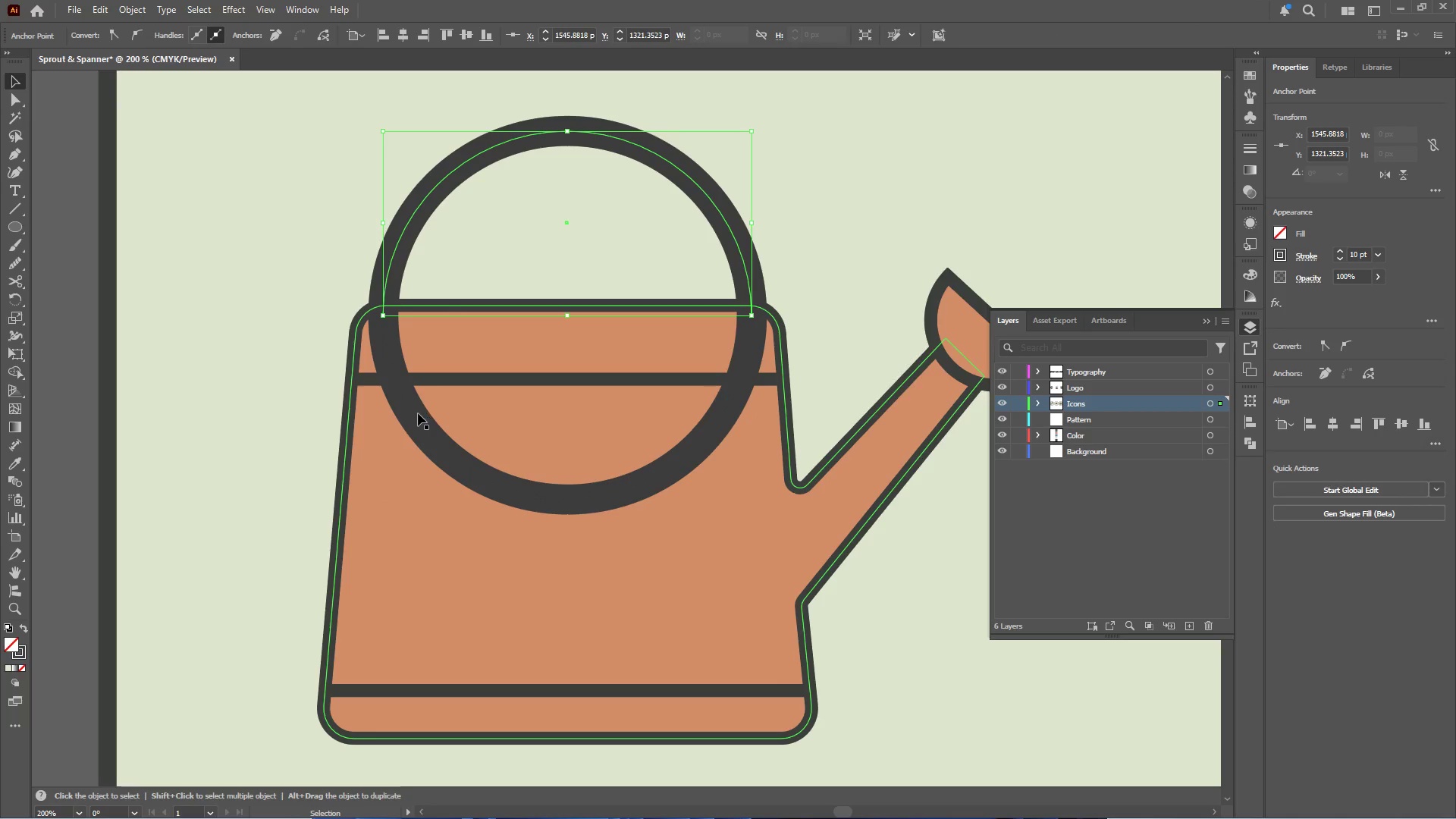 
left_click([416, 419])
 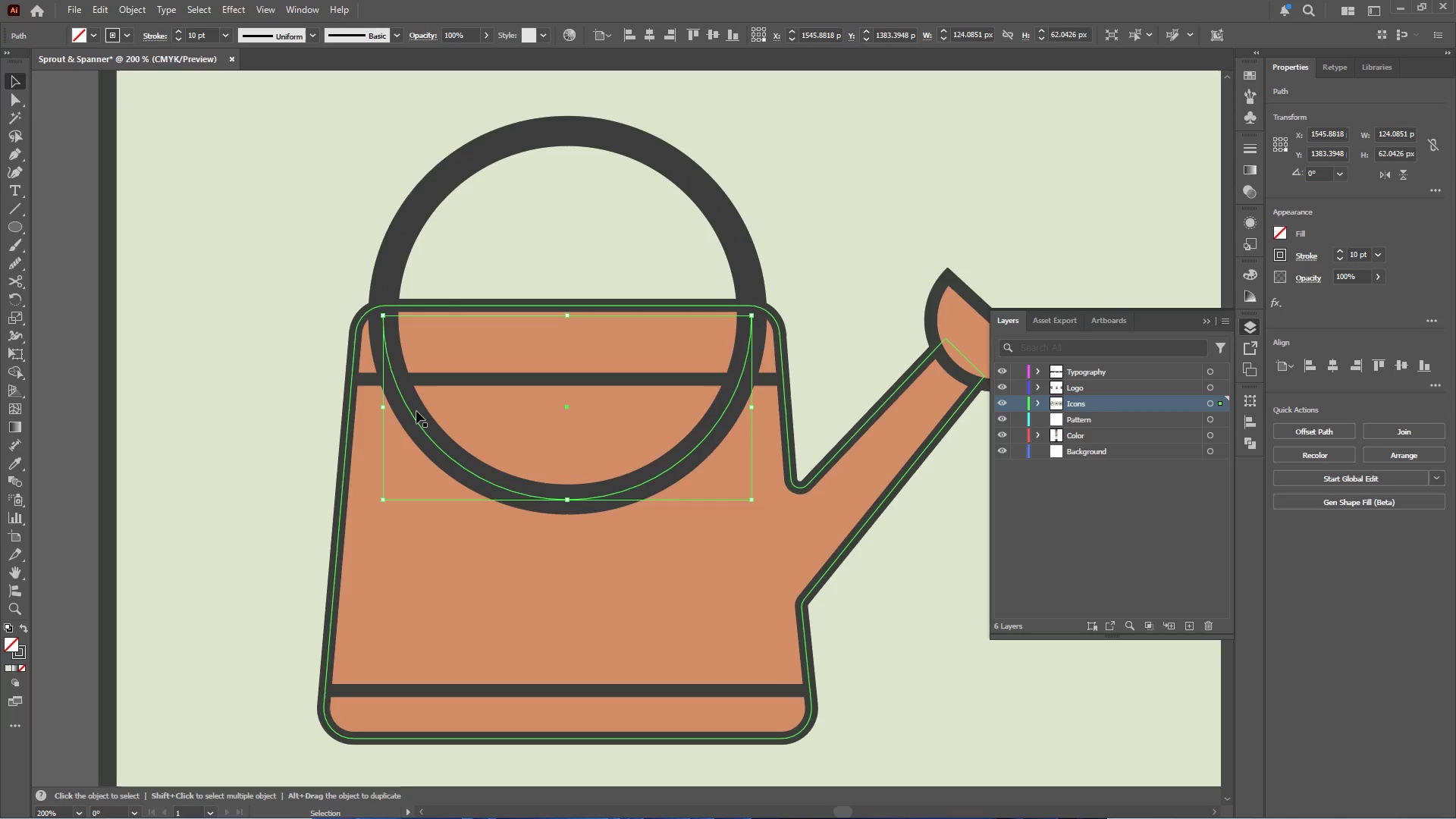 
key(Delete)
 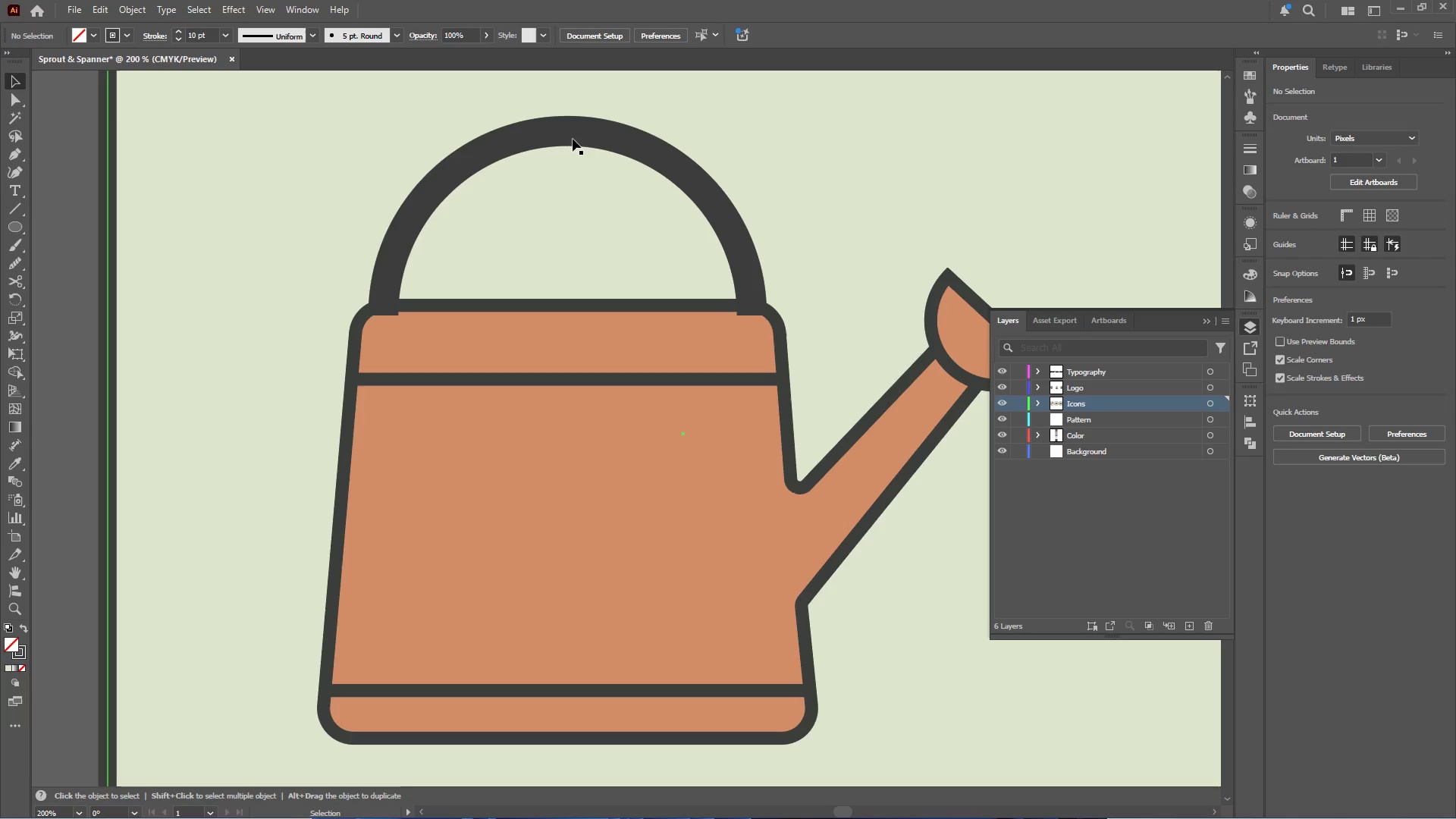 
left_click([573, 133])
 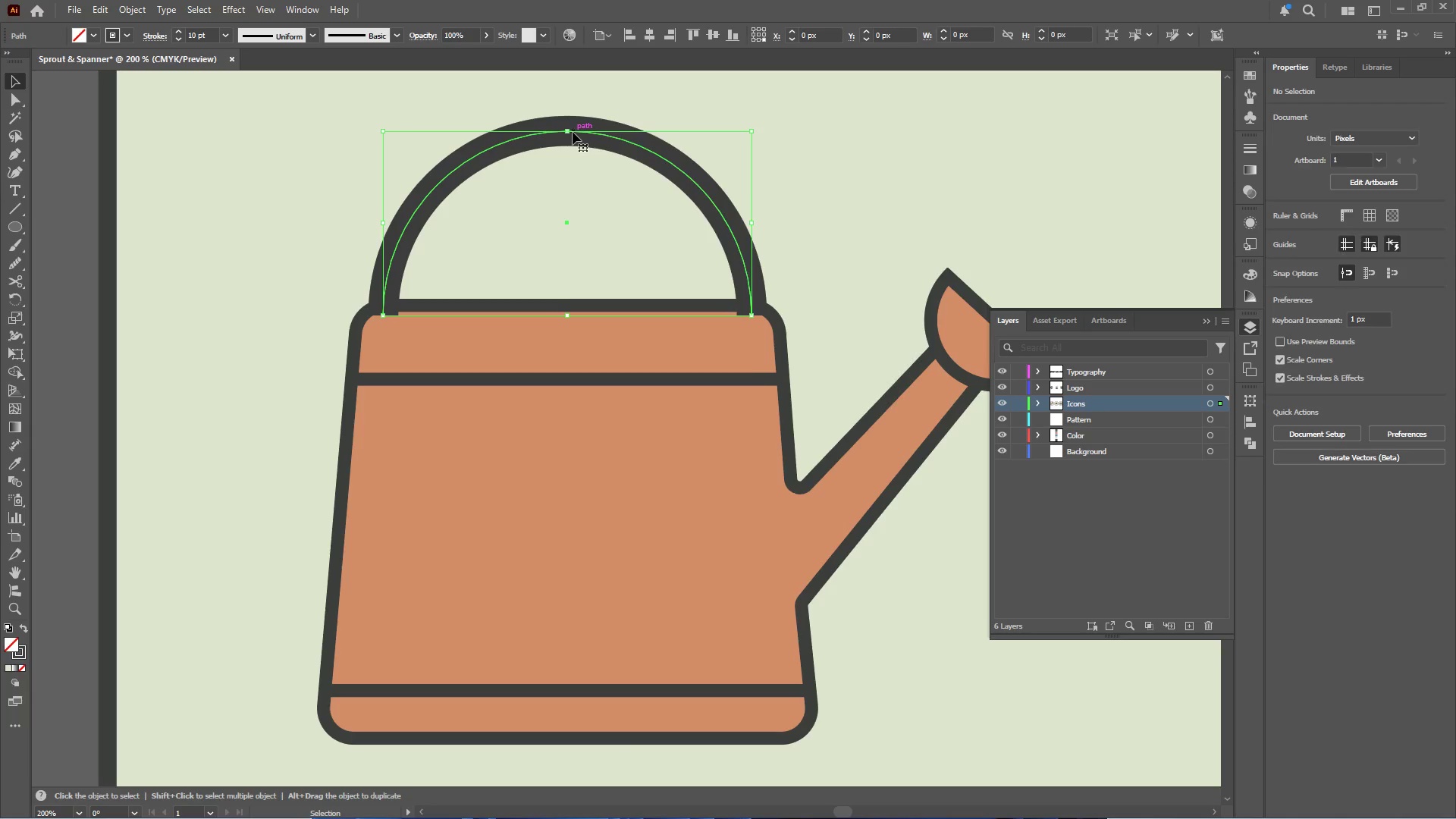 
right_click([573, 132])
 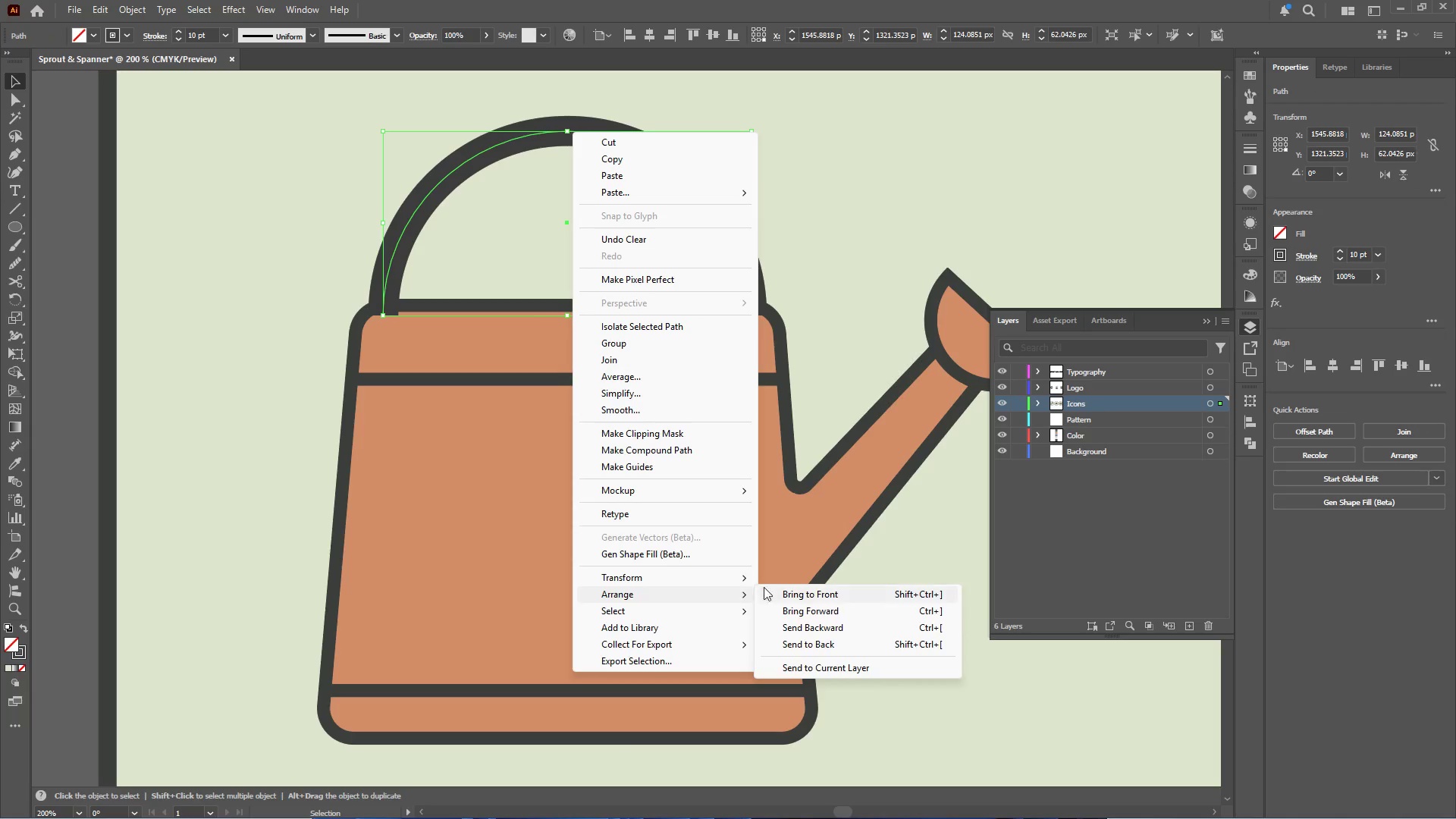 
left_click([820, 645])
 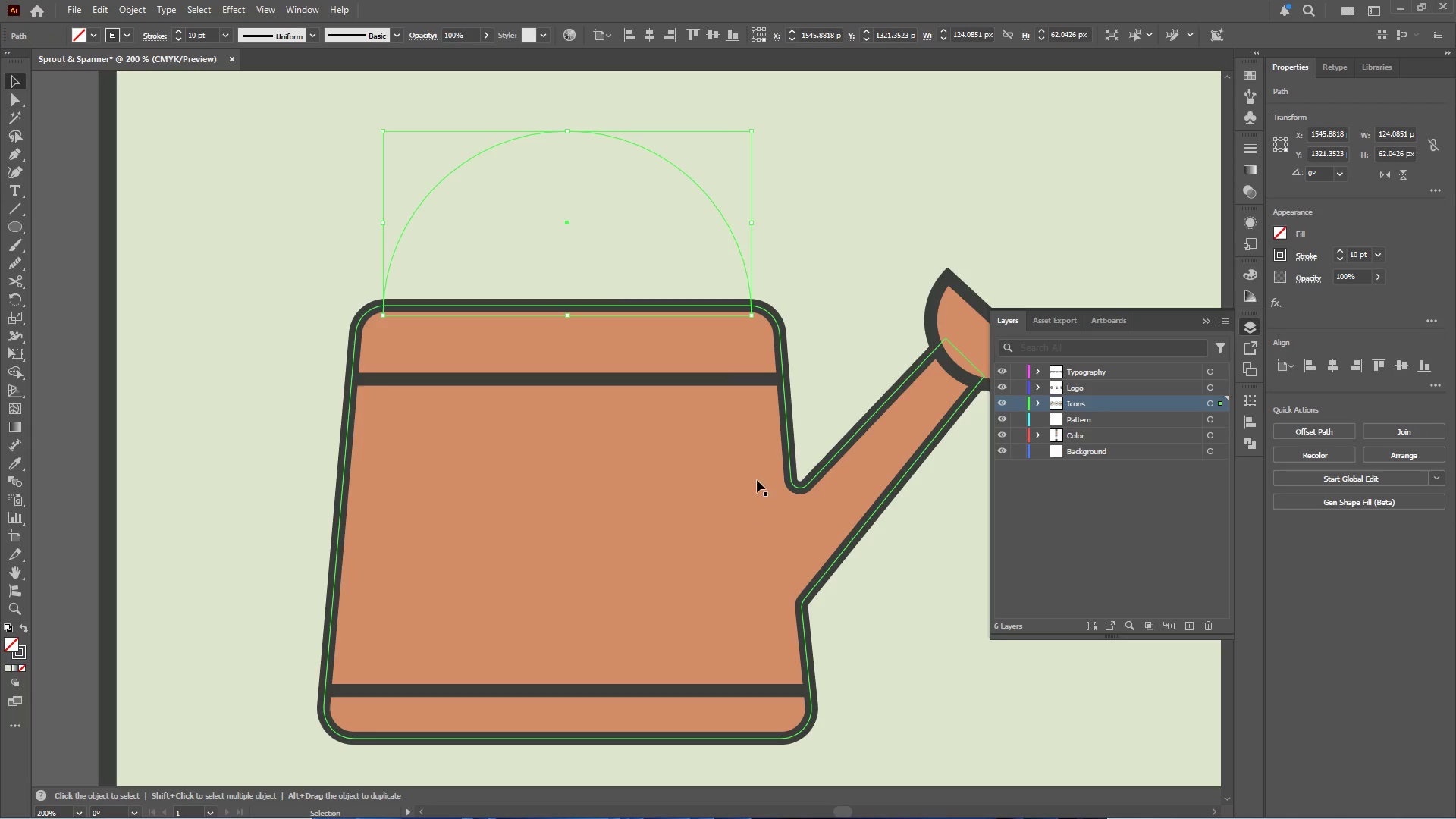 
hold_key(key=AltLeft, duration=0.38)
scroll: coordinate [406, 441], scroll_direction: down, amount: 2.0
 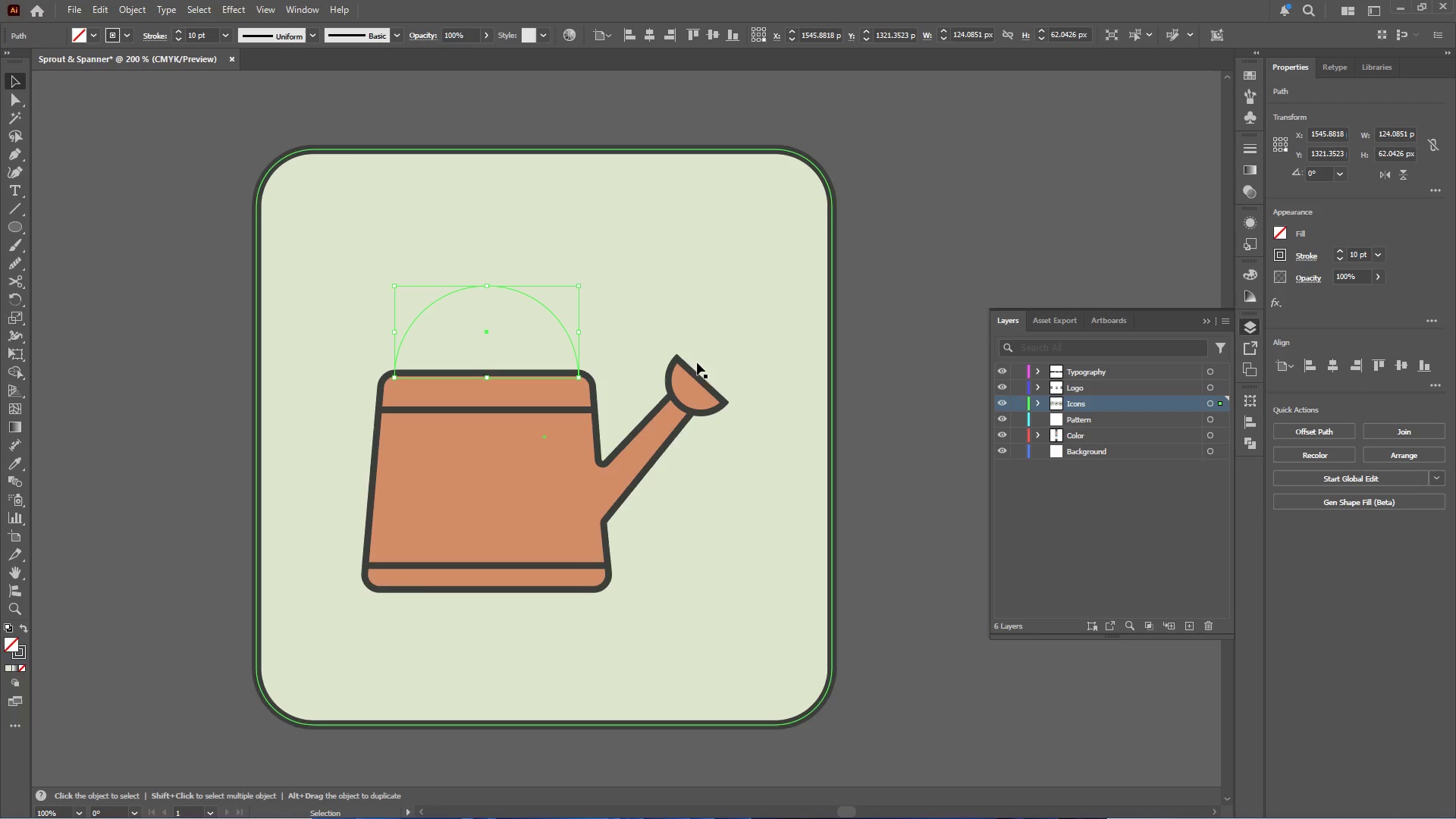 
left_click([696, 309])
 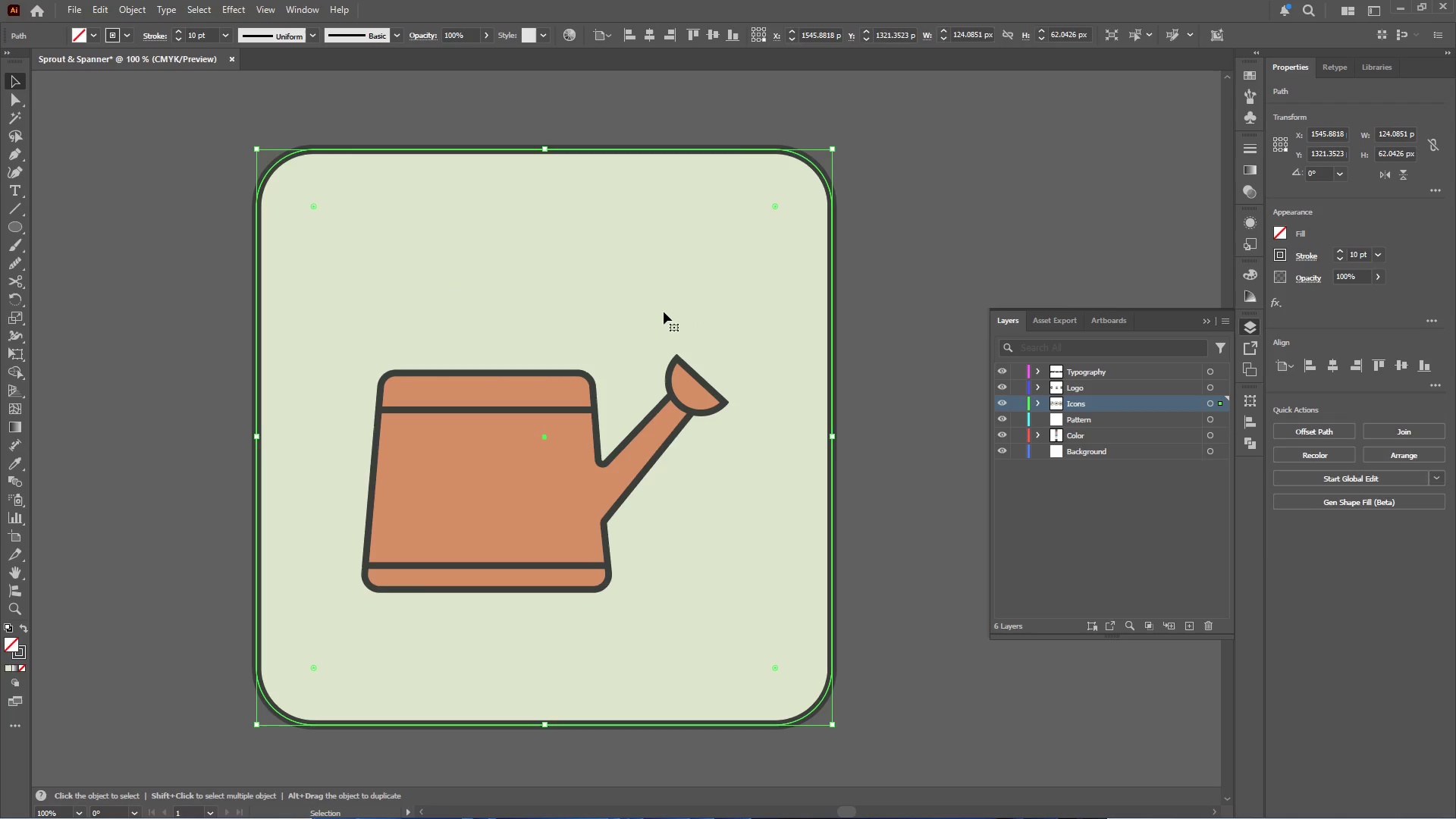 
right_click([664, 312])
 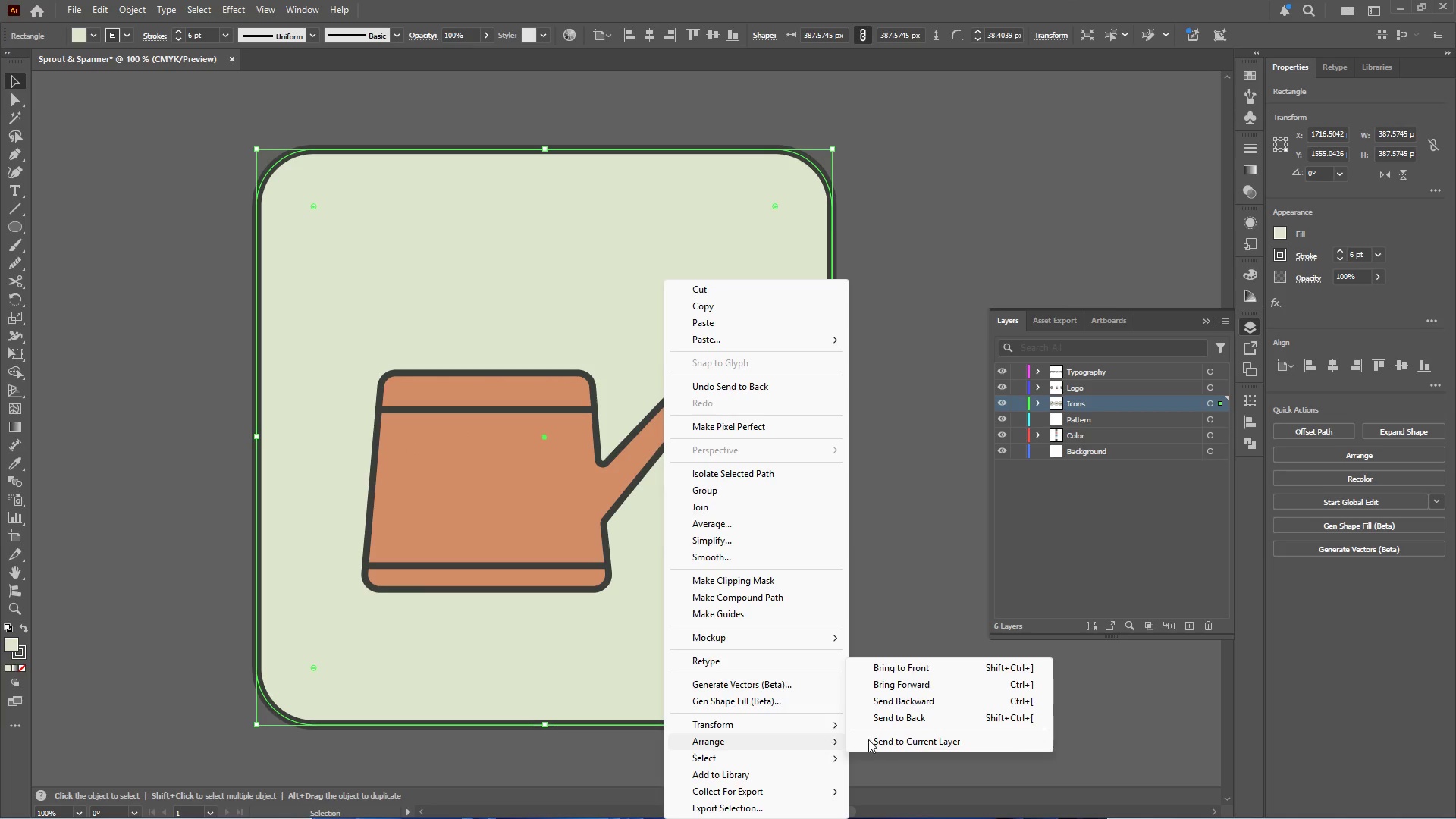 
left_click([918, 723])
 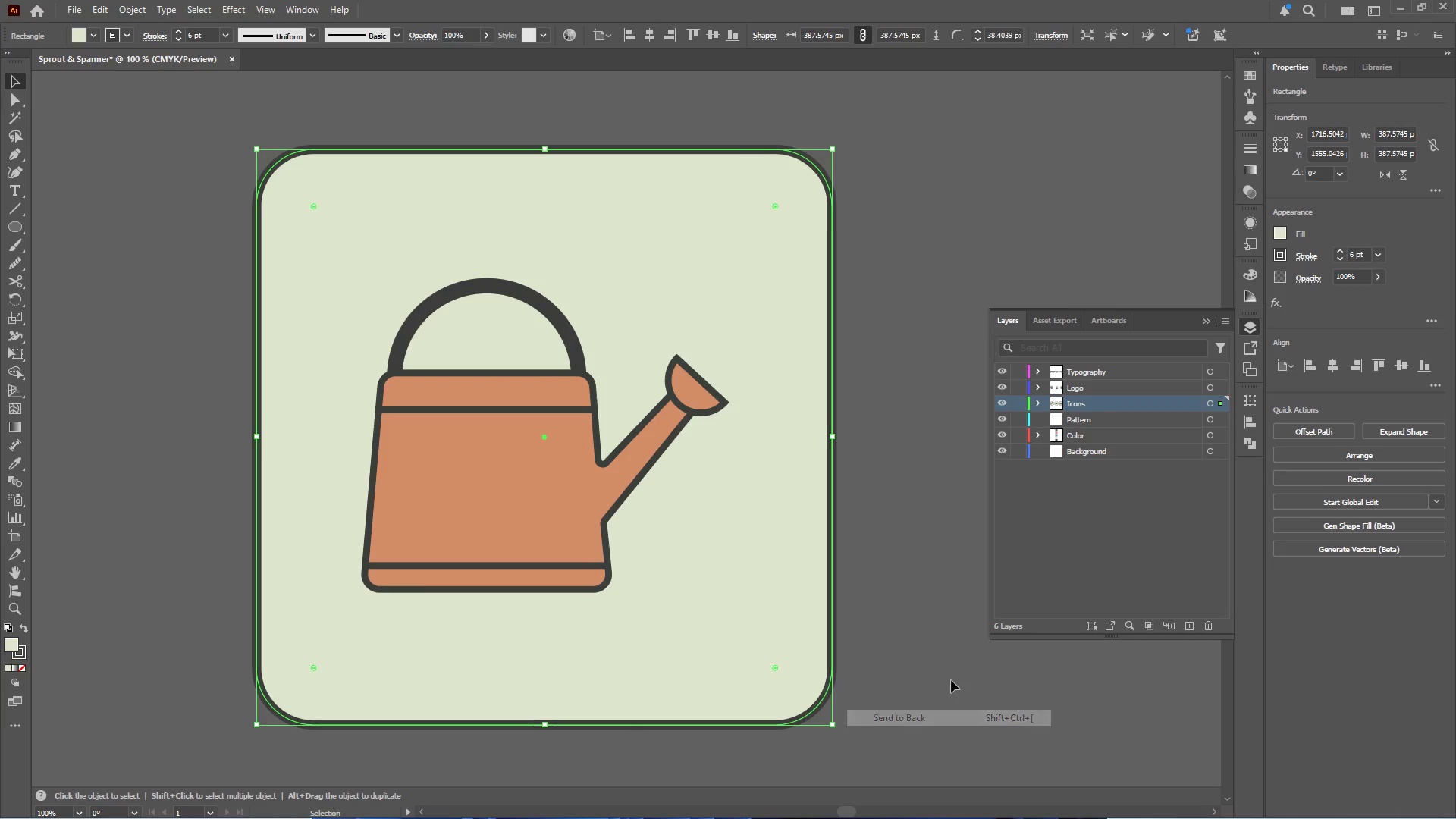 
left_click_drag(start_coordinate=[951, 679], to_coordinate=[950, 676])
 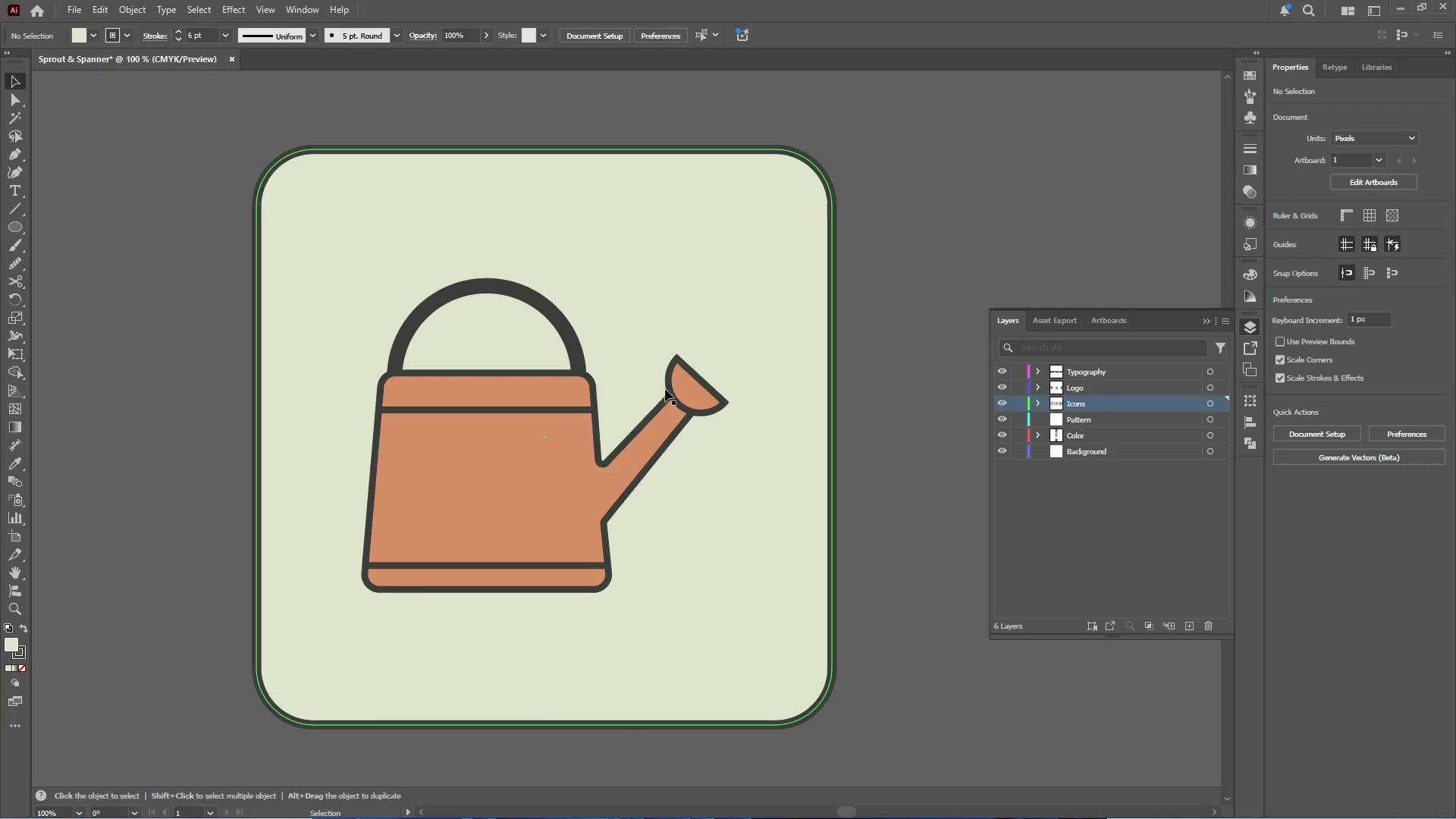 
hold_key(key=AltLeft, duration=0.33)
scroll: coordinate [542, 294], scroll_direction: up, amount: 1.0
 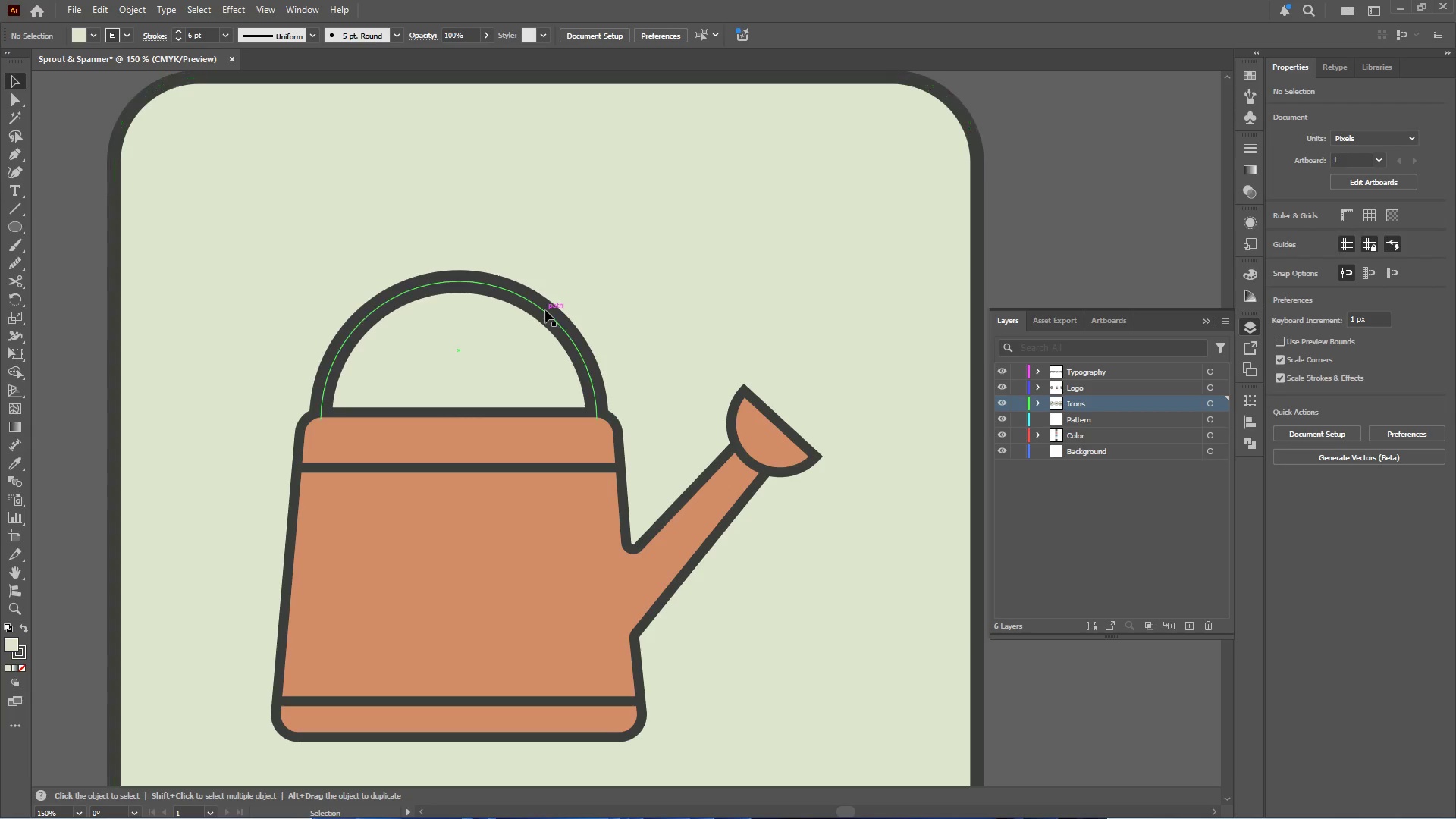 
left_click([545, 310])
 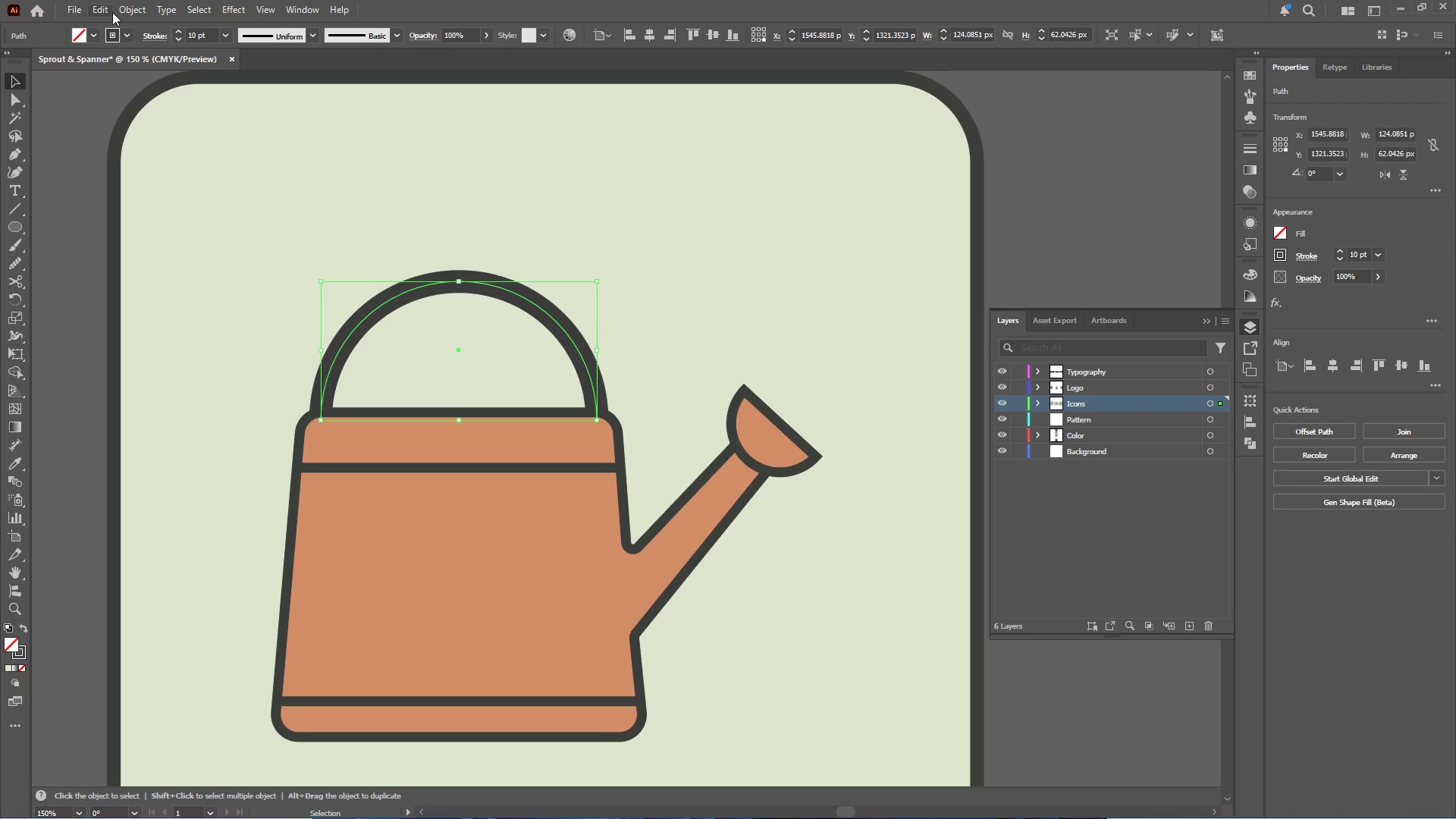 
left_click([135, 9])
 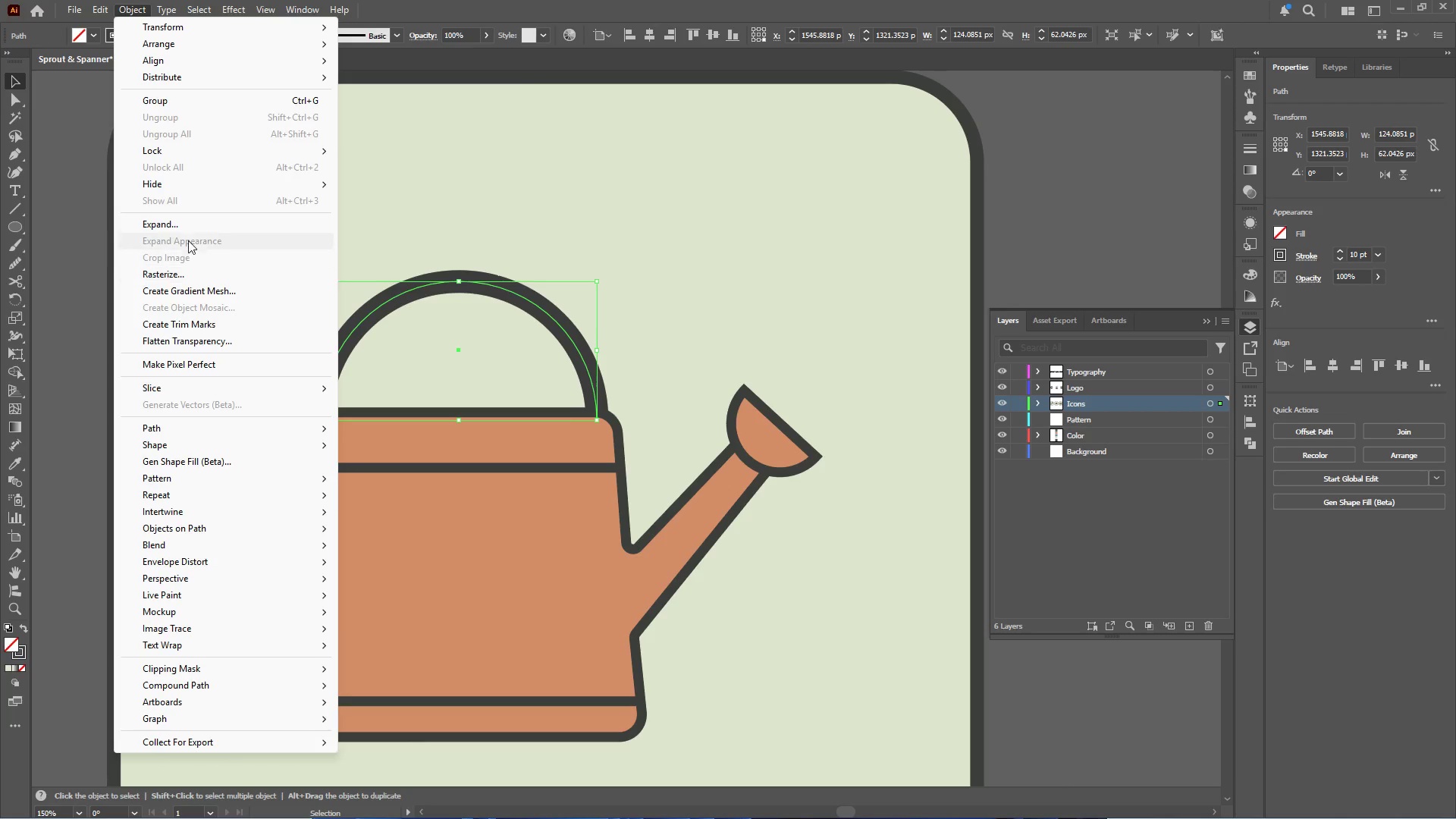 
left_click([191, 226])
 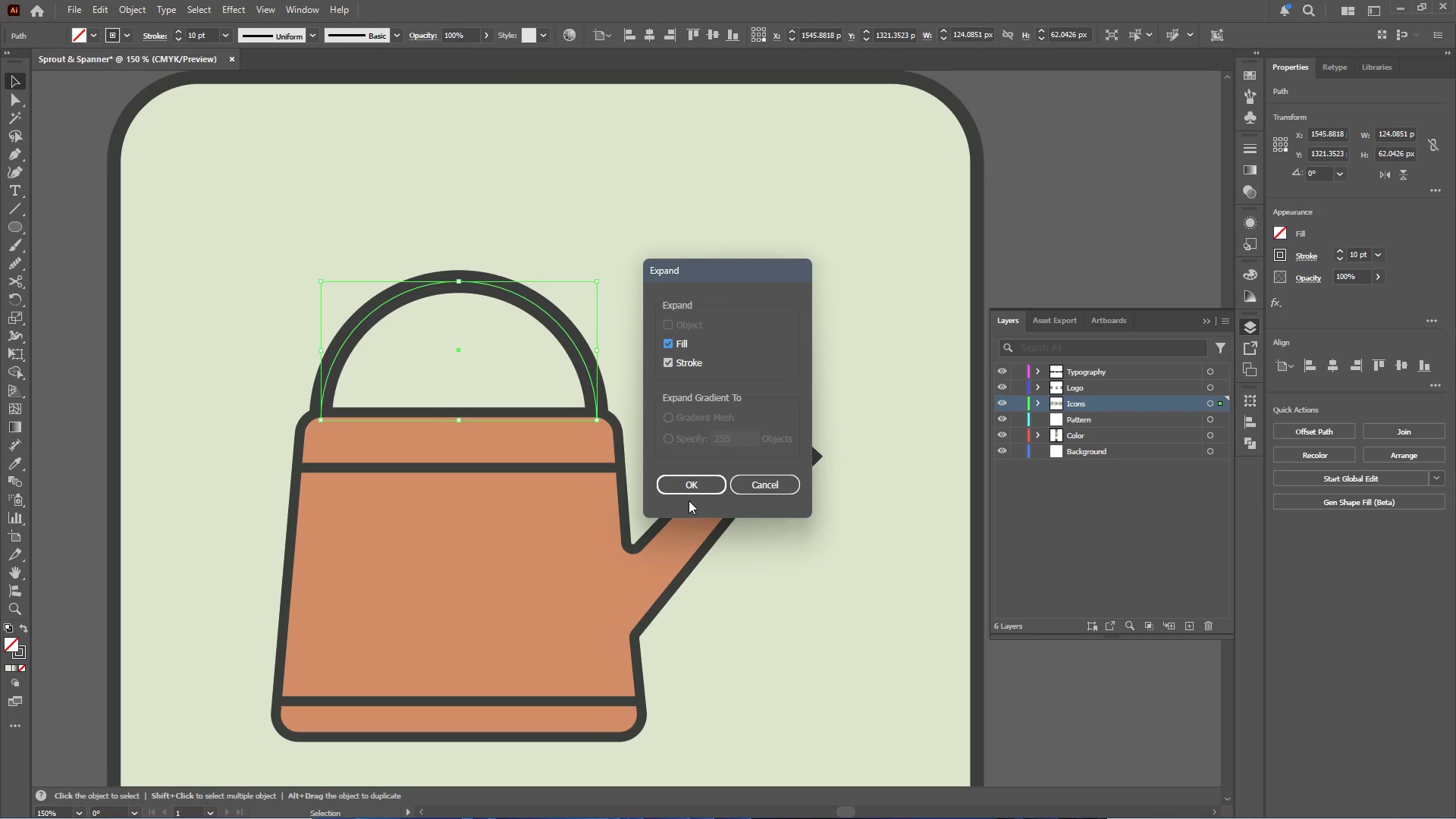 
left_click([692, 487])
 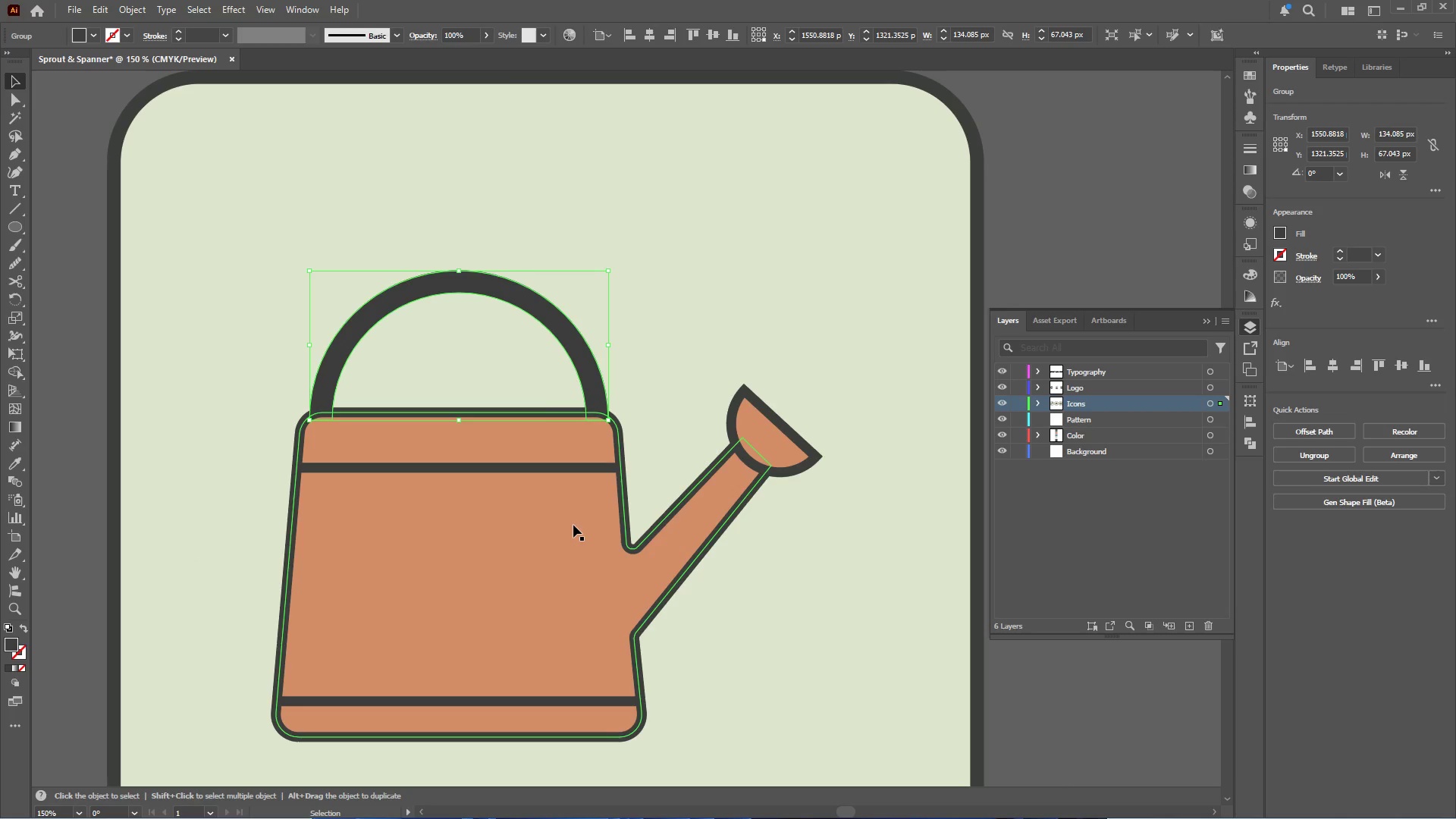 
key(I)
 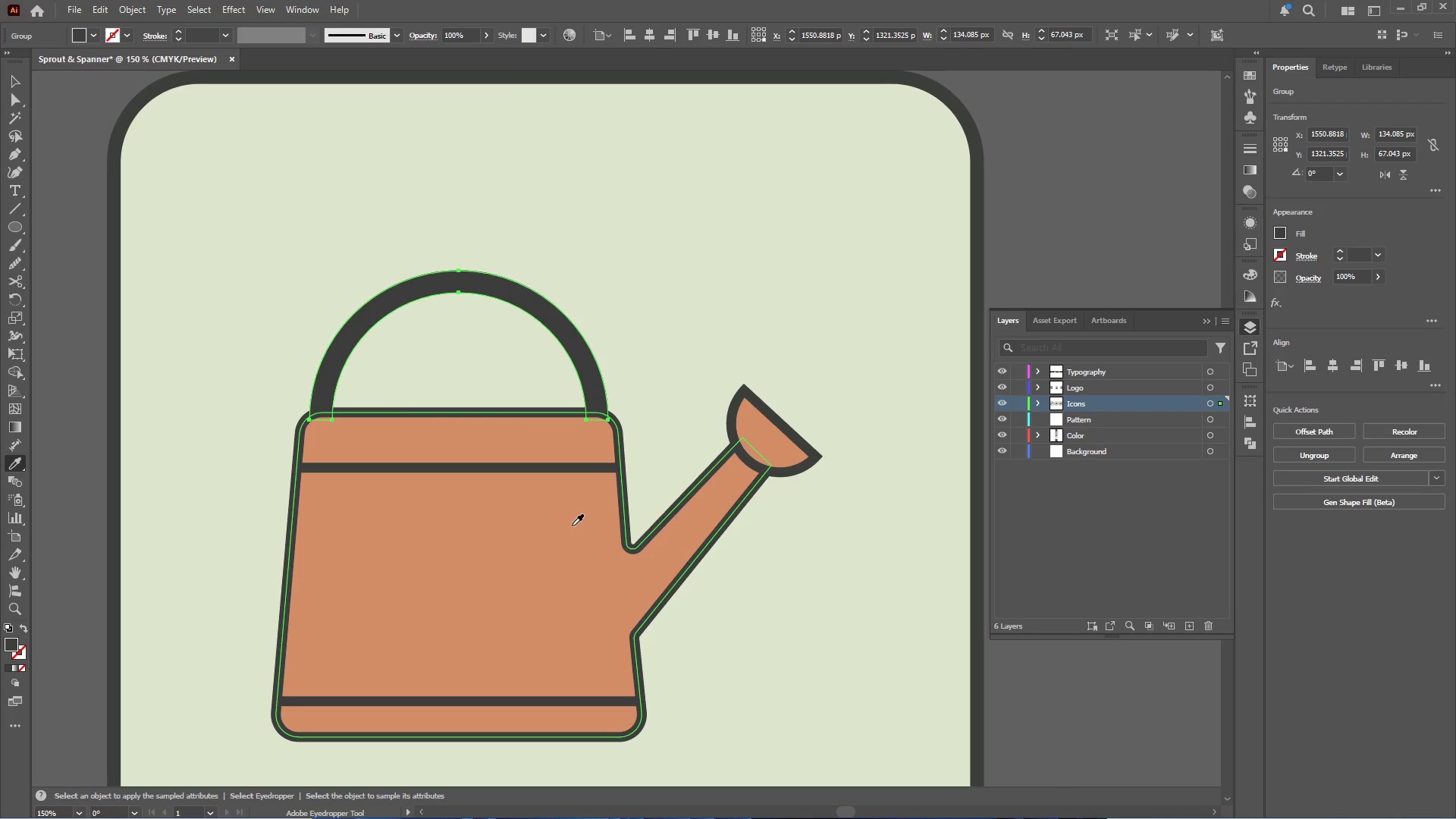 
left_click([572, 526])
 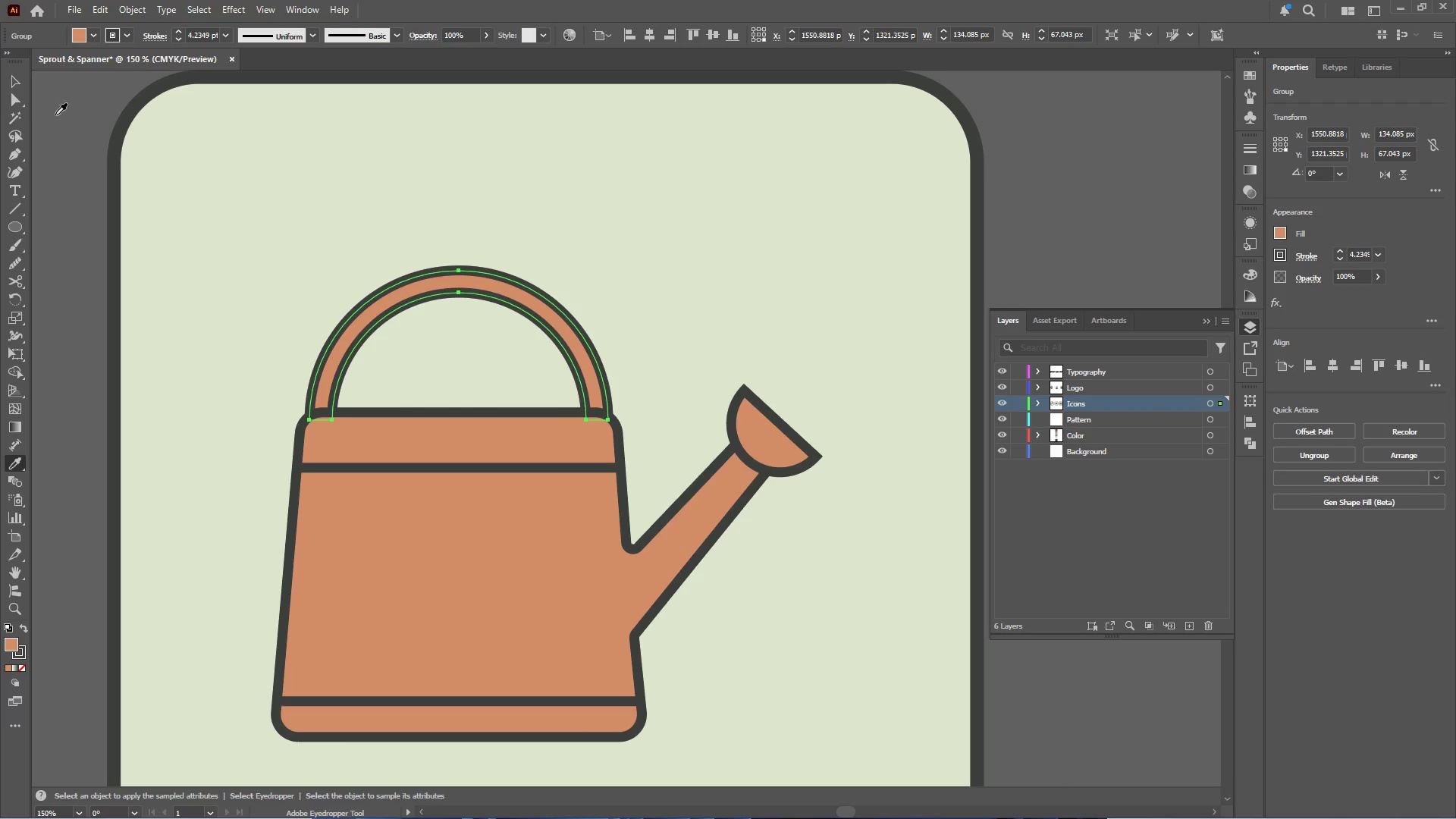 
left_click([17, 81])
 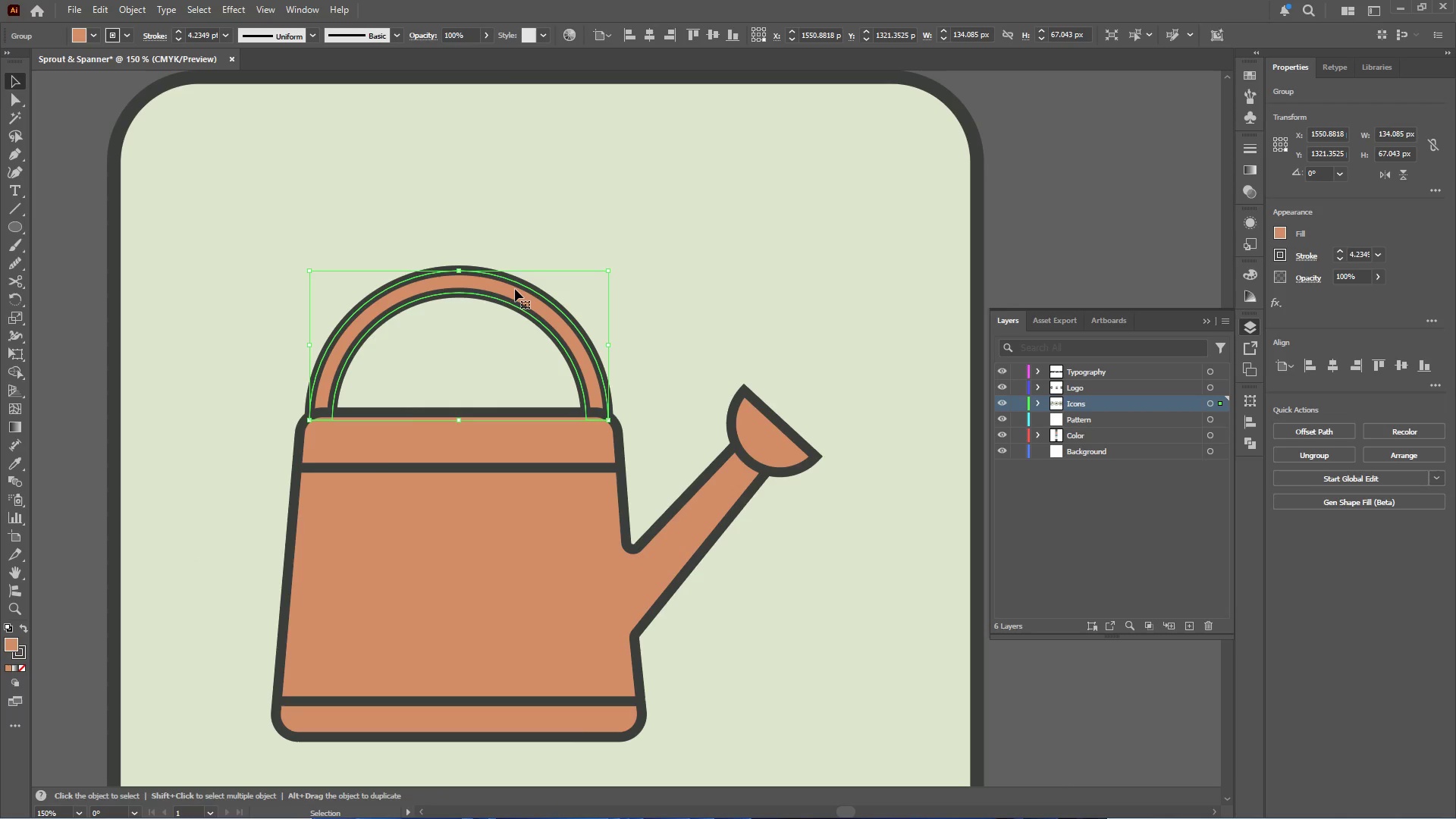 
hold_key(key=ShiftLeft, duration=2.41)
left_click_drag(start_coordinate=[461, 270], to_coordinate=[463, 281])
 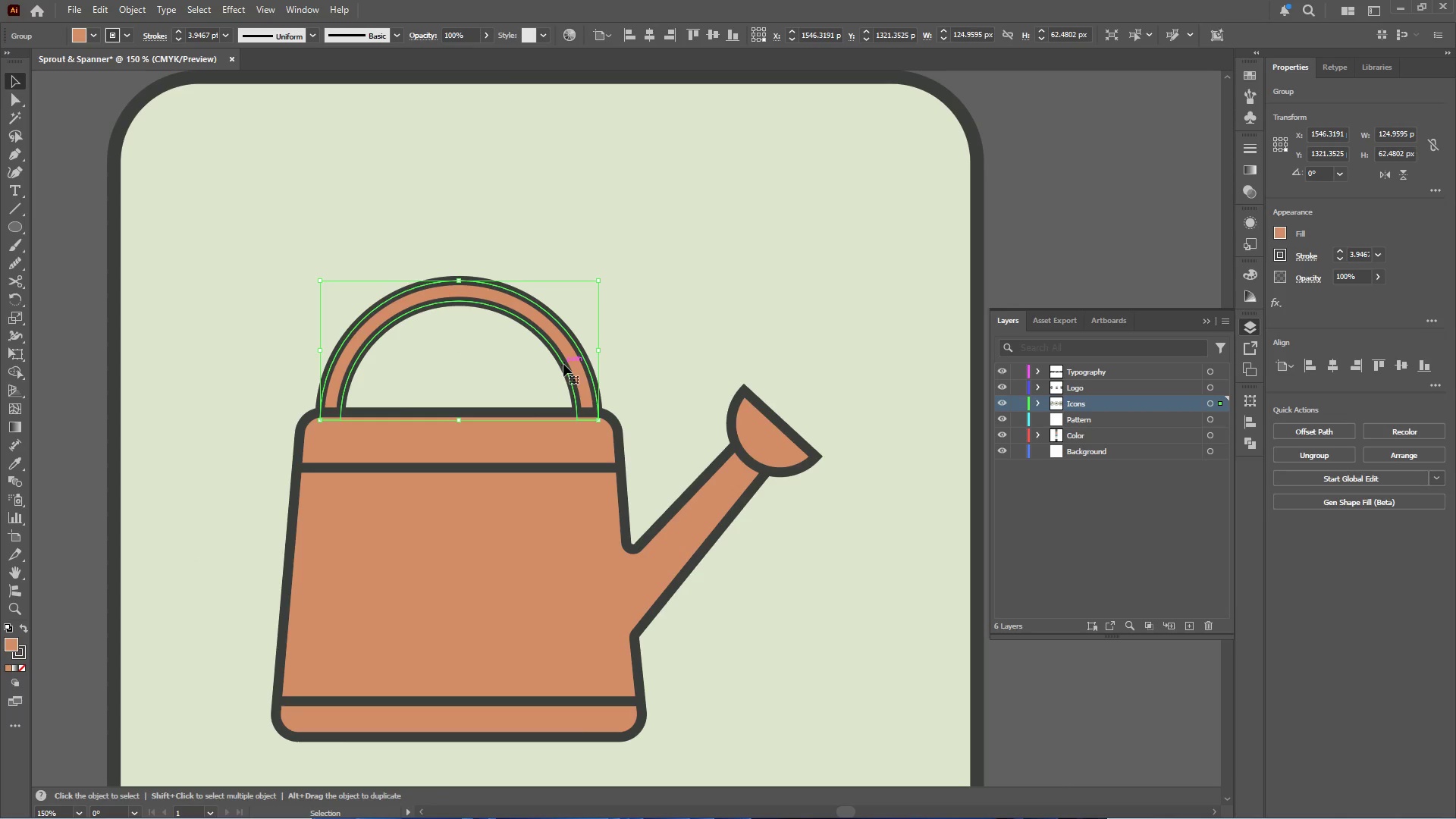 
left_click_drag(start_coordinate=[563, 364], to_coordinate=[563, 359])
 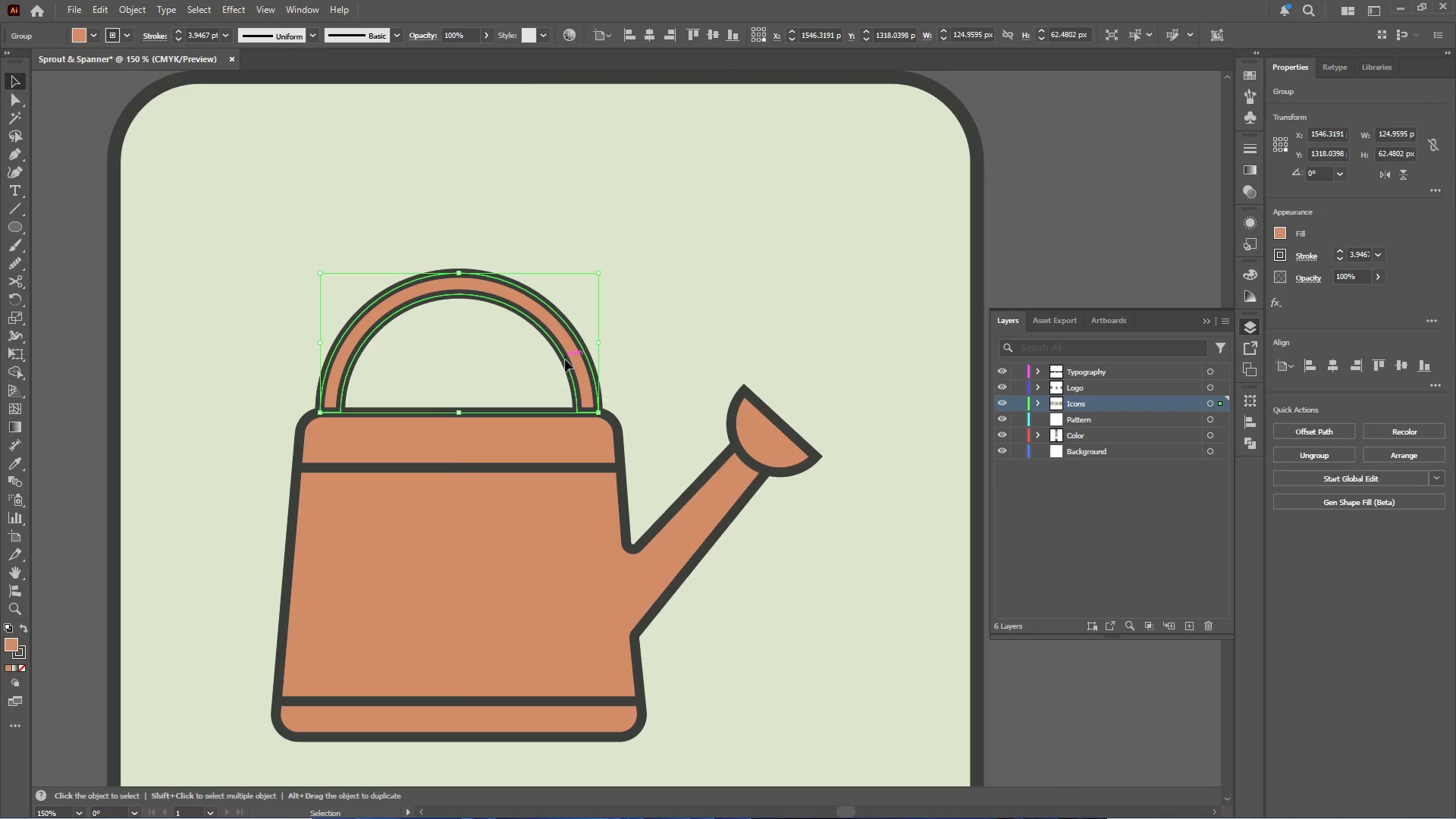 
hold_key(key=ShiftLeft, duration=1.03)
 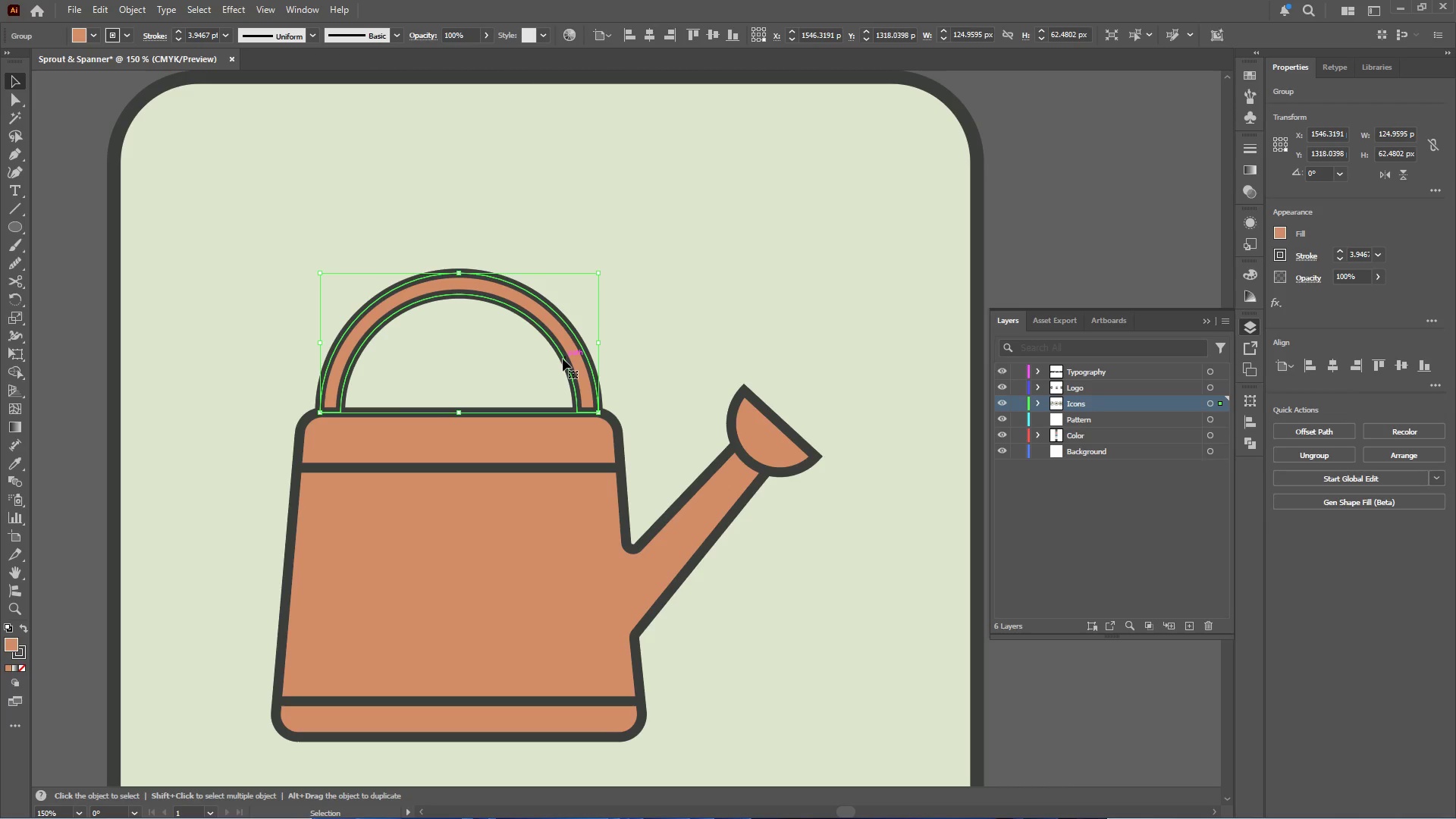 
left_click_drag(start_coordinate=[563, 359], to_coordinate=[571, 361])
 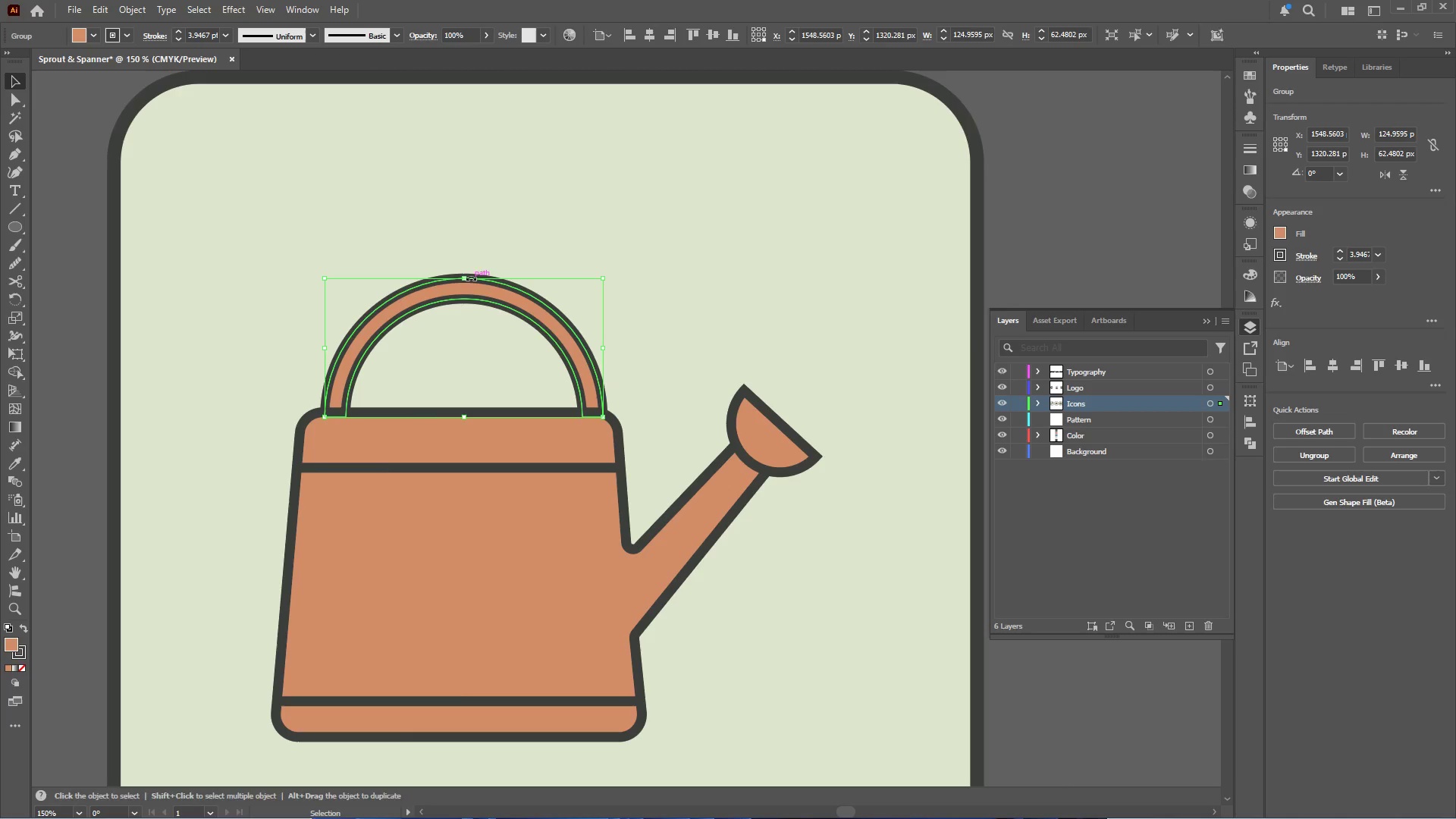 
hold_key(key=ShiftLeft, duration=3.17)
 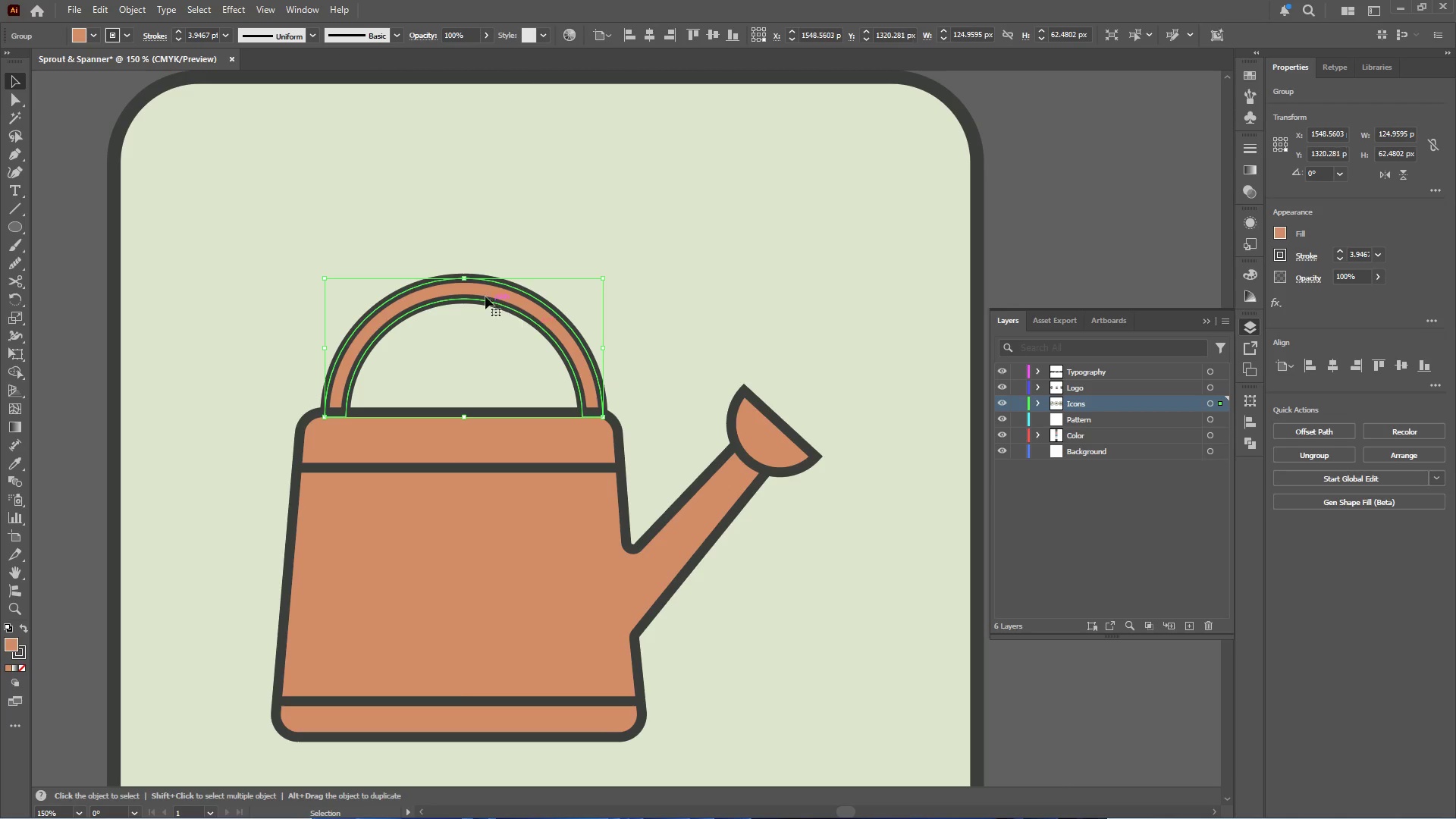 
hold_key(key=ShiftLeft, duration=0.61)
 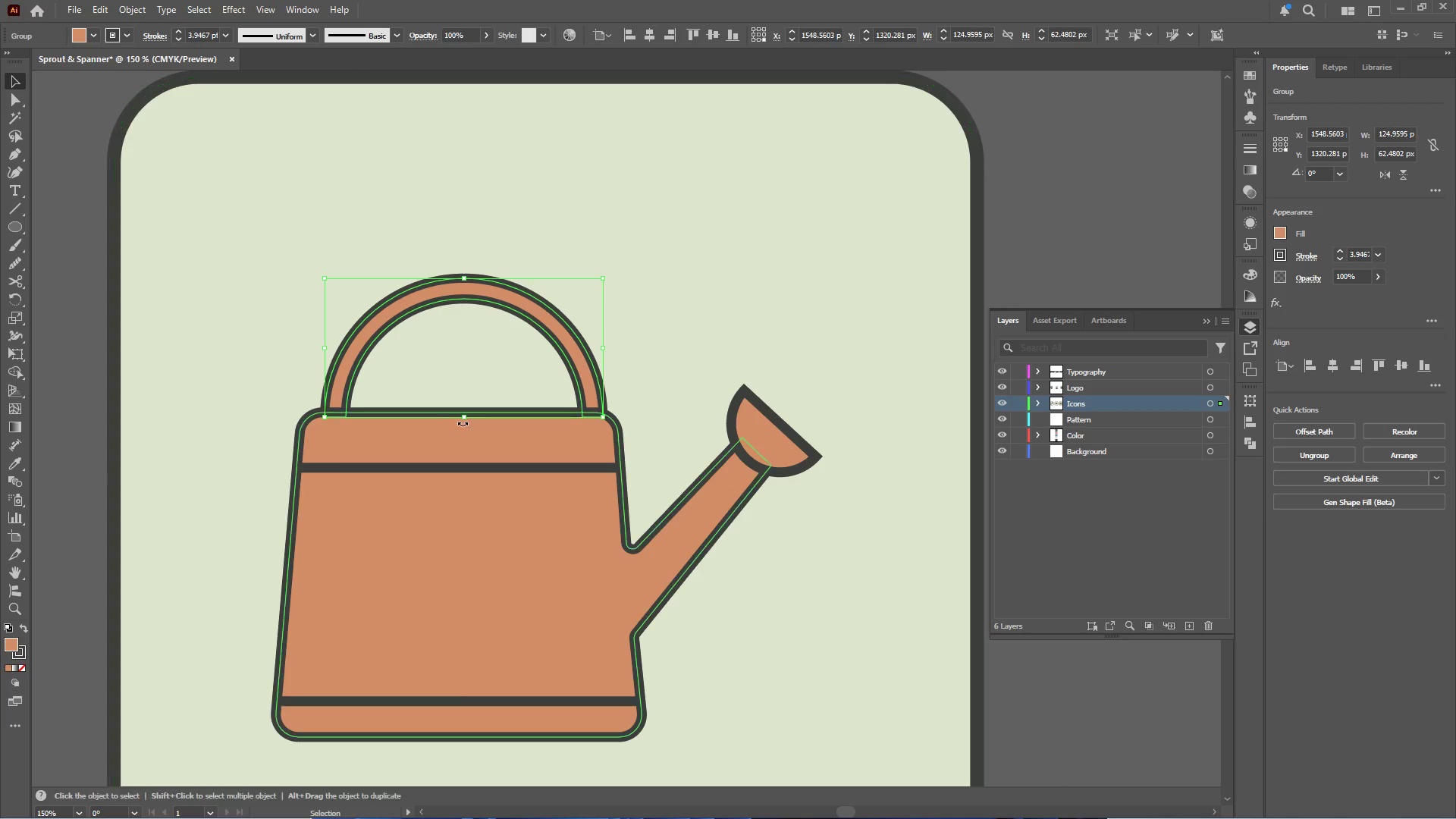 
hold_key(key=ShiftLeft, duration=1.38)
 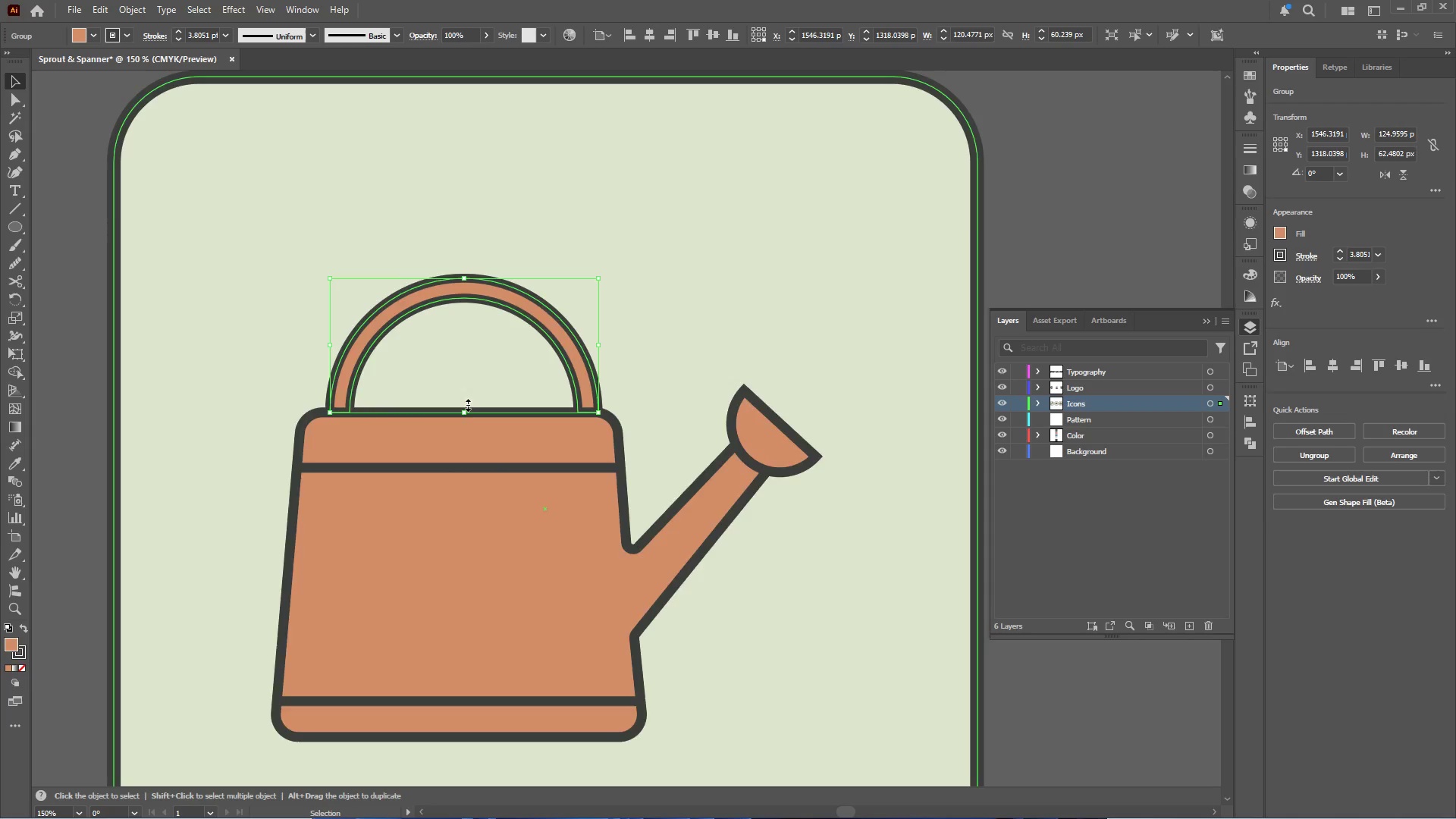 
hold_key(key=AltLeft, duration=0.34)
 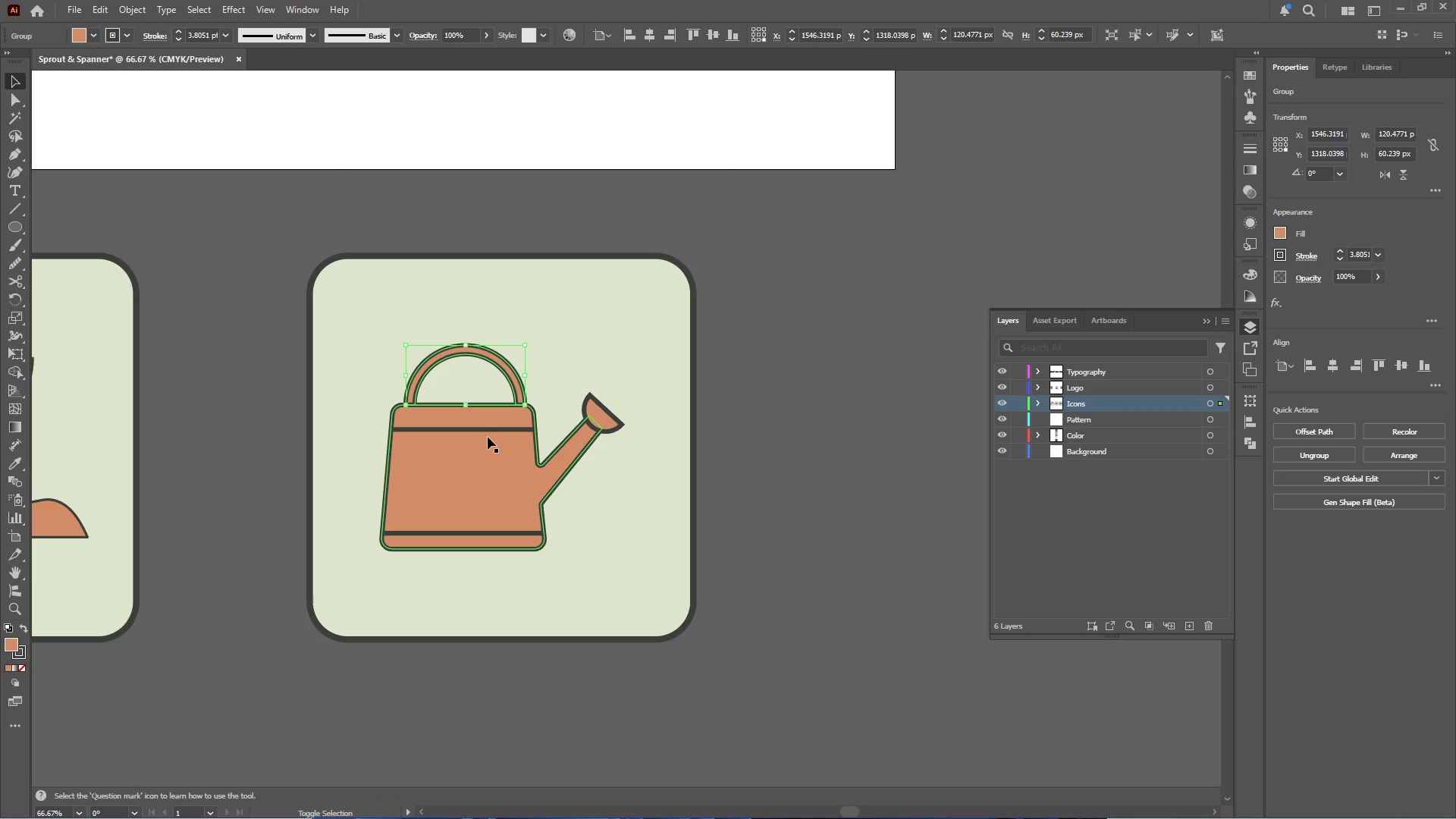 
hold_key(key=ShiftLeft, duration=4.0)
 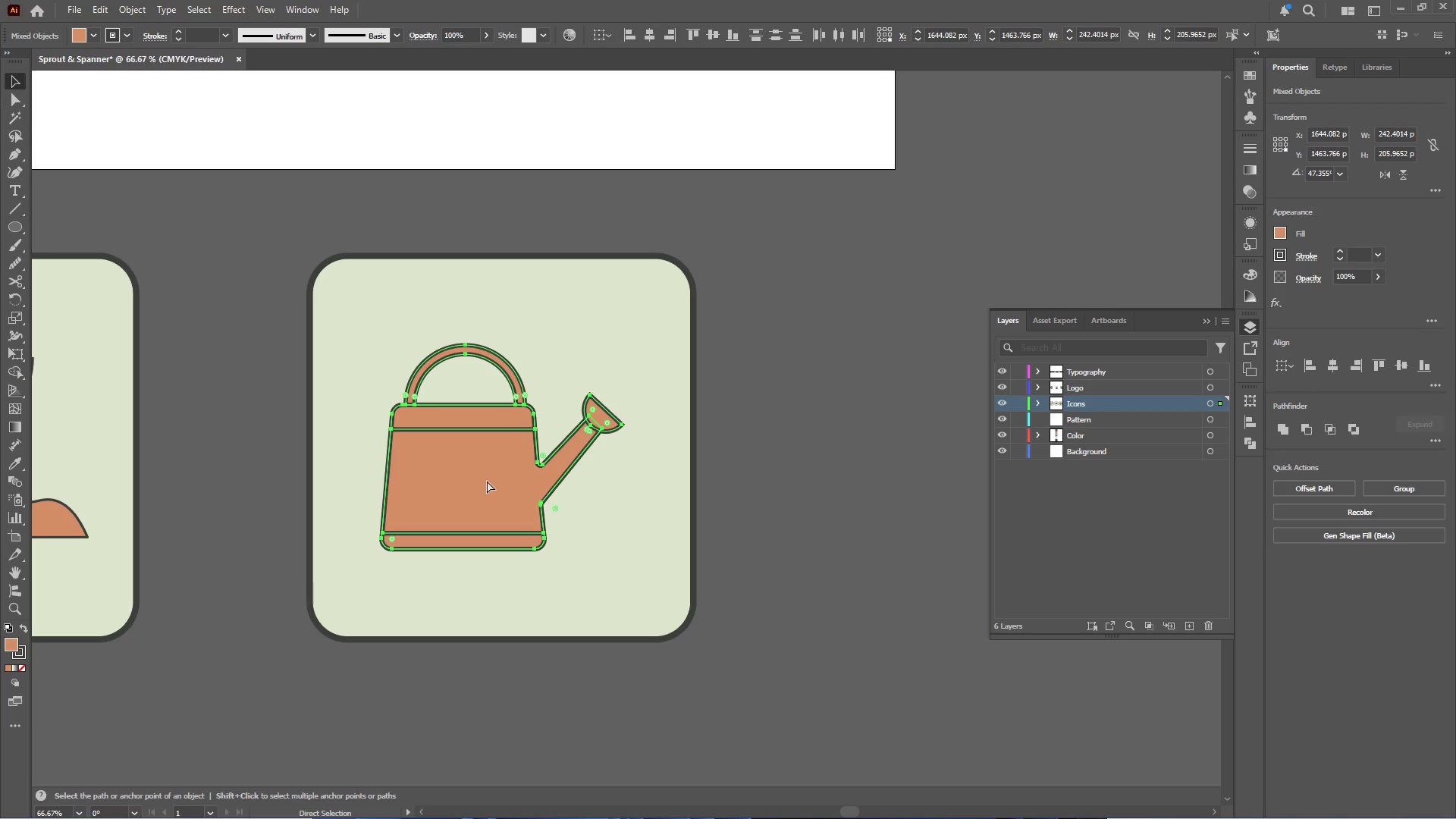 
scroll: coordinate [466, 399], scroll_direction: down, amount: 2.0
 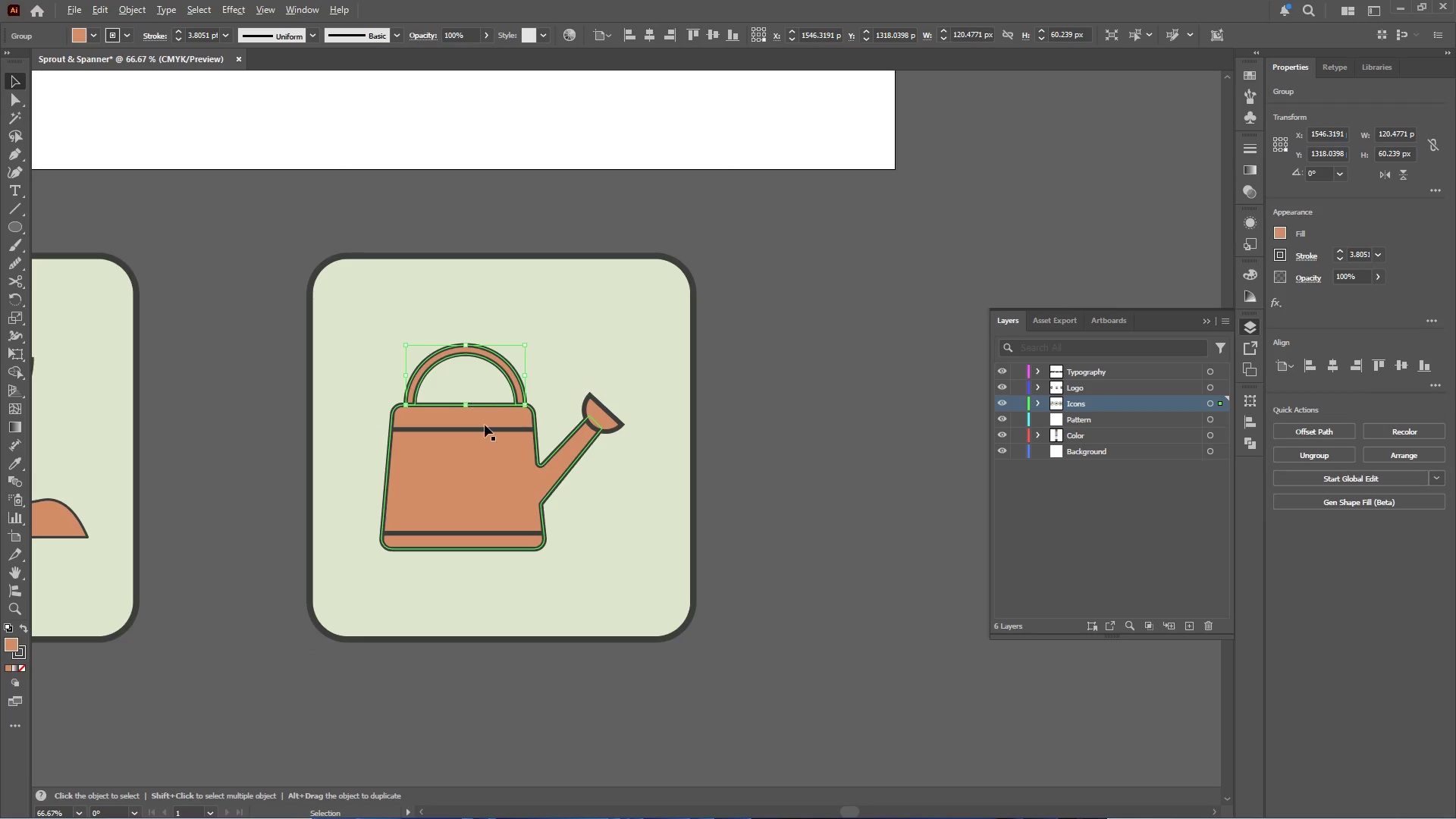 
left_click([488, 432])
 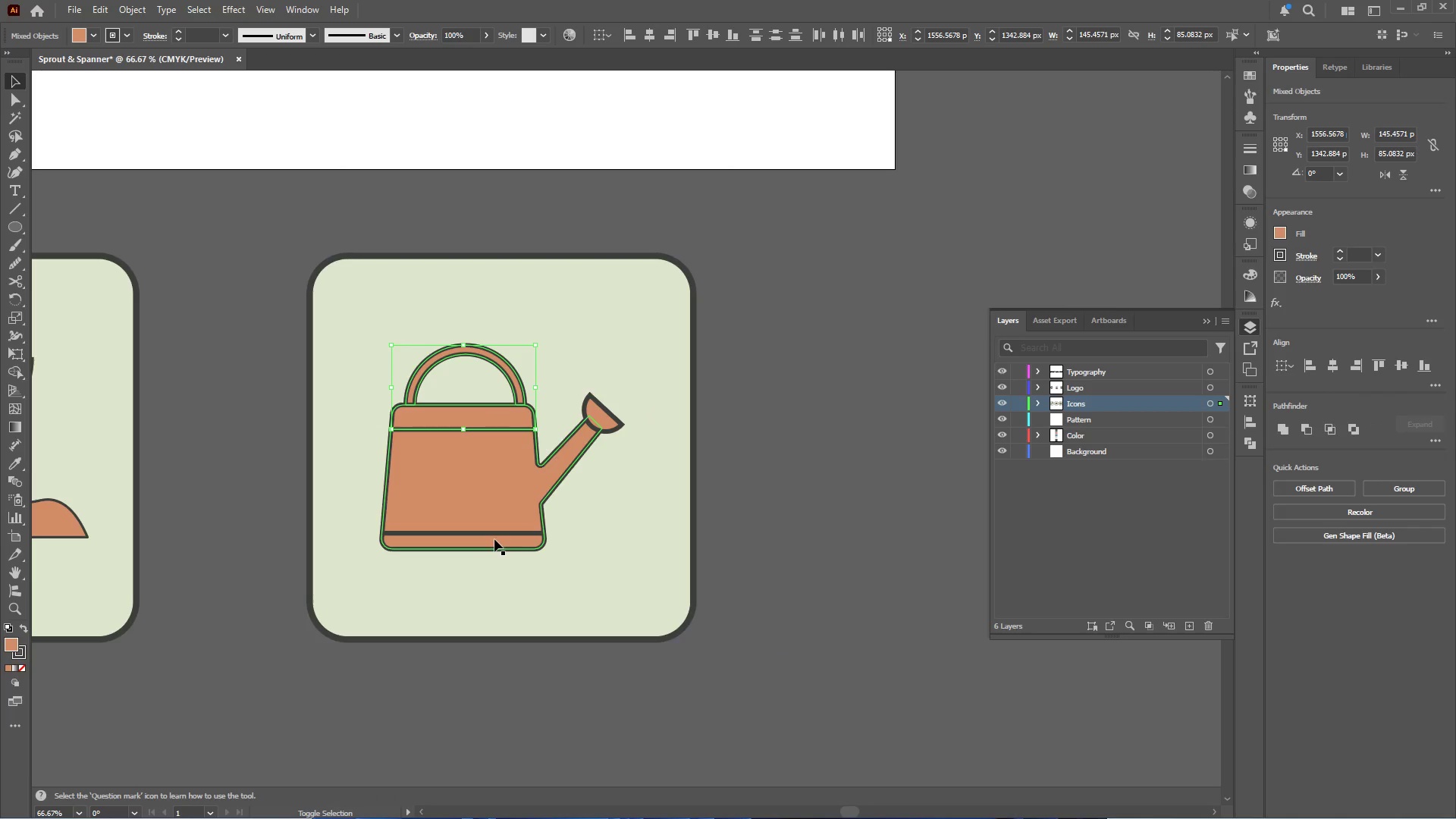 
left_click([494, 533])
 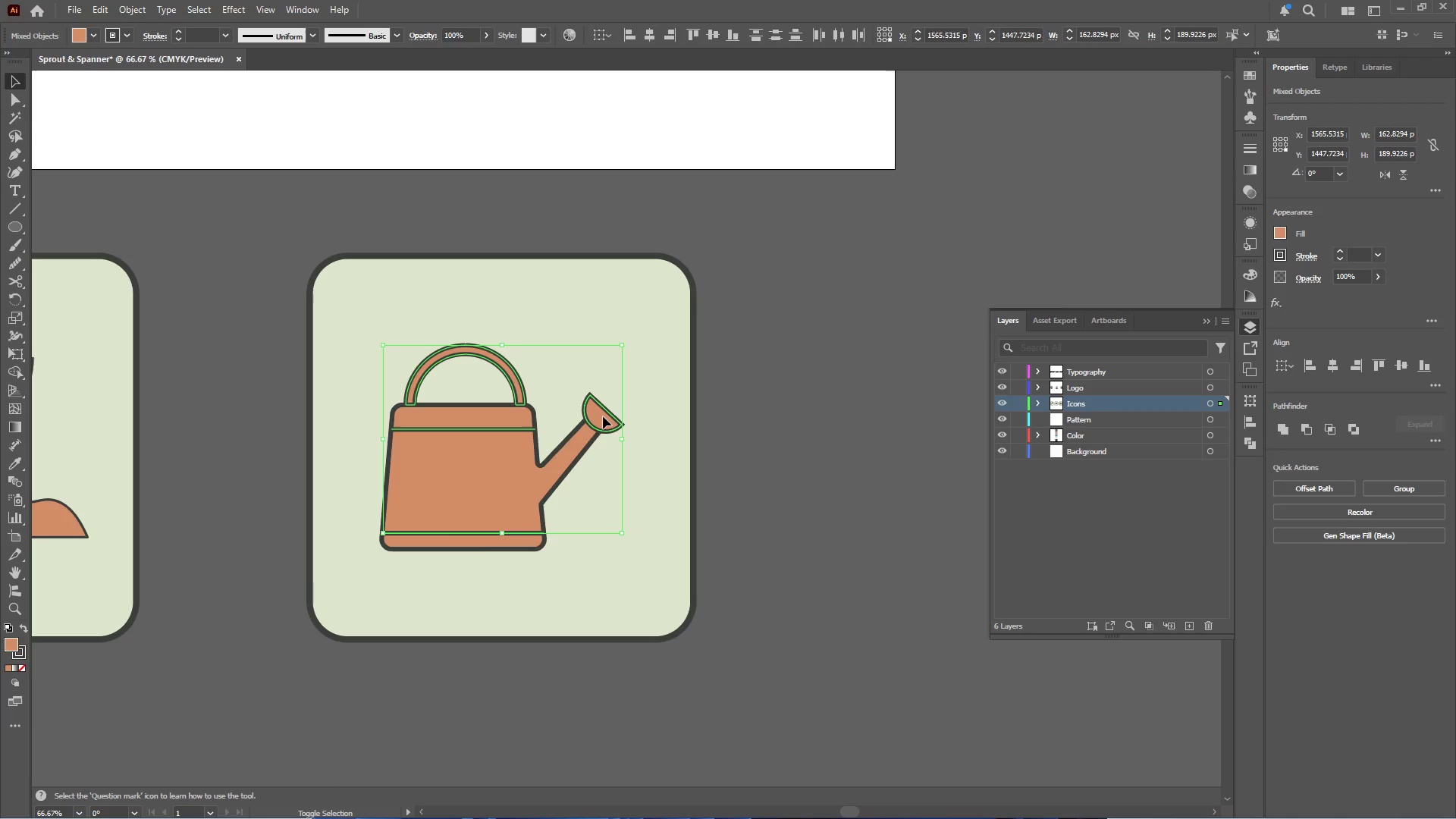 
double_click([488, 481])
 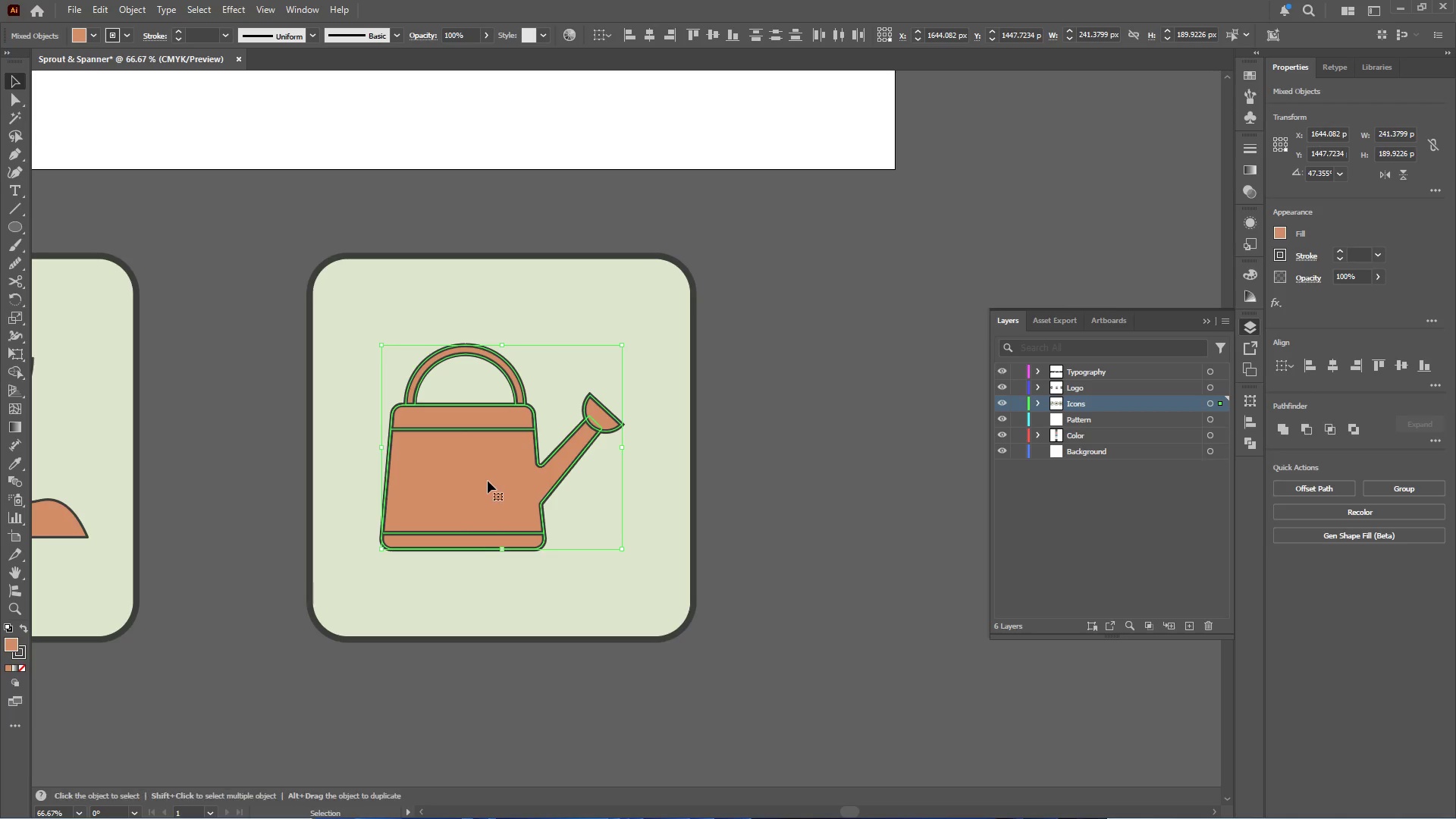 
key(Control+G)
 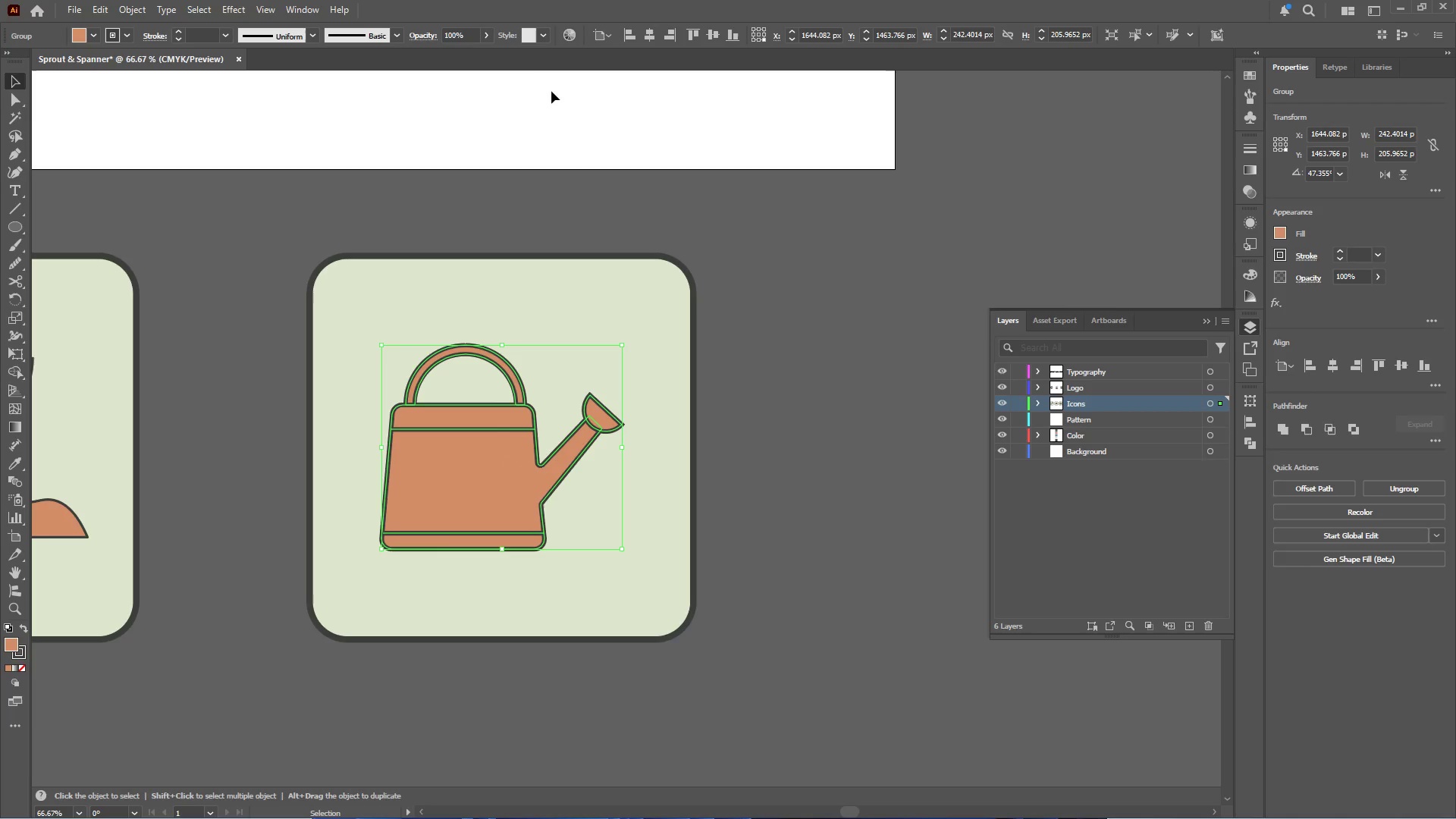 
hold_key(key=ShiftLeft, duration=0.34)
left_click([569, 281])
 